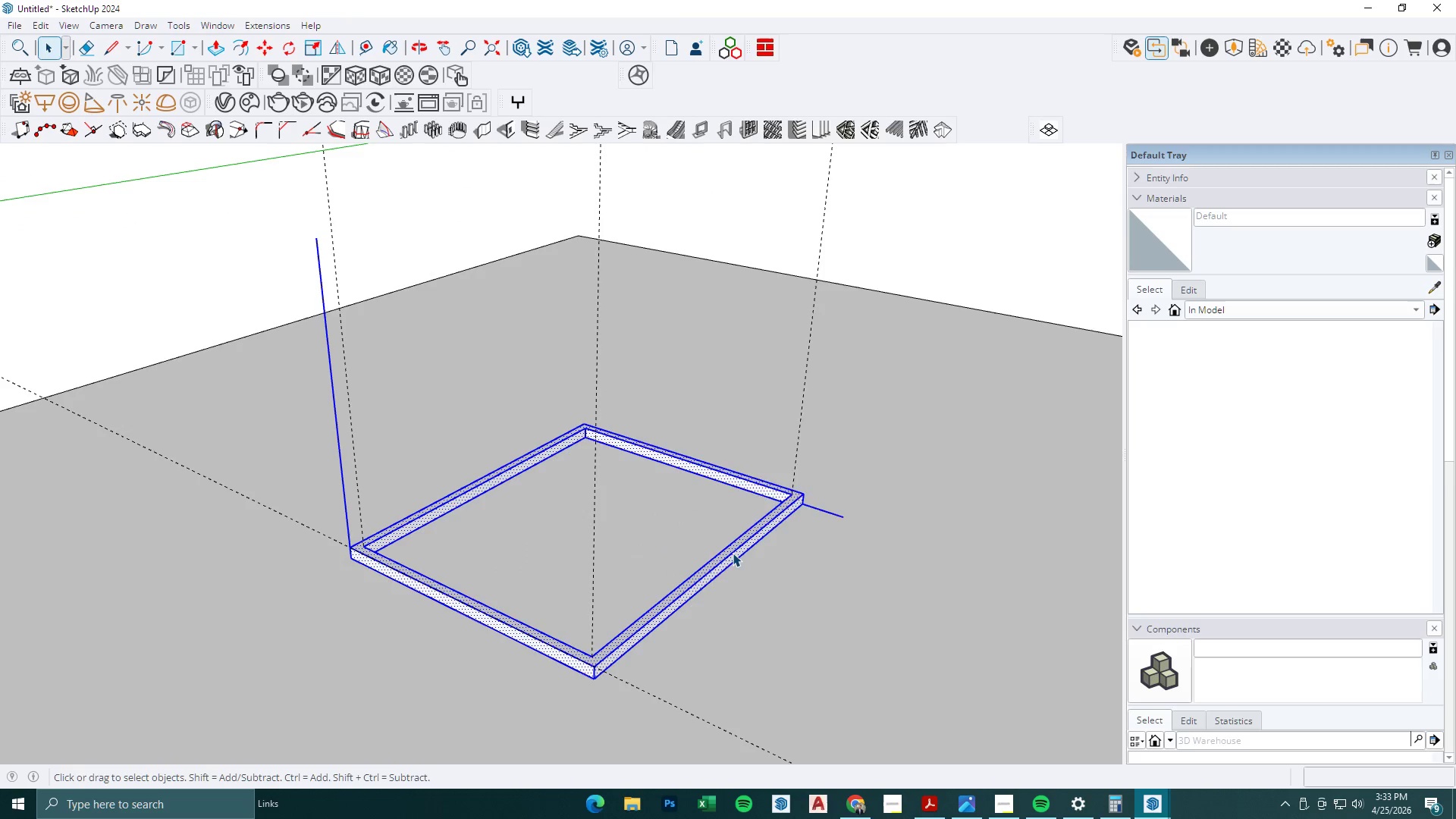 
right_click([733, 553])
 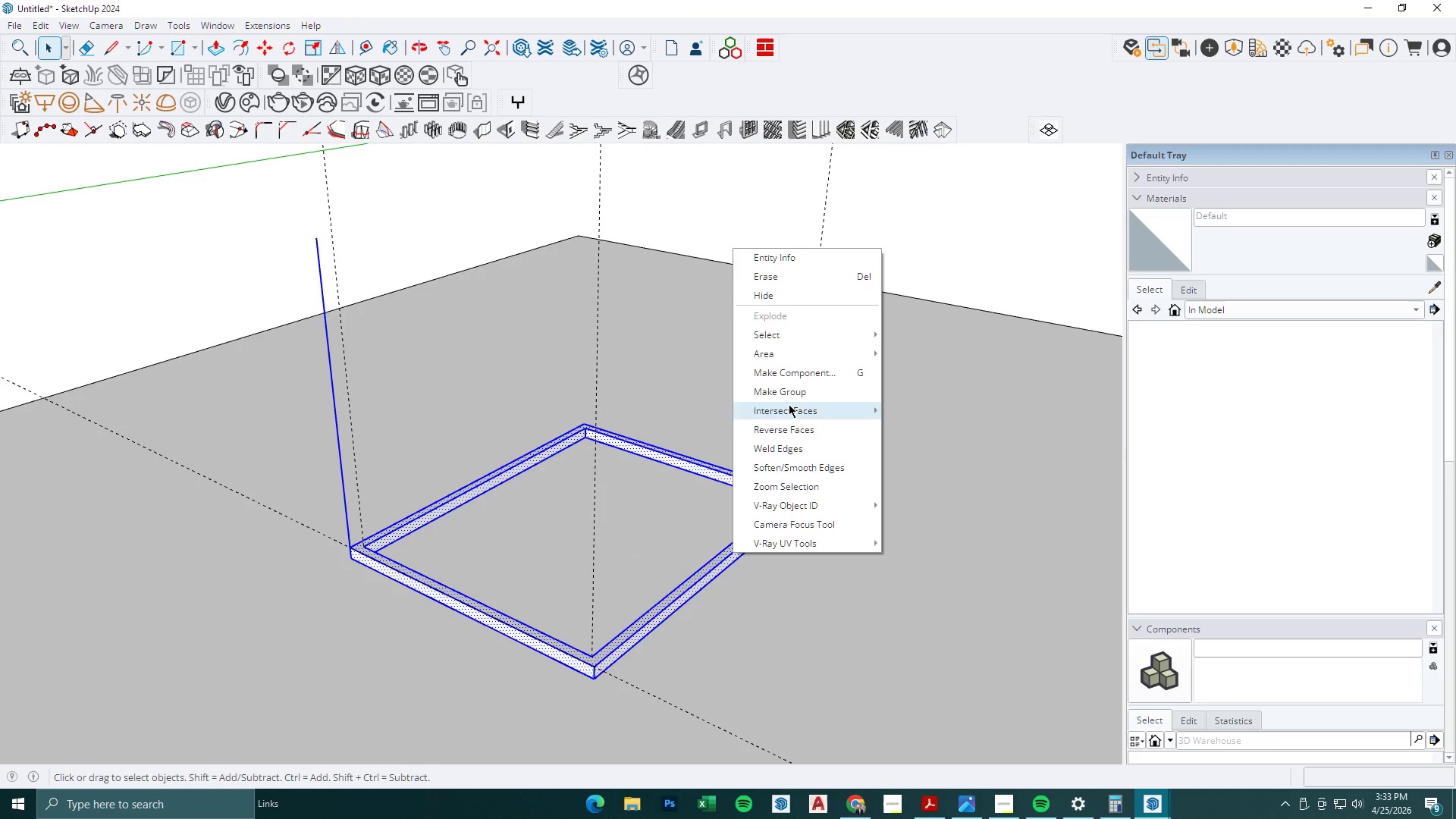 
left_click([789, 384])
 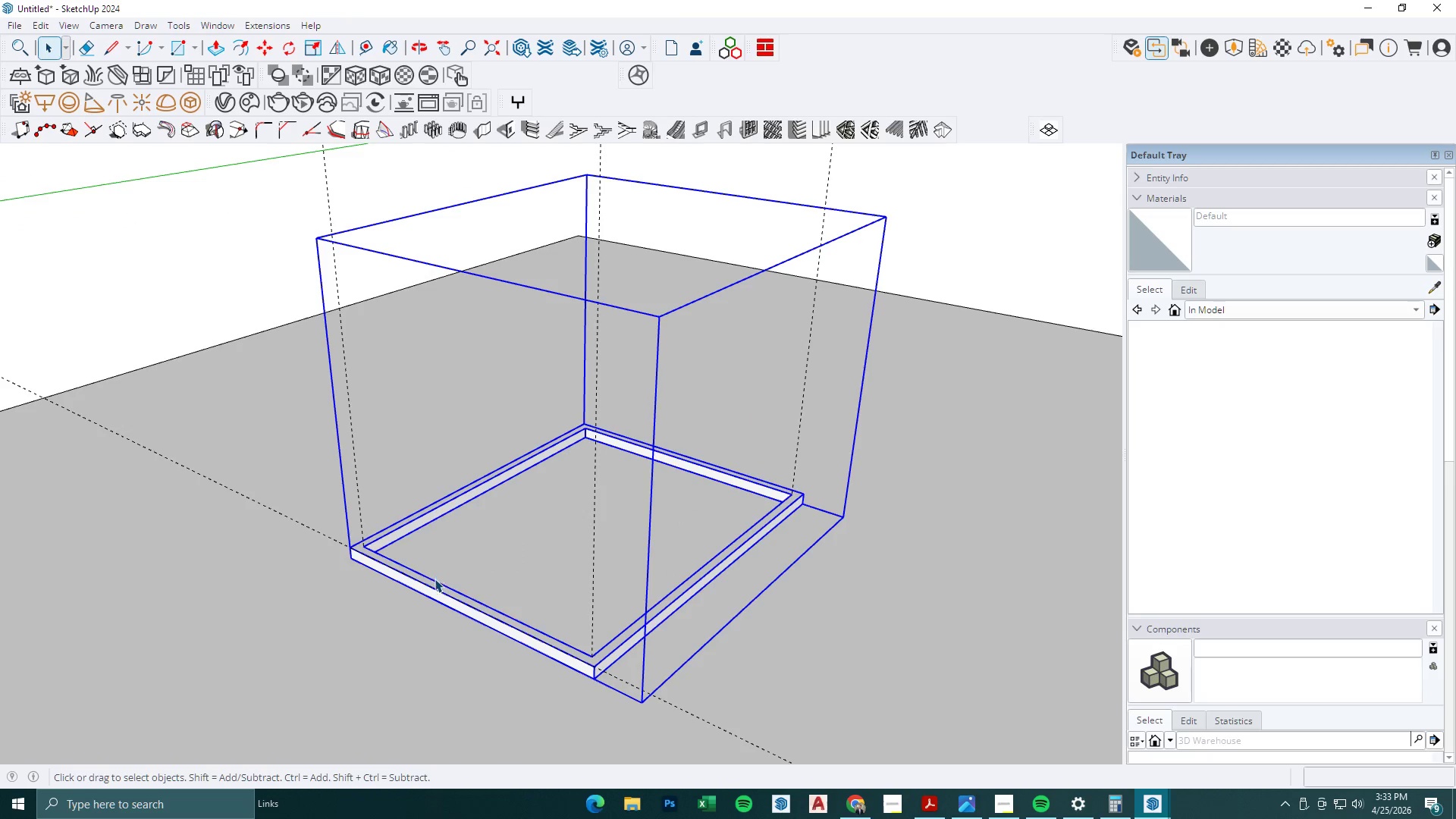 
double_click([432, 584])
 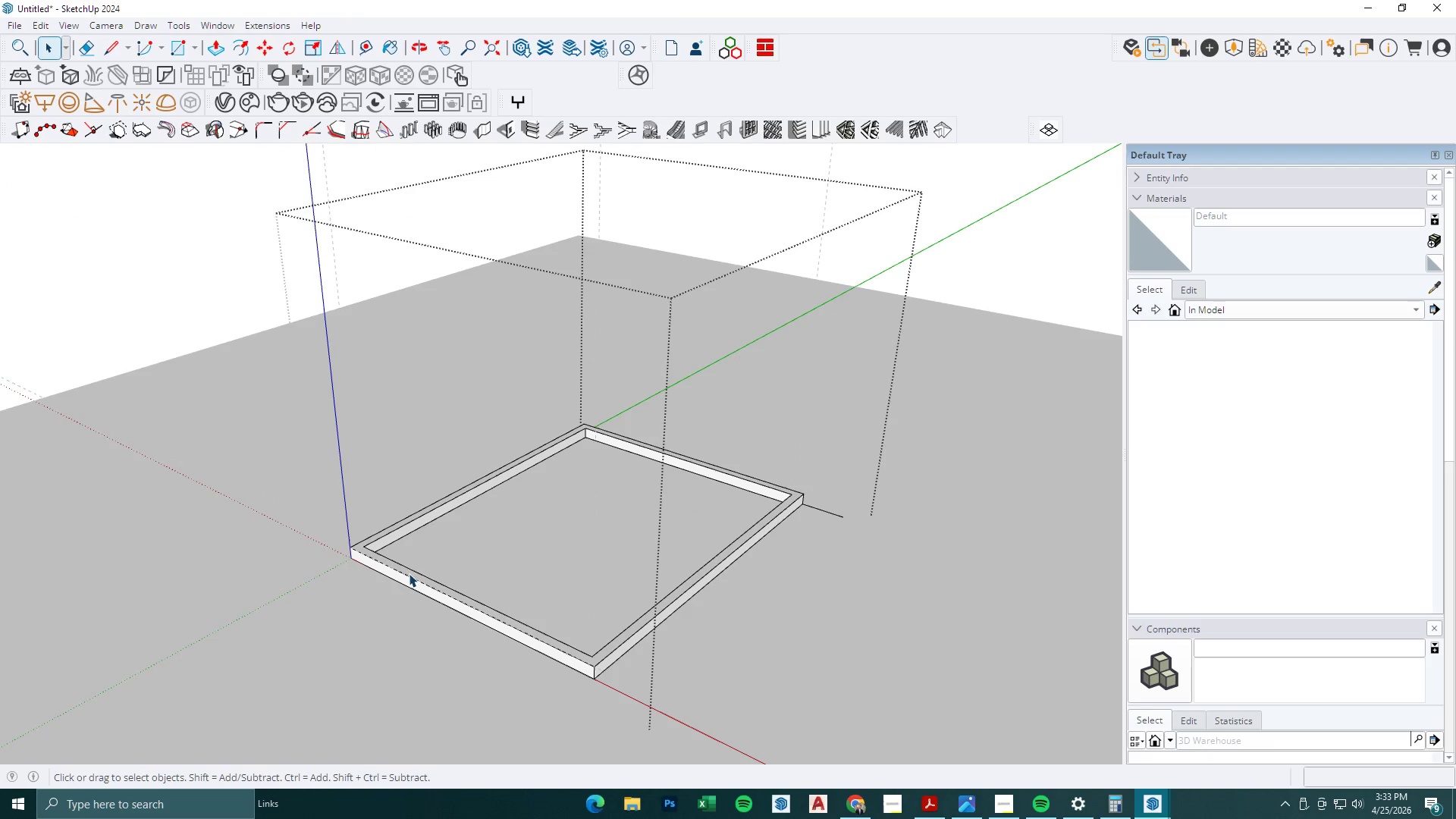 
left_click([407, 573])
 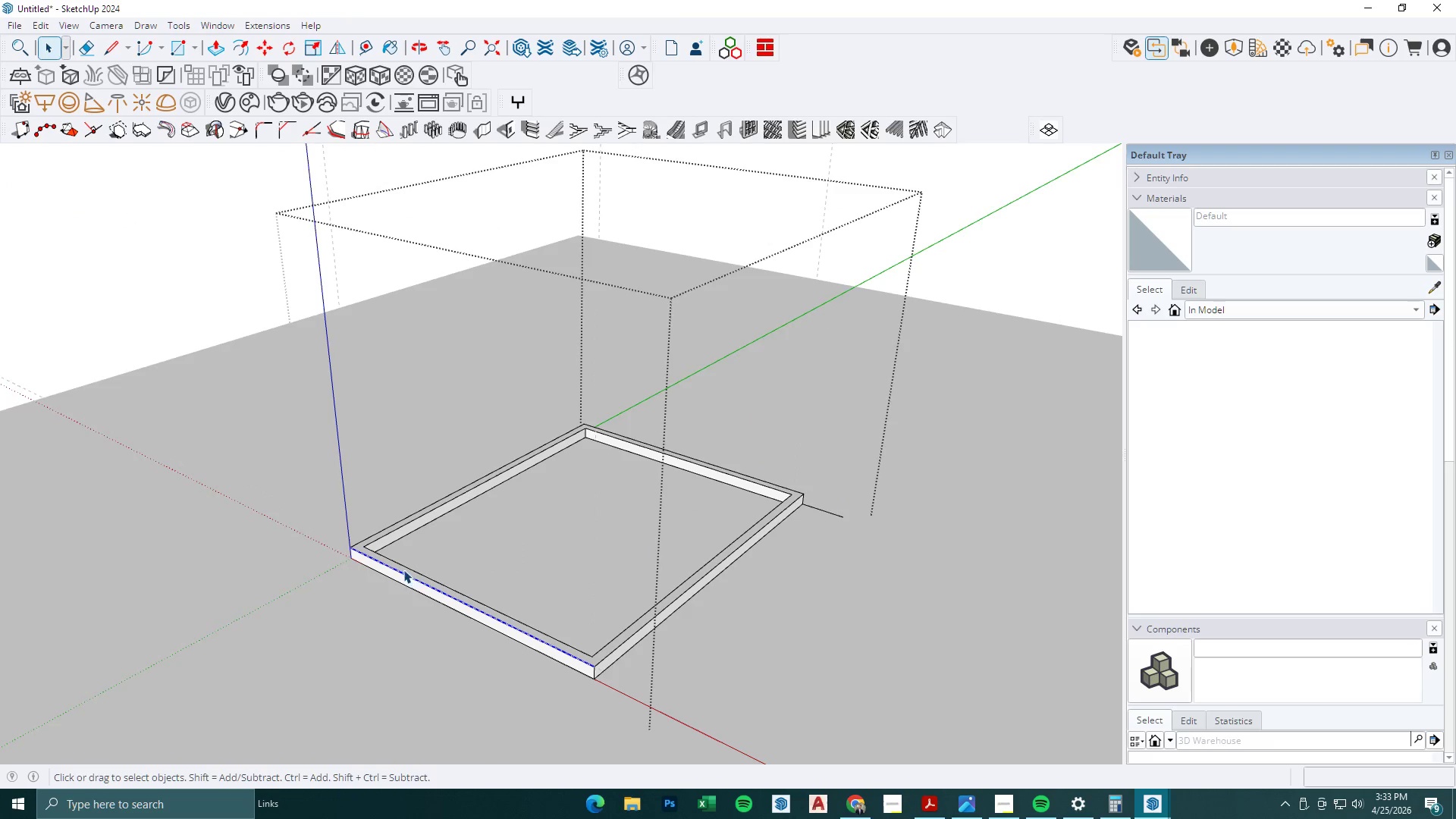 
key(Escape)
 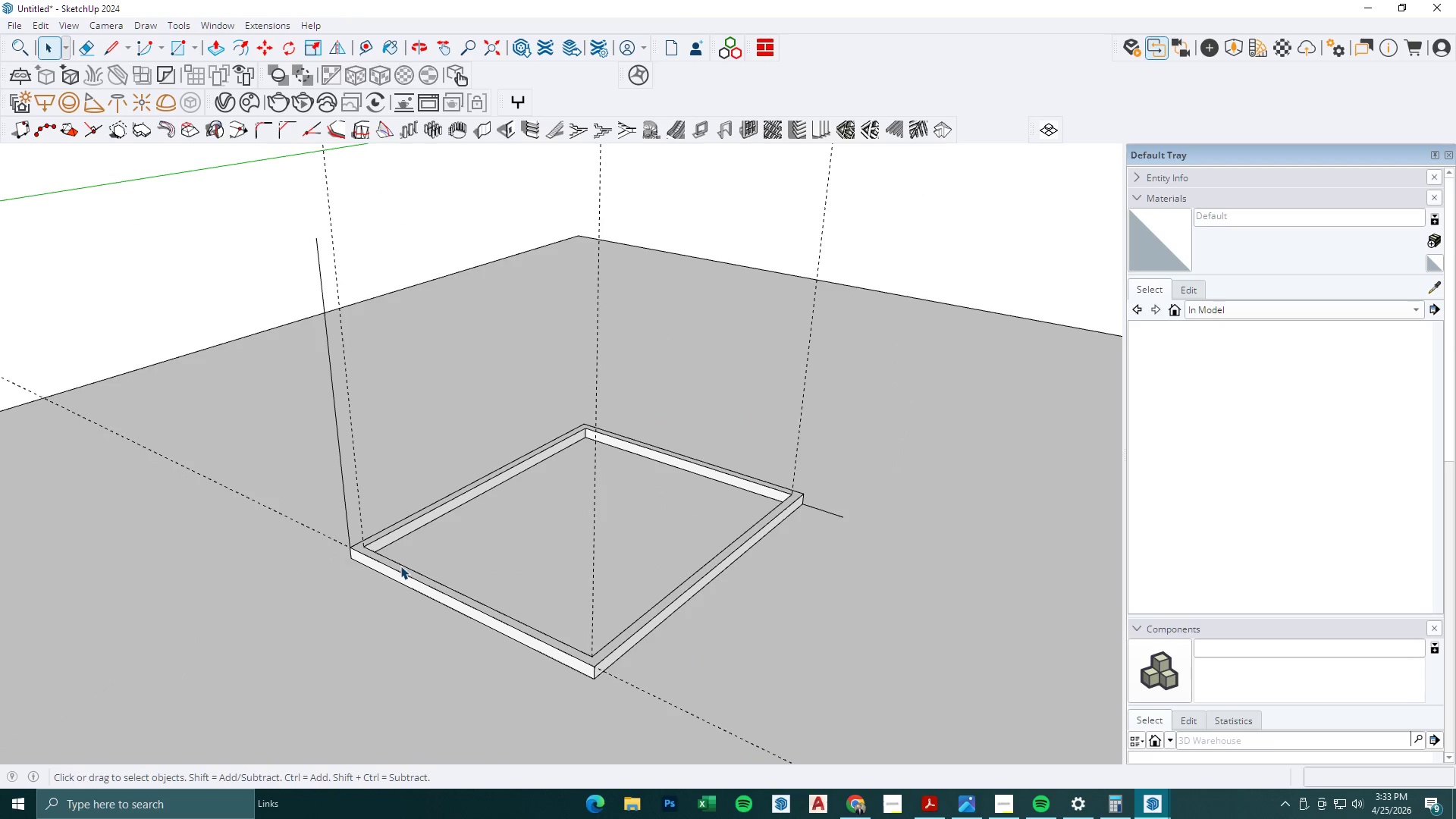 
key(Escape)
 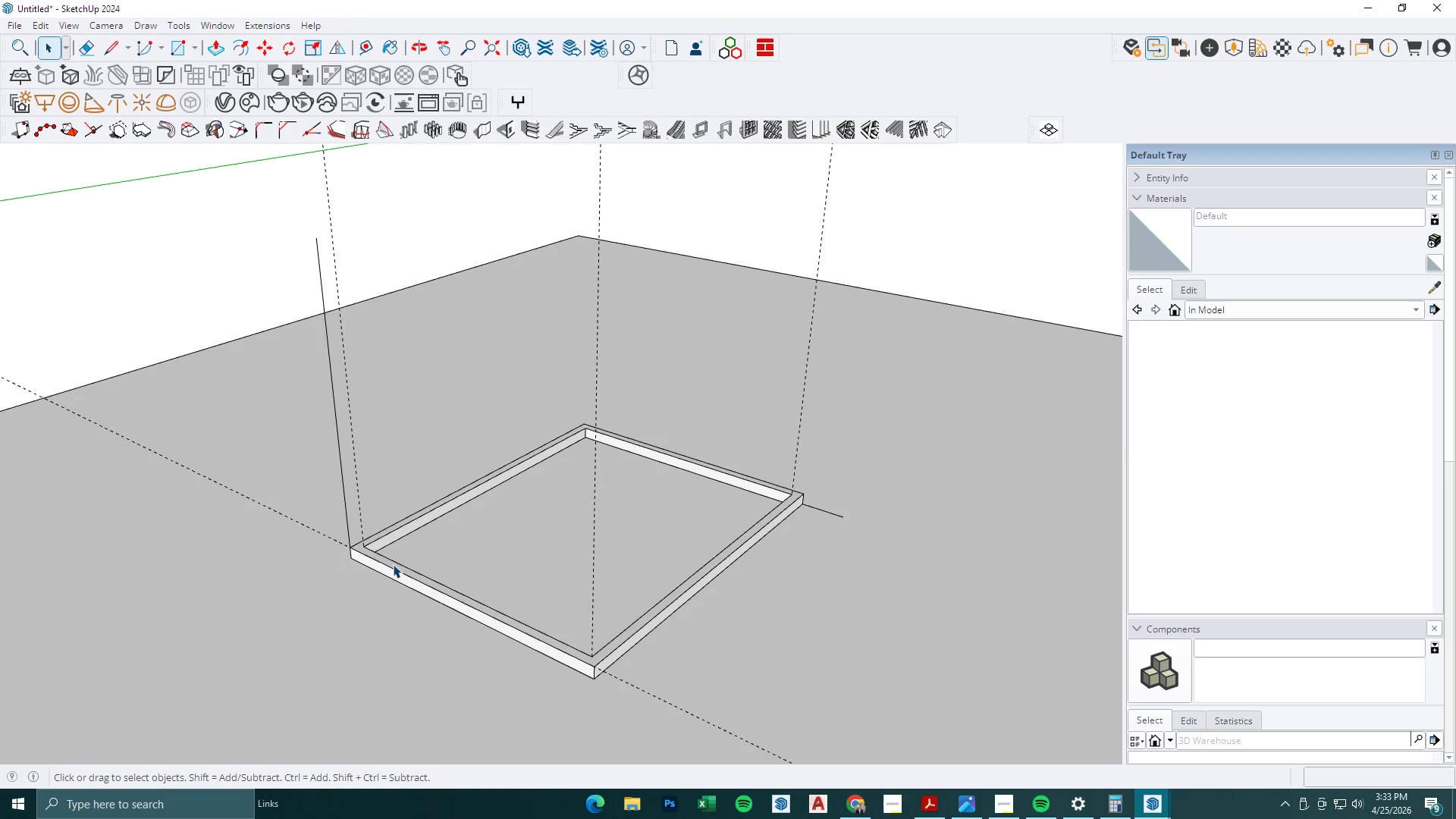 
left_click([393, 564])
 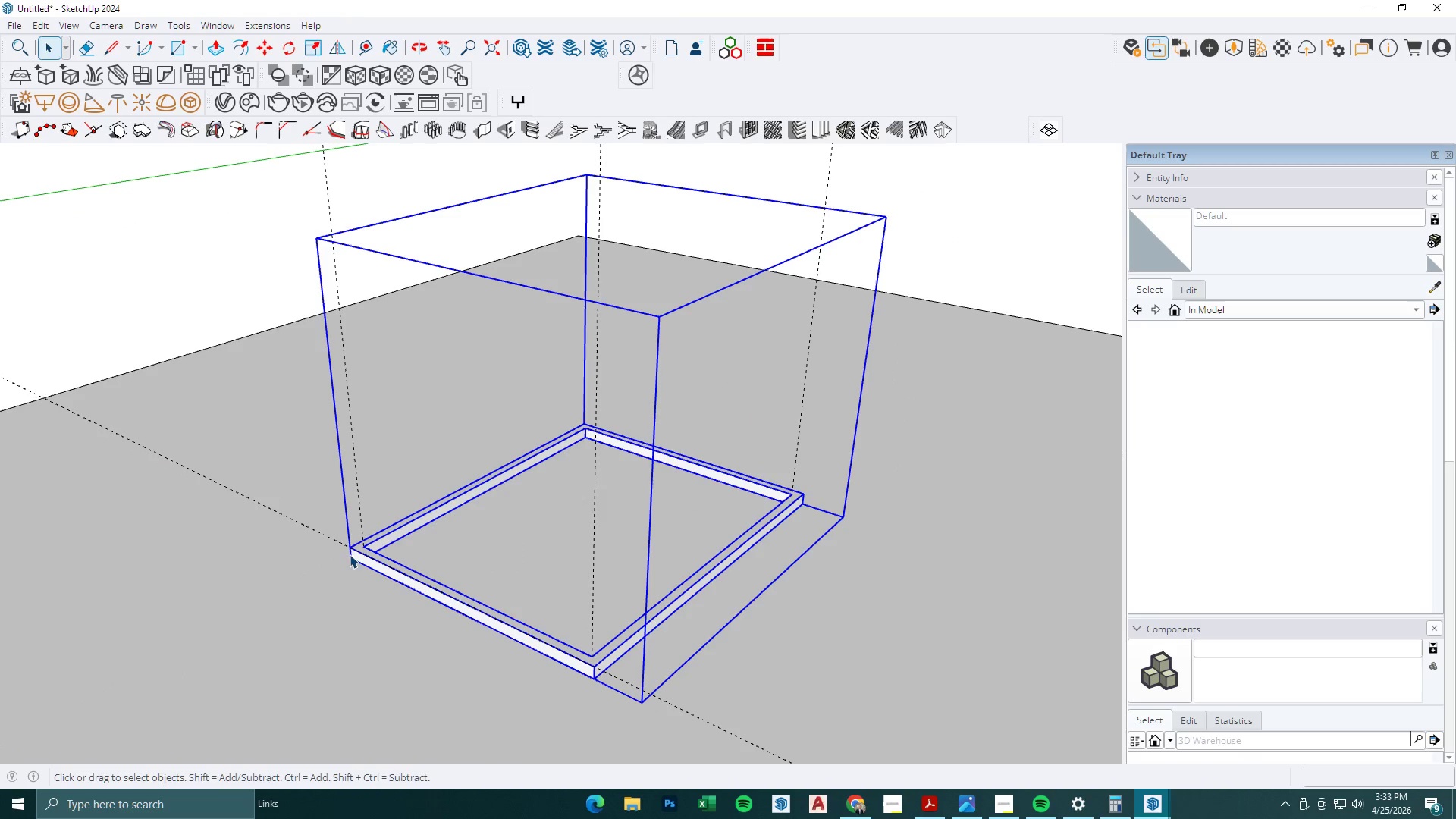 
key(M)
 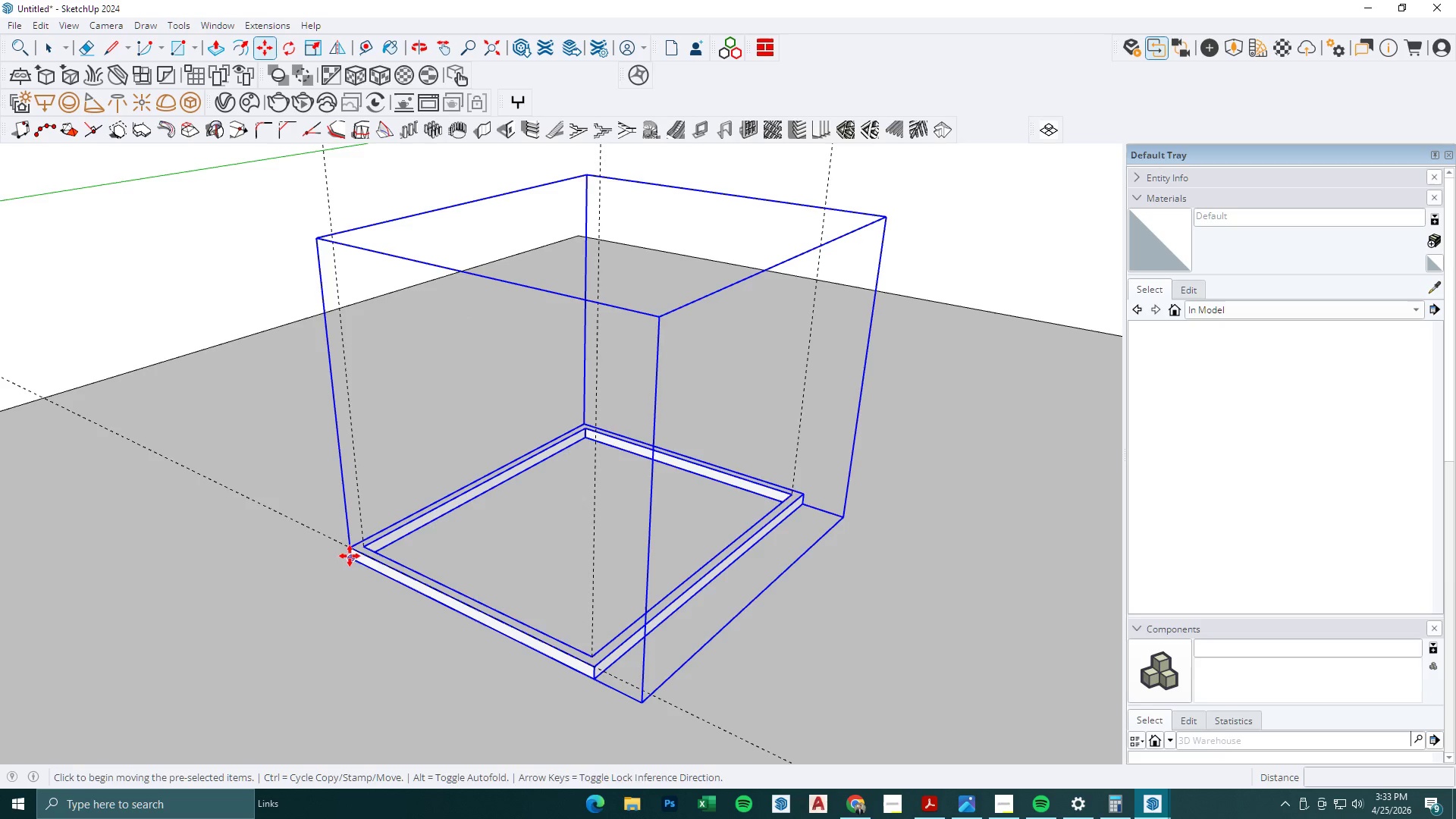 
left_click([350, 548])
 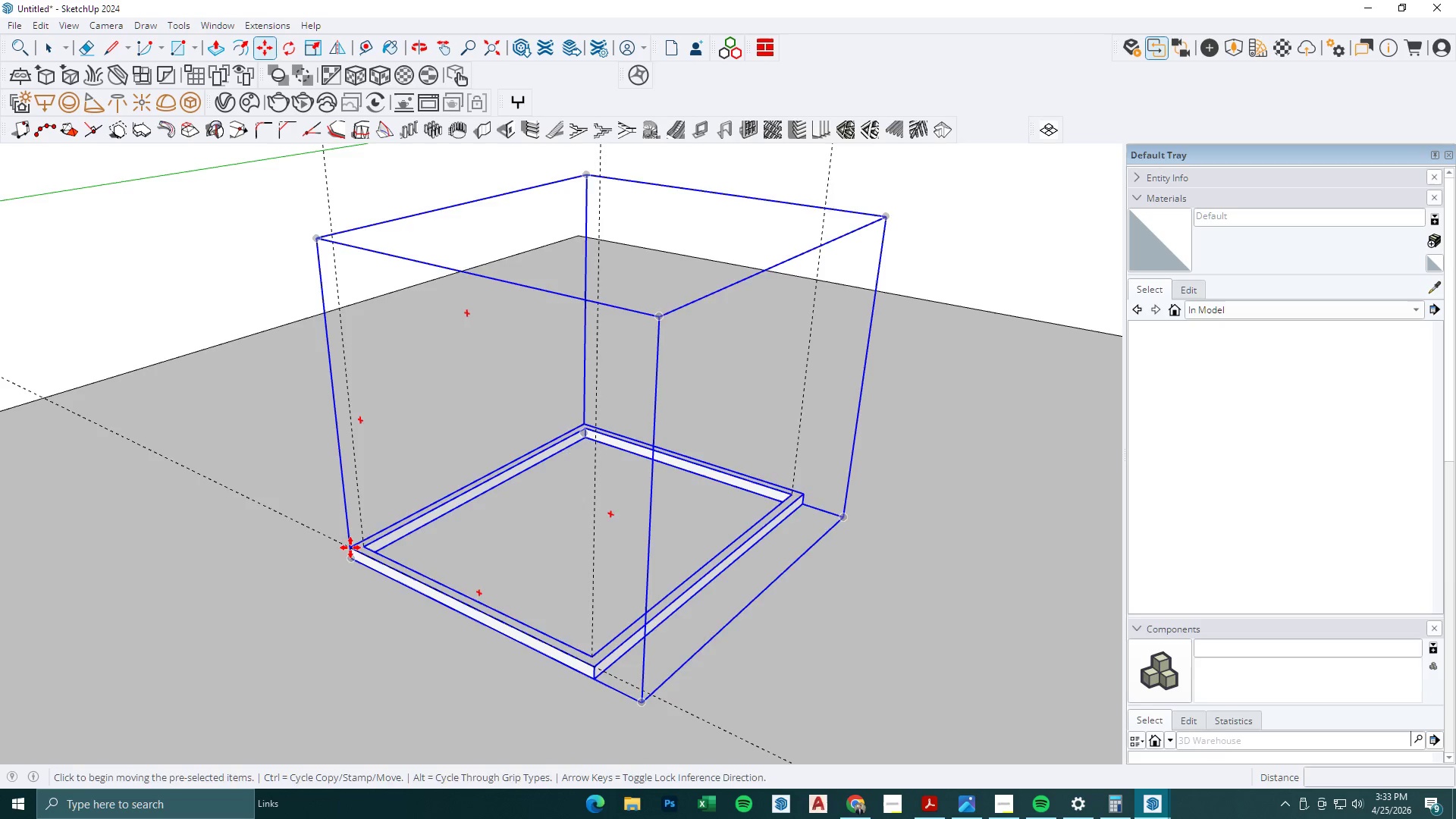 
key(Control+ControlLeft)
 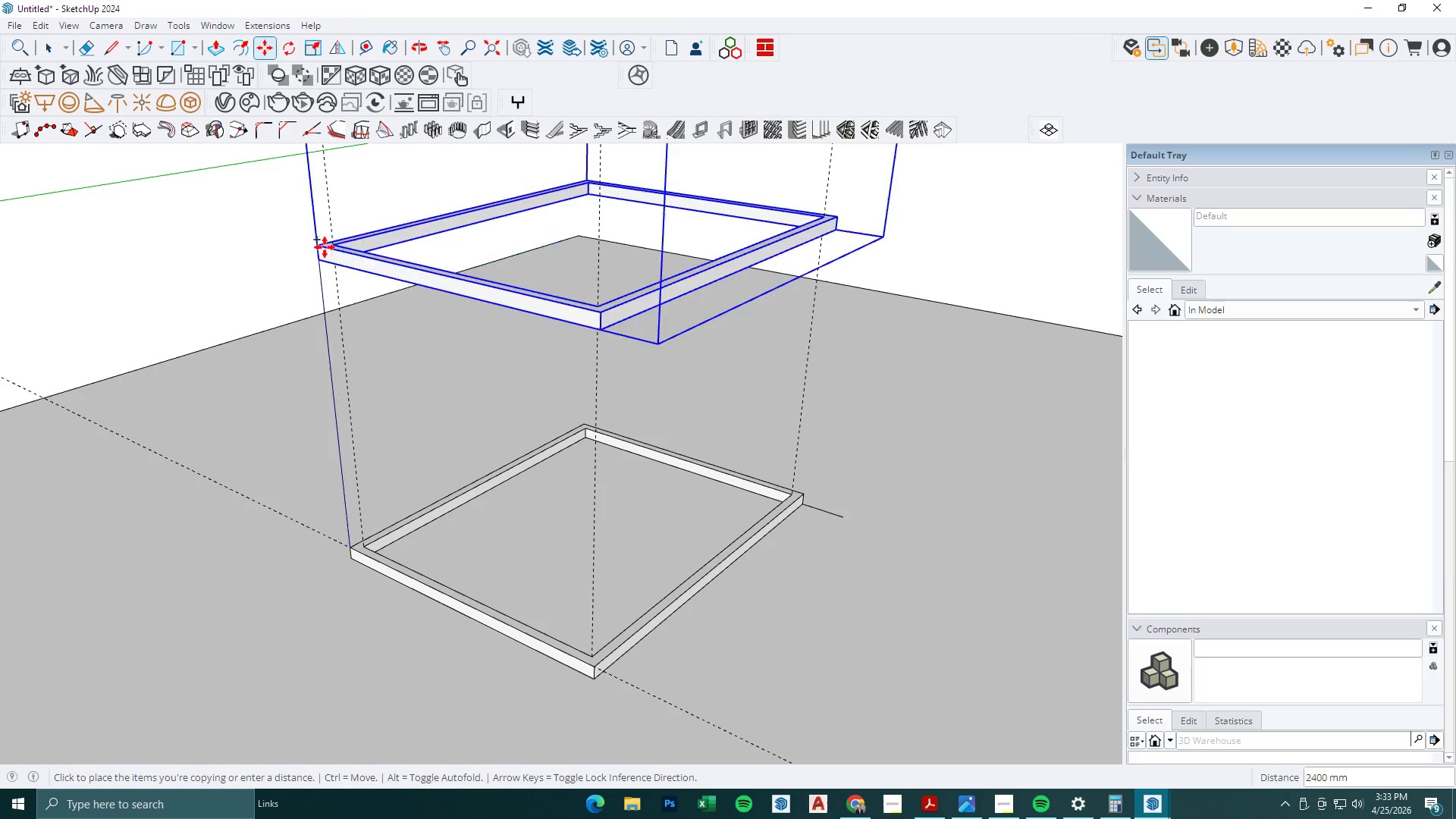 
left_click([318, 240])
 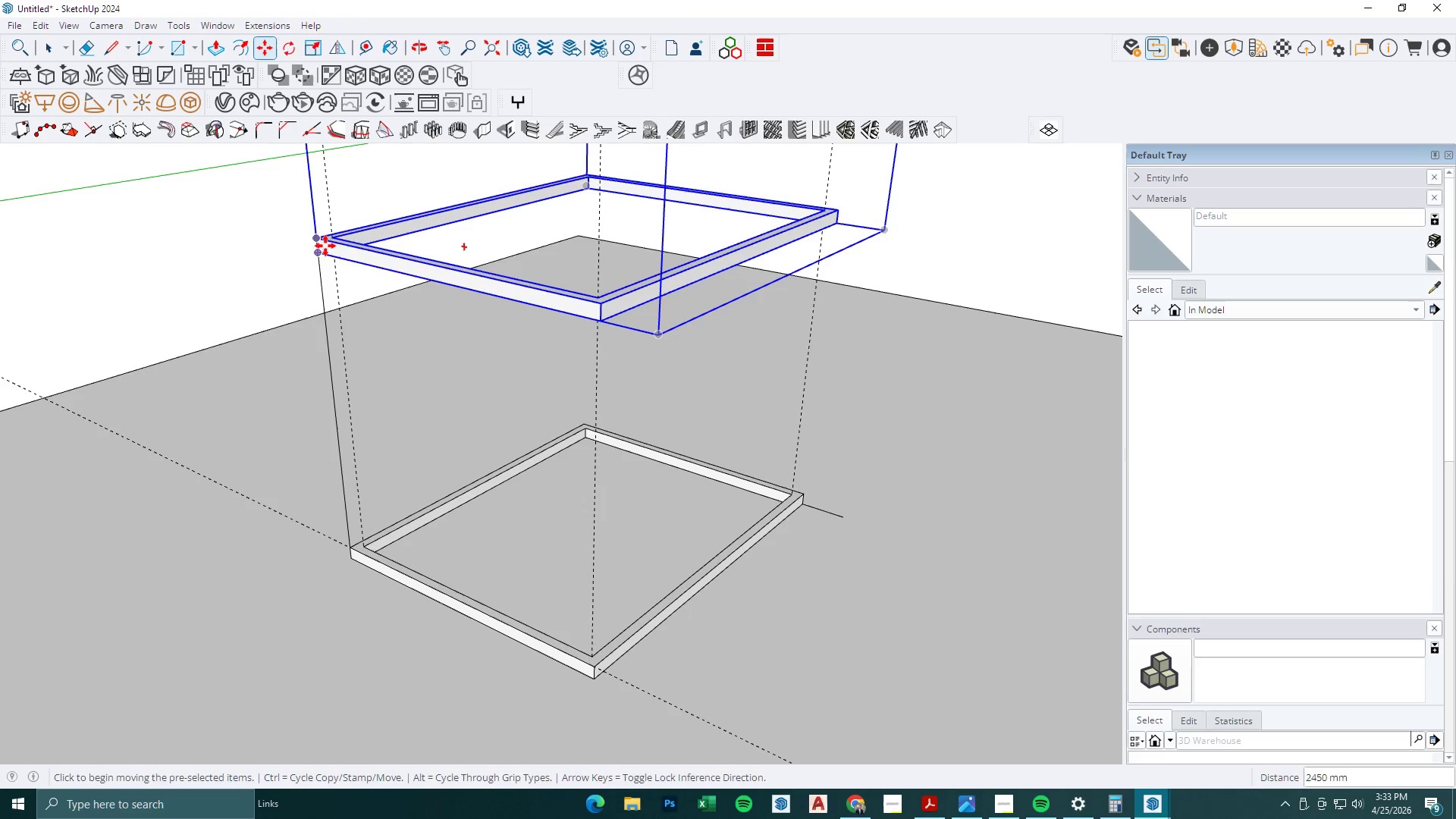 
key(Space)
 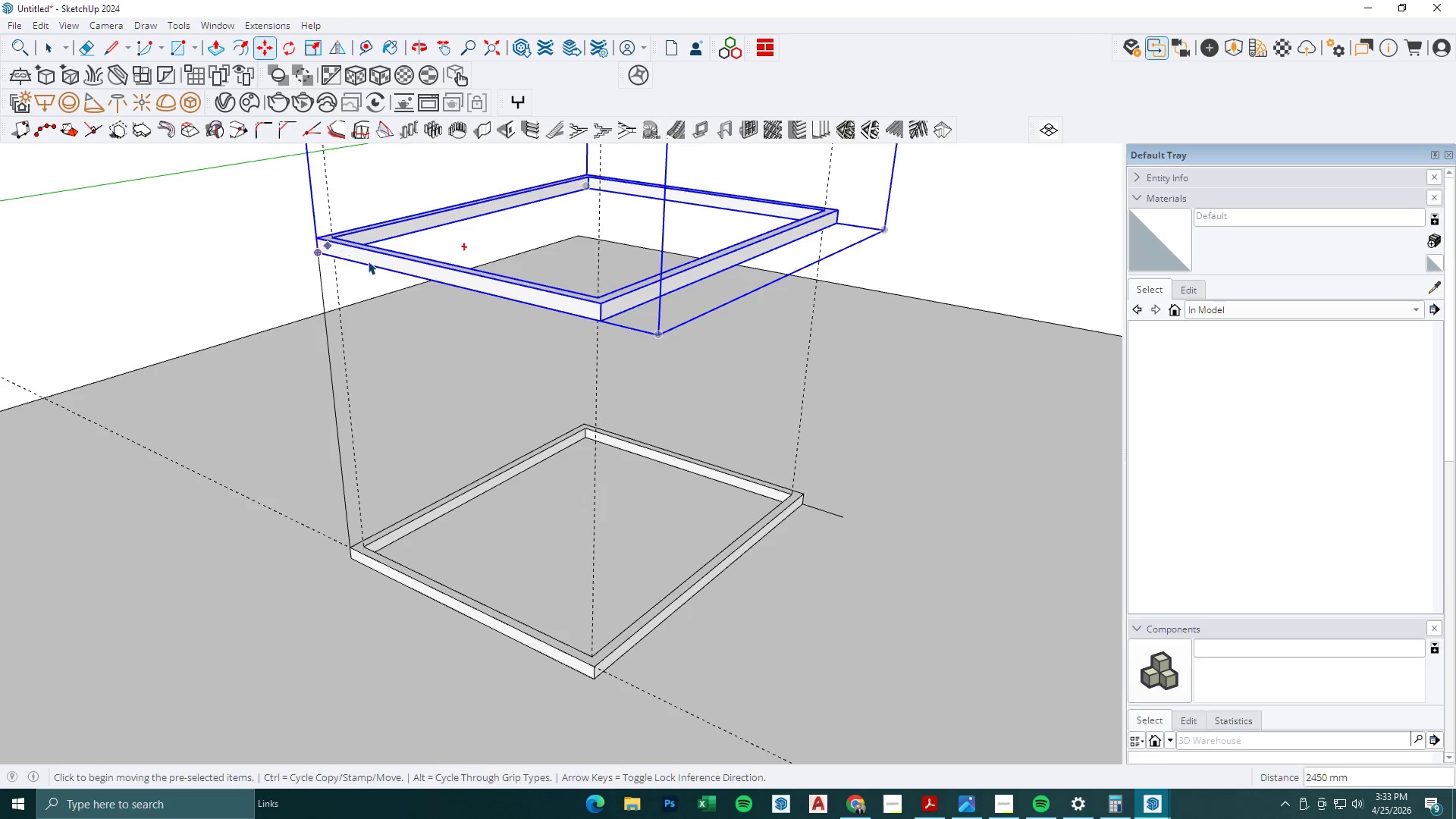 
double_click([368, 261])
 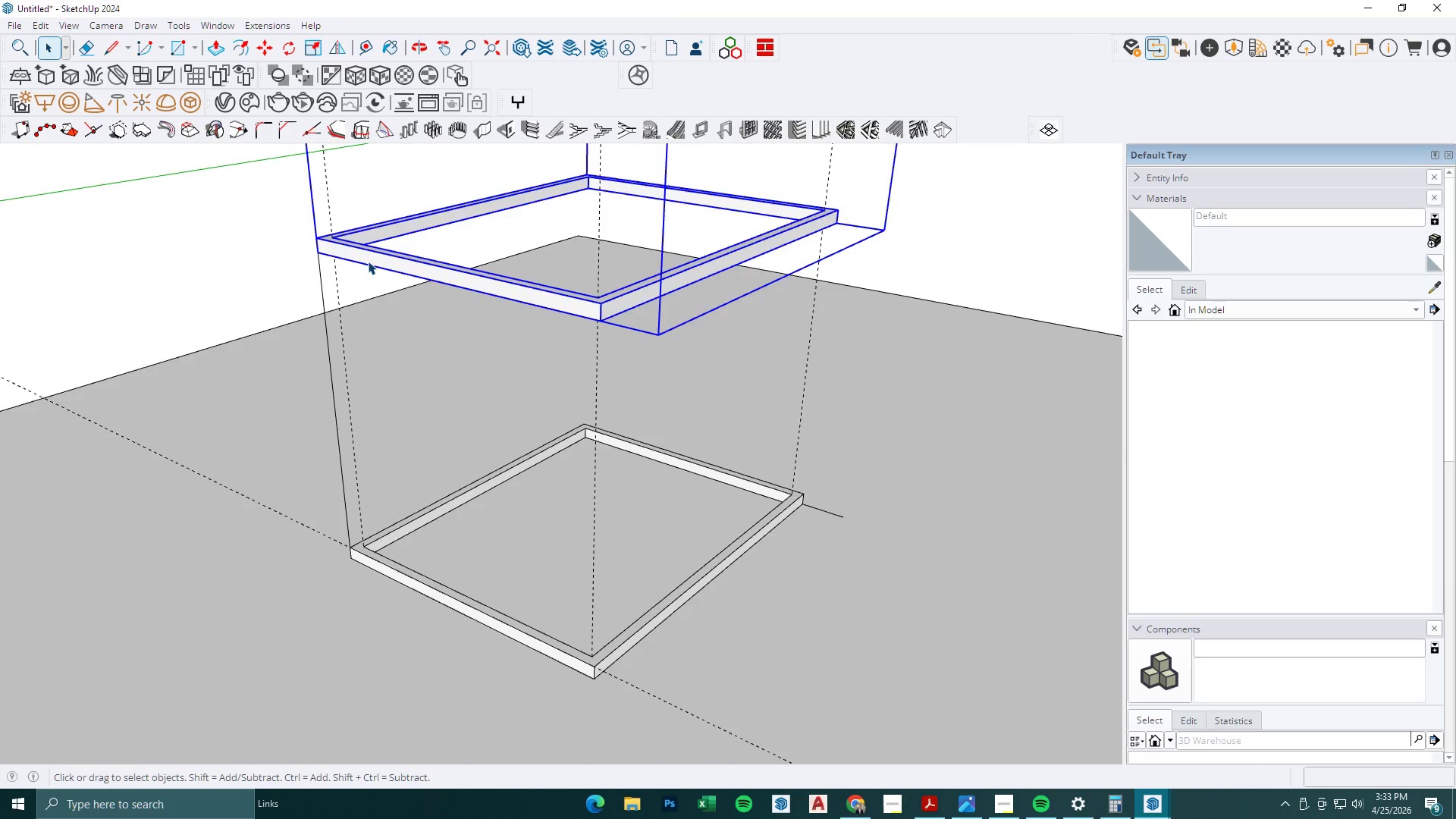 
triple_click([368, 261])
 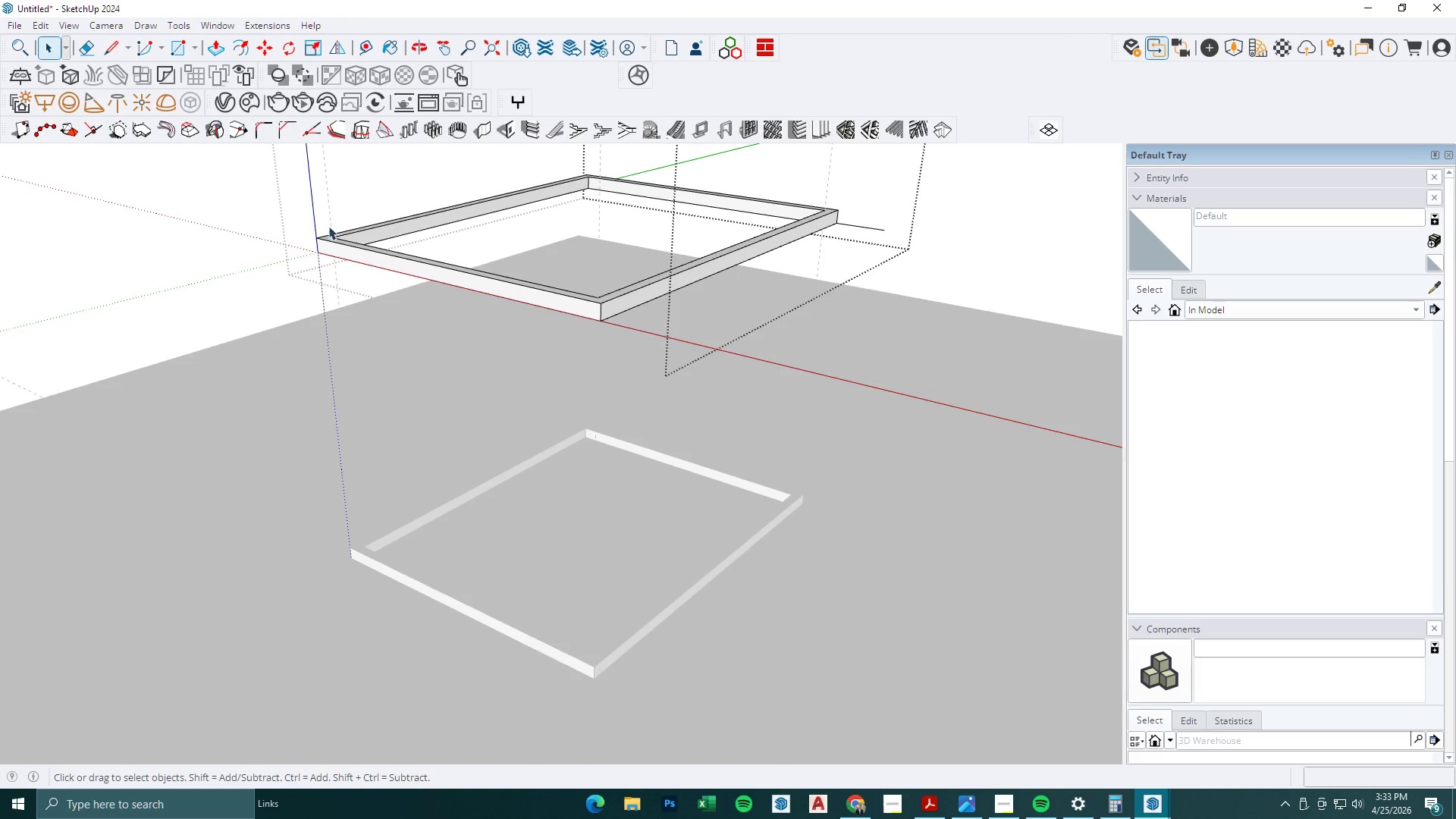 
key(E)
 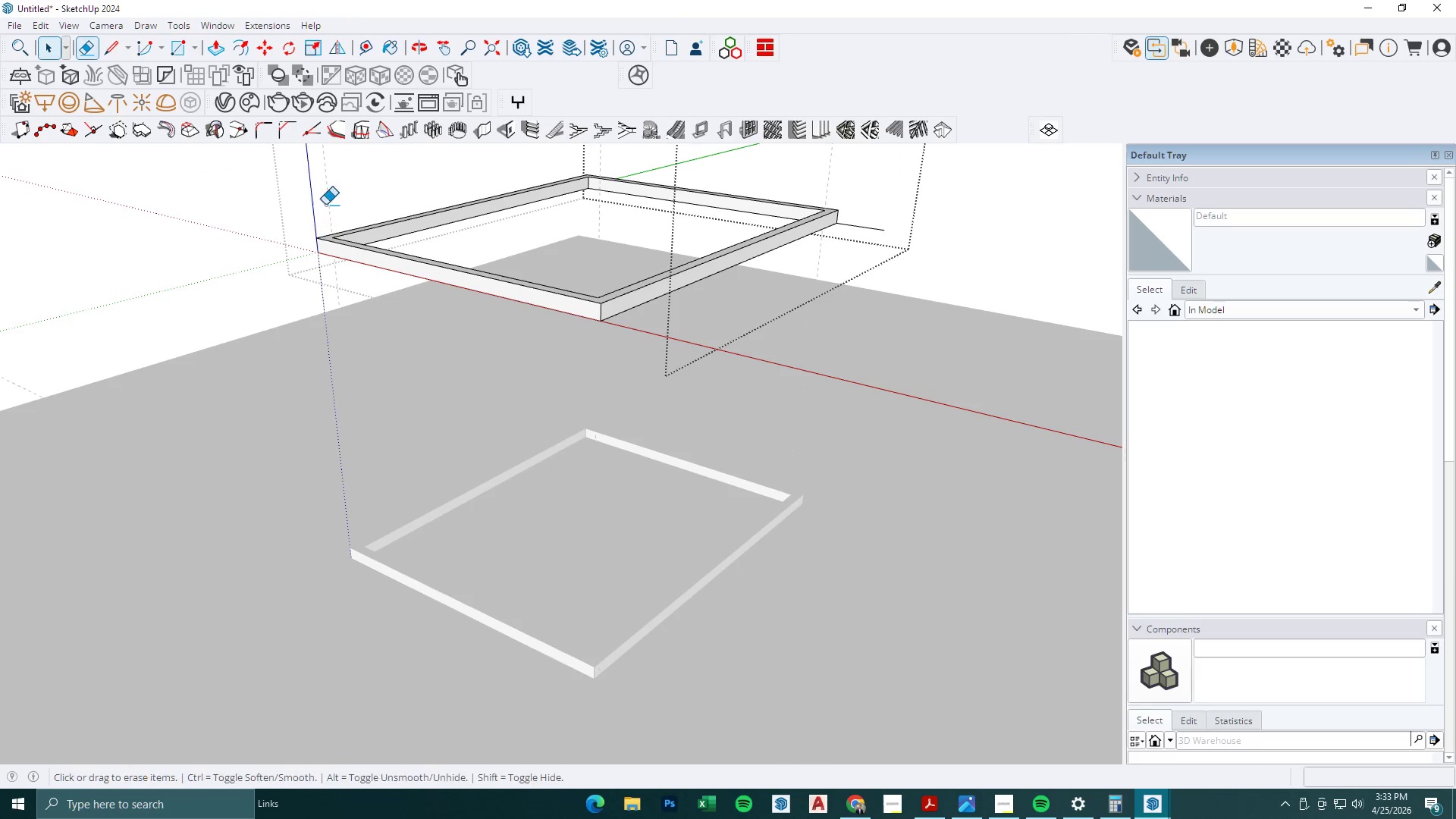 
left_click_drag(start_coordinate=[326, 206], to_coordinate=[273, 189])
 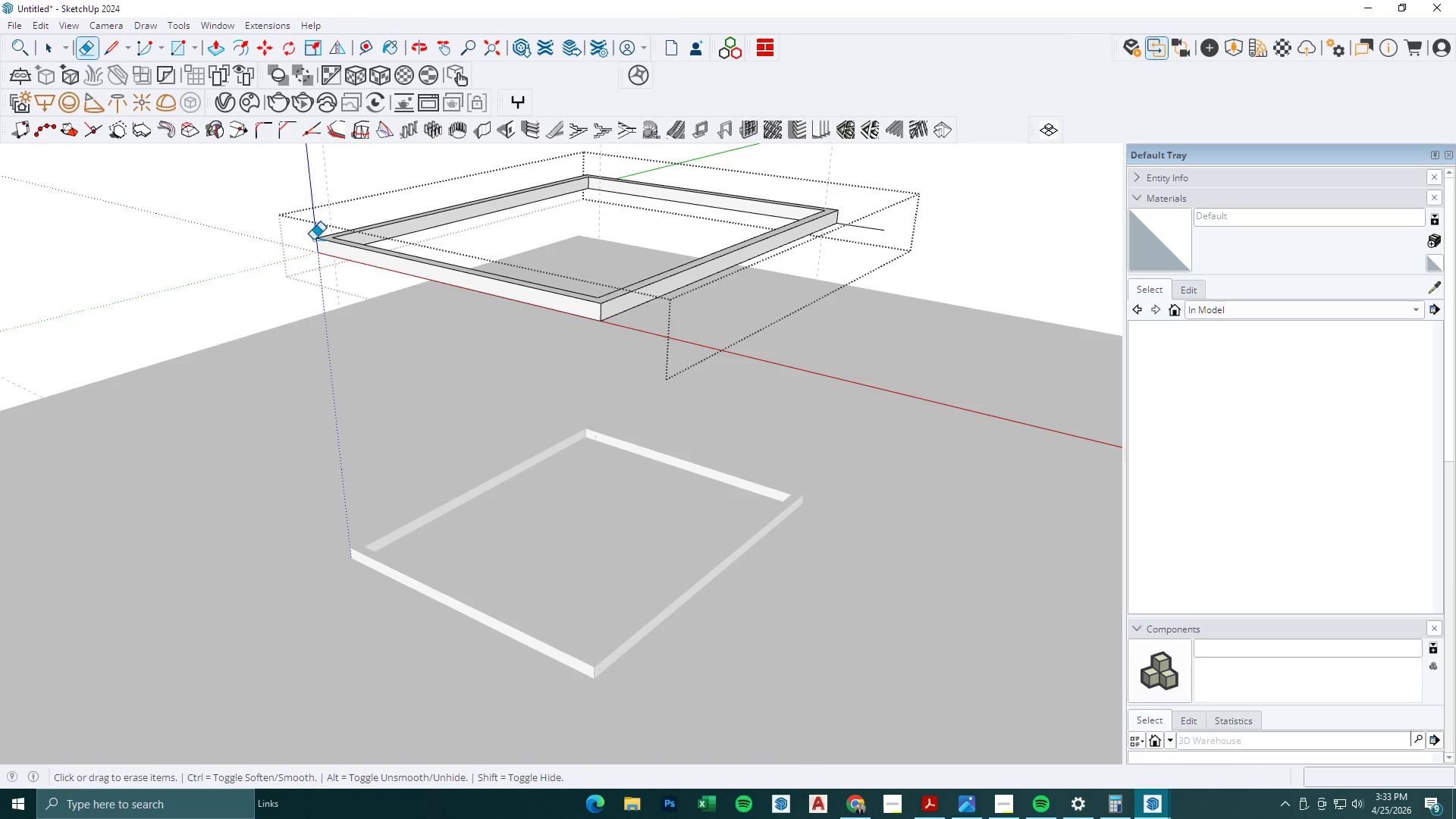 
key(Space)
 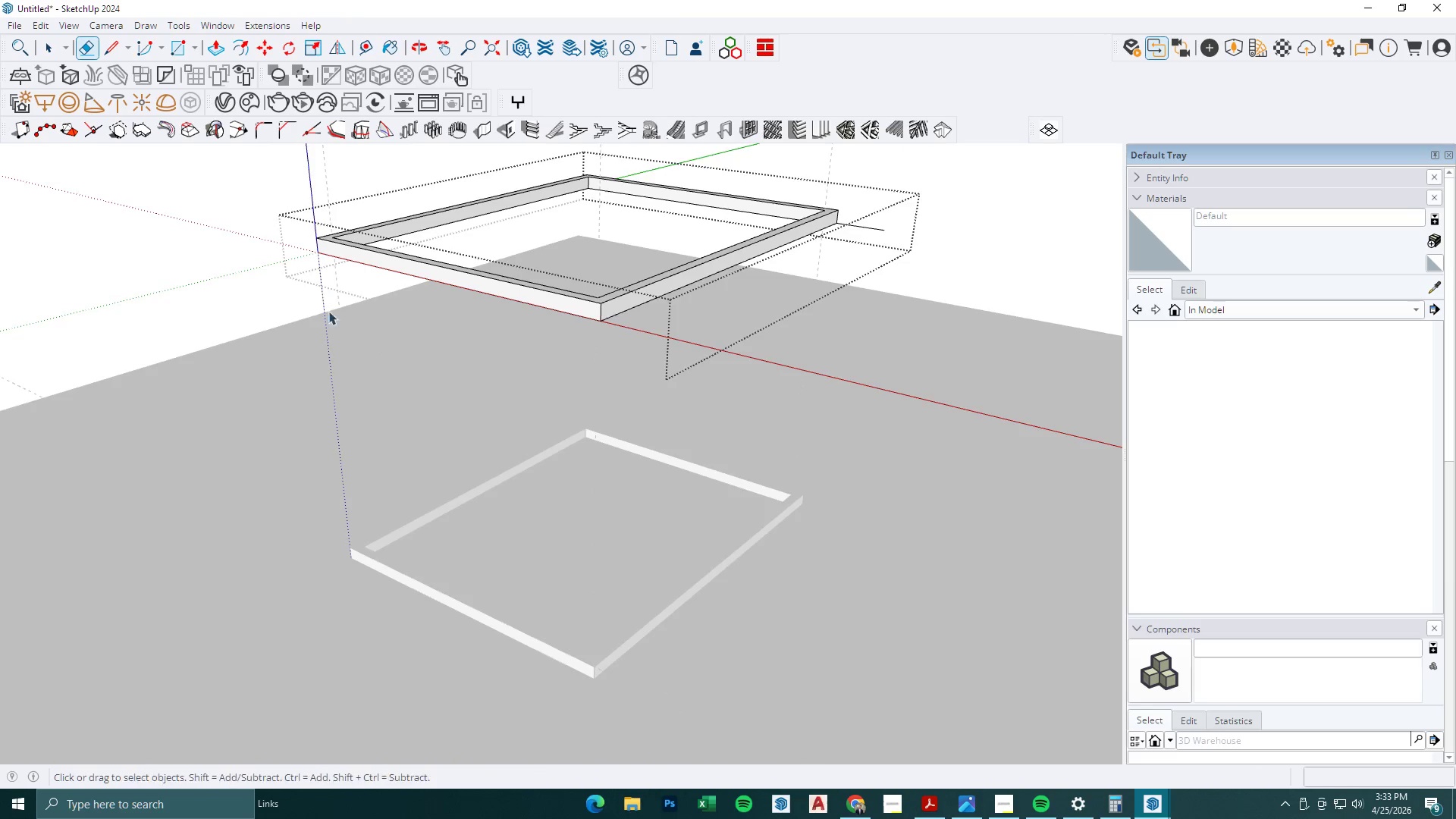 
key(Escape)
 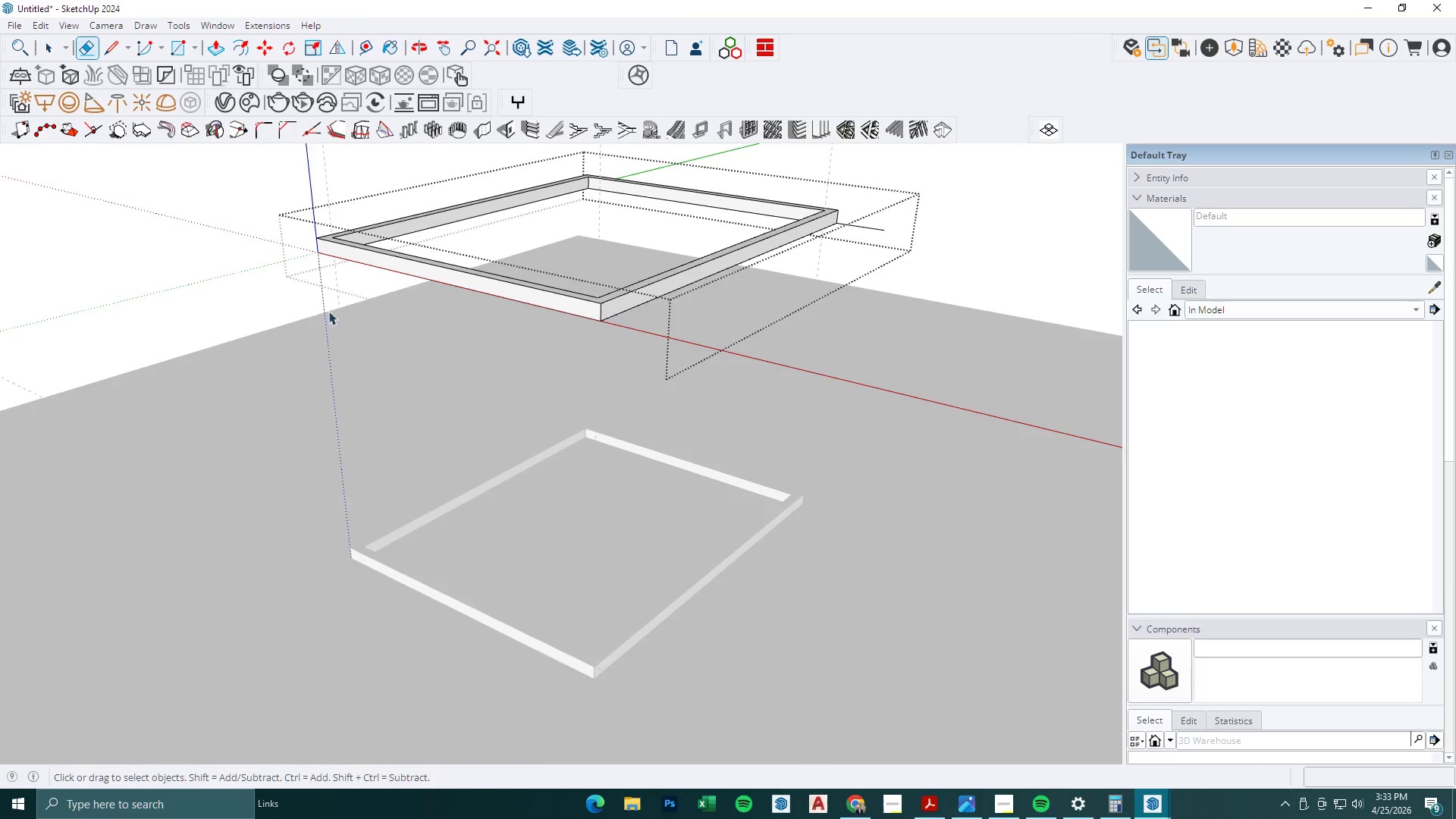 
left_click([333, 319])
 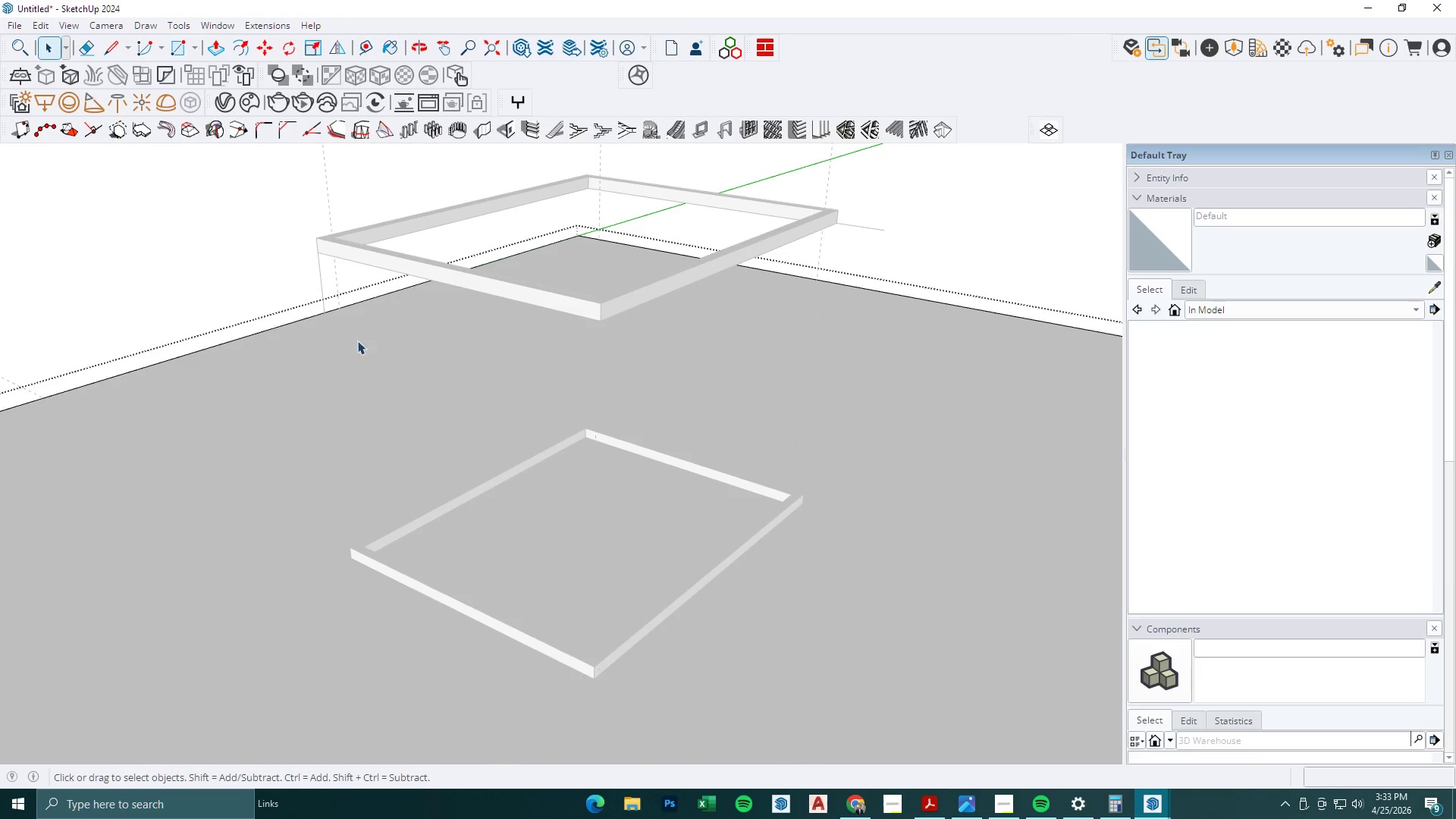 
key(Escape)
 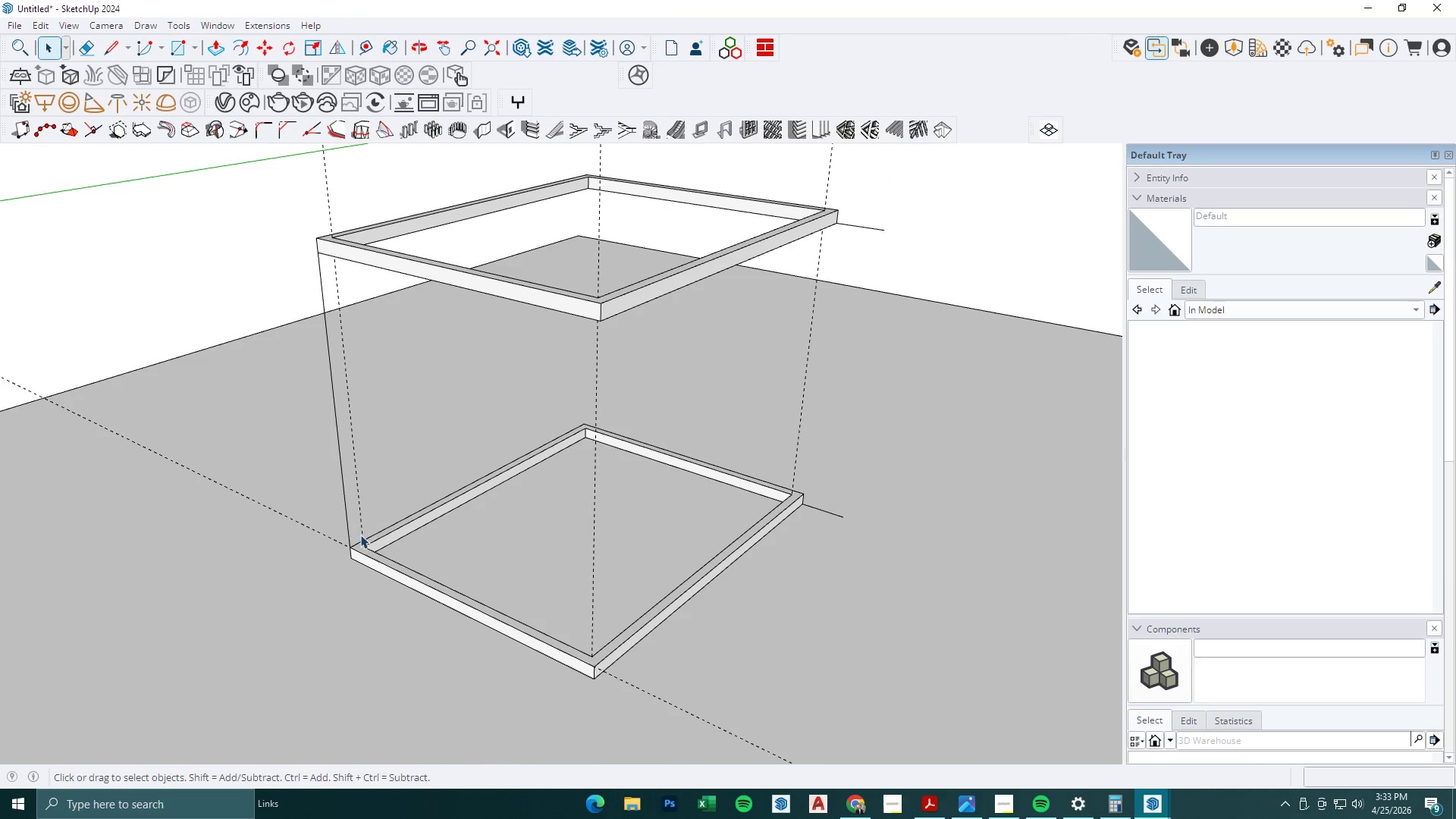 
double_click([360, 535])
 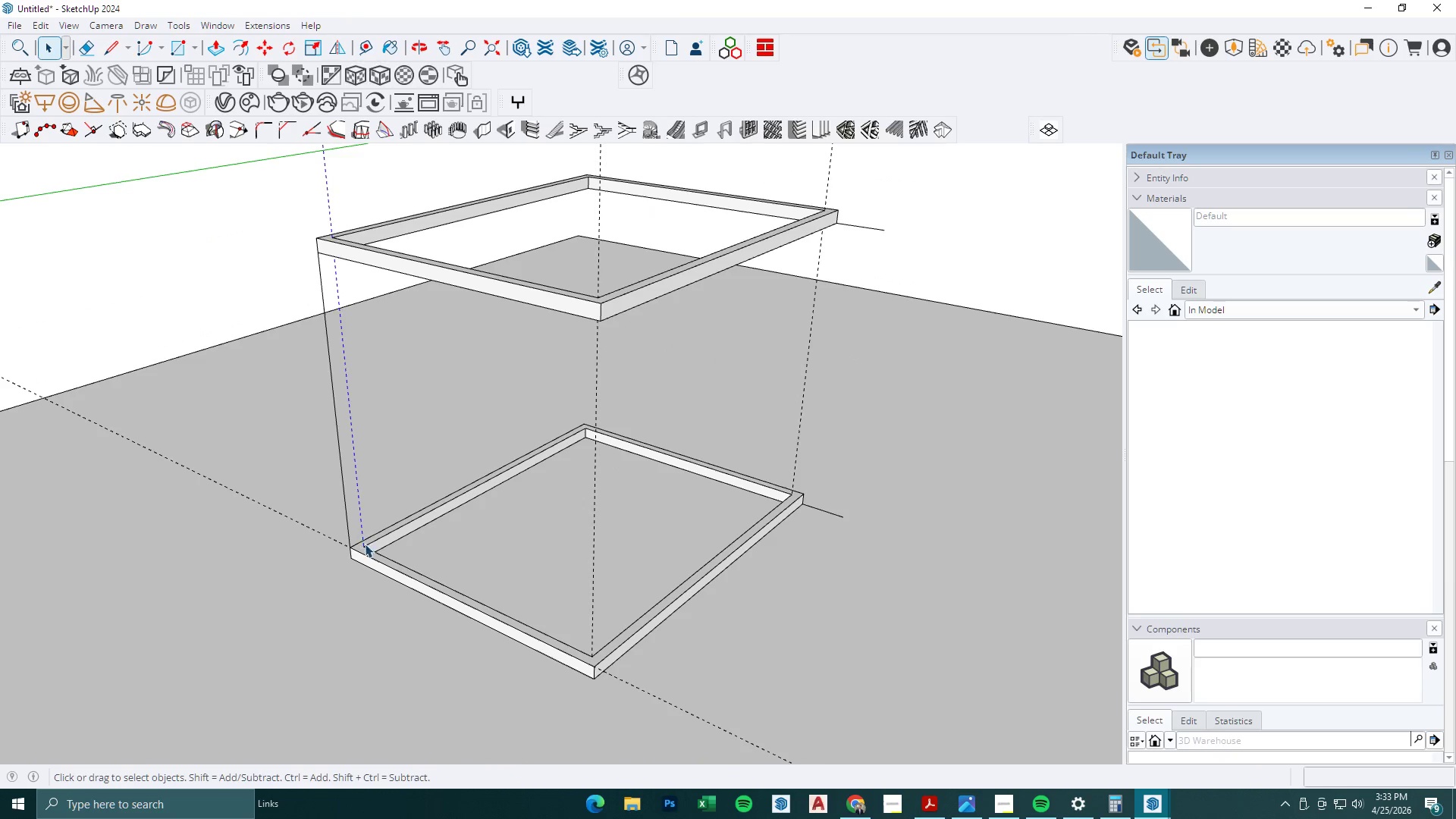 
key(Escape)
 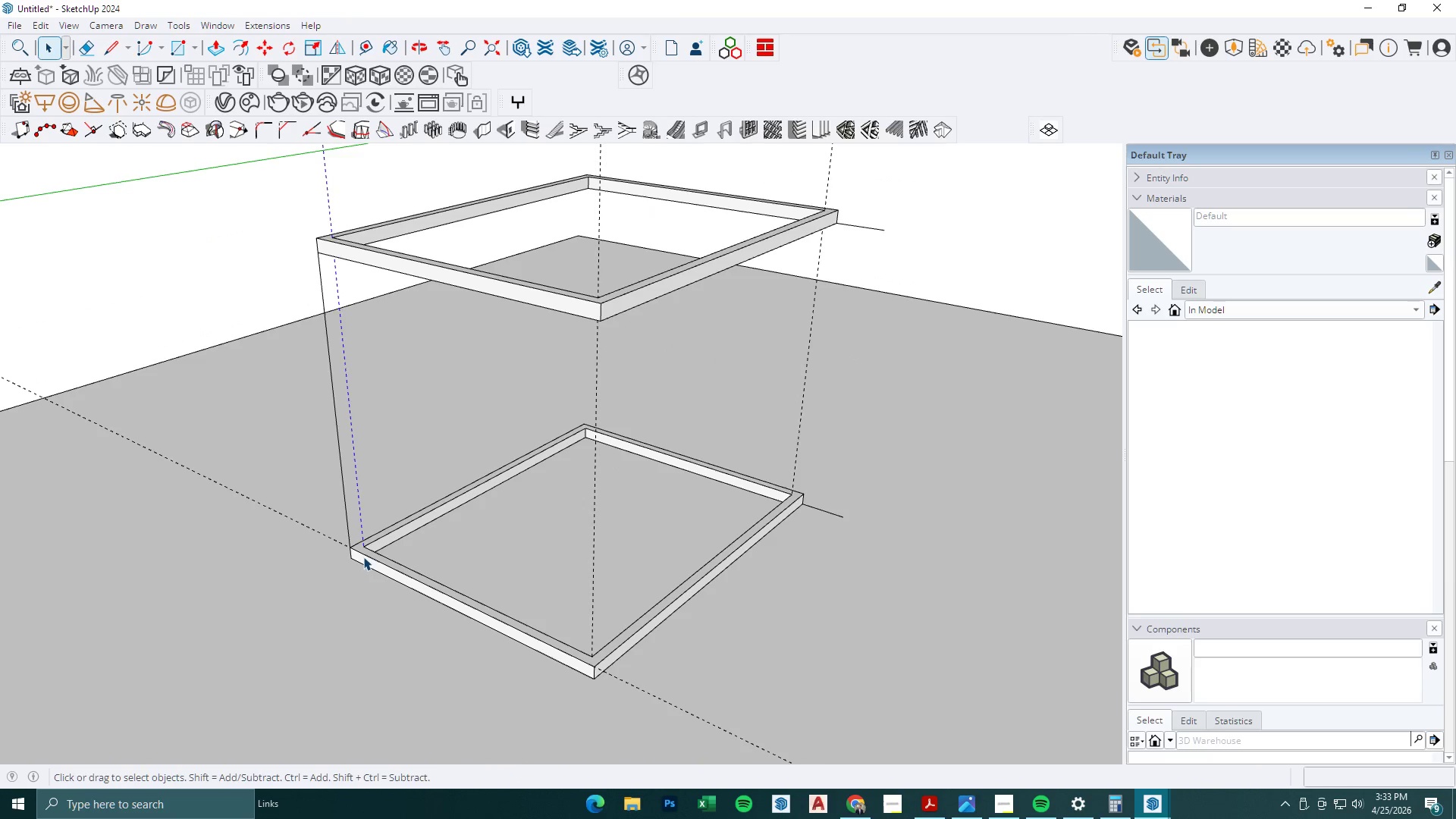 
double_click([363, 557])
 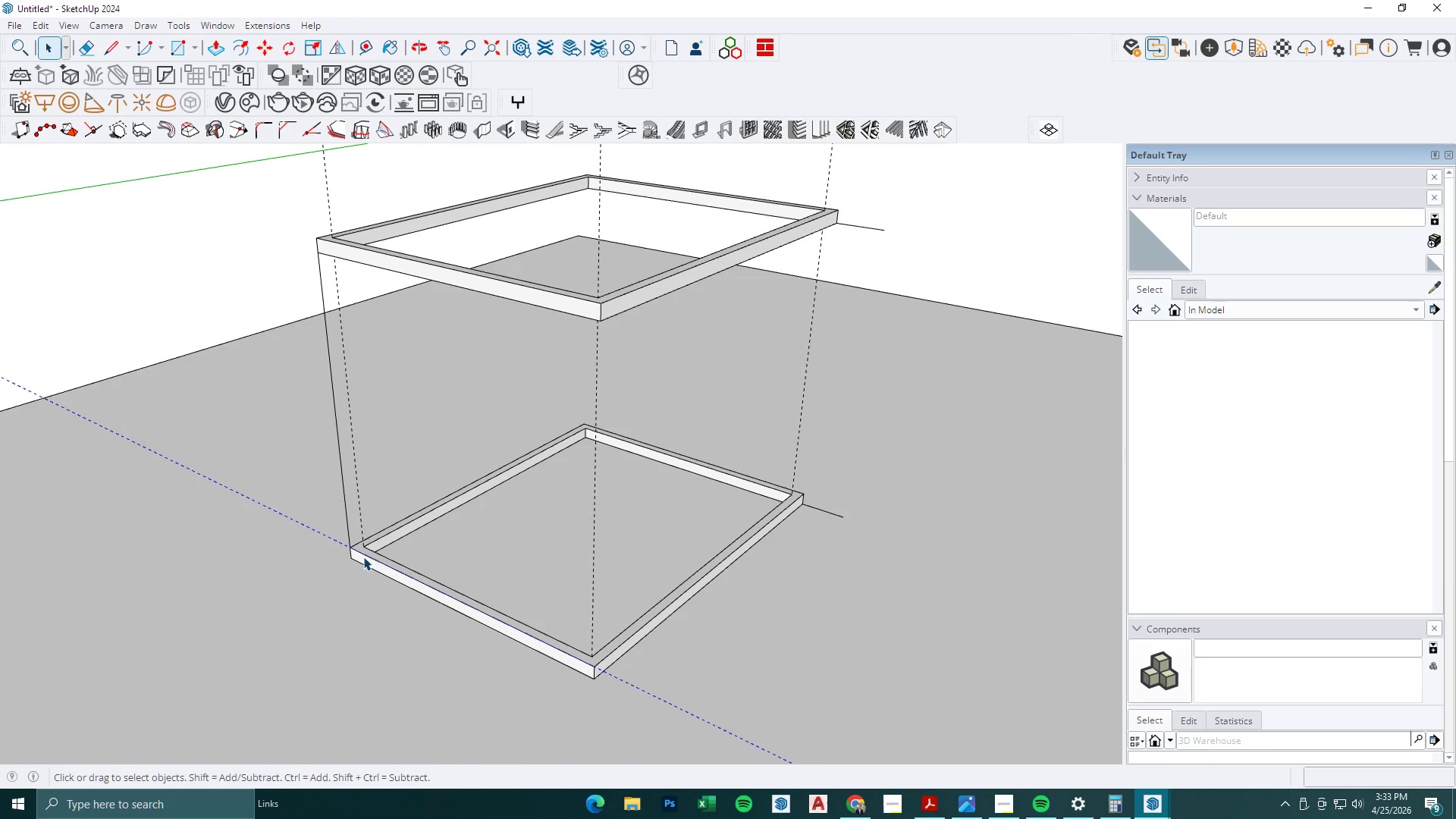 
key(Escape)
 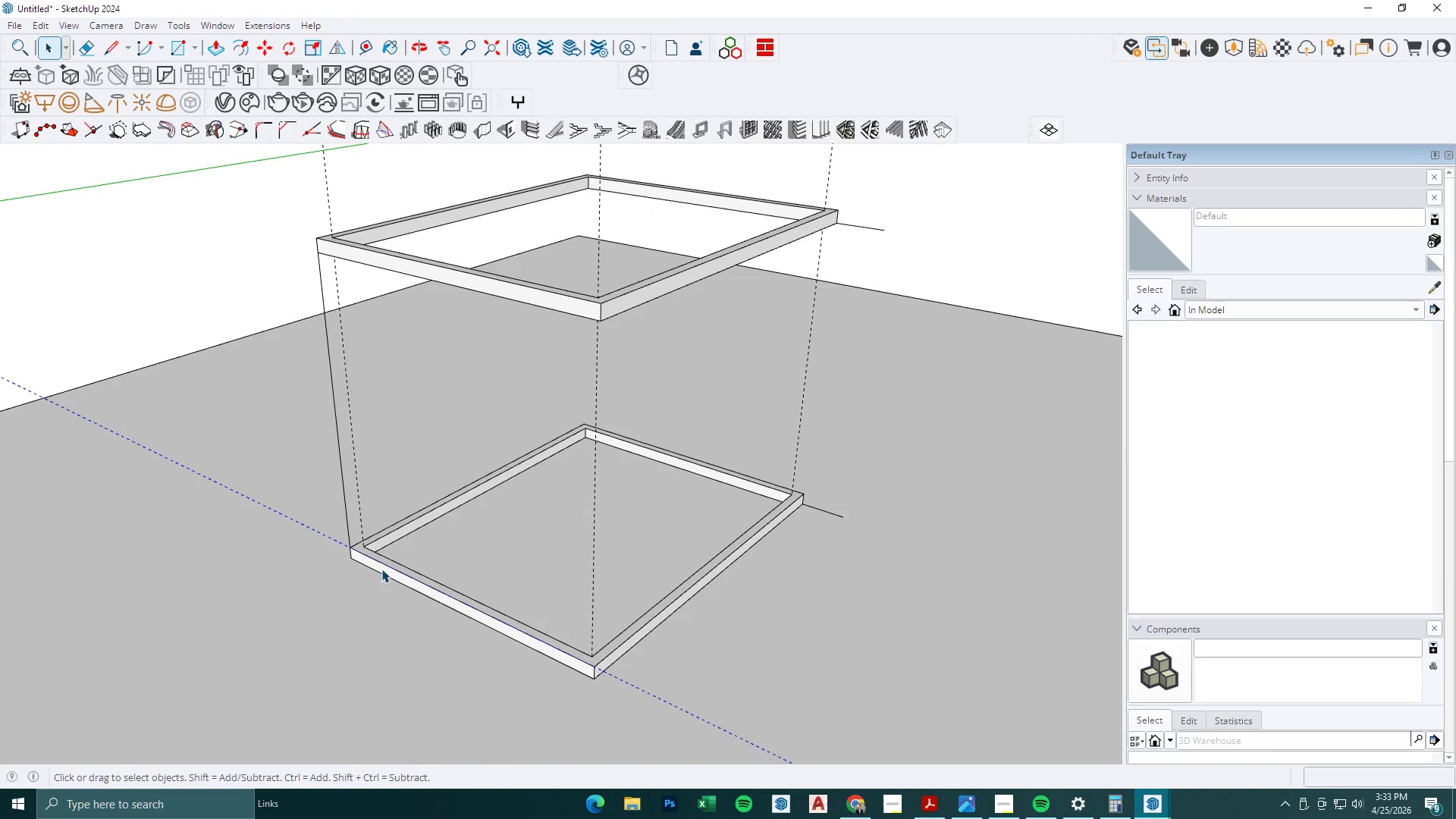 
double_click([381, 569])
 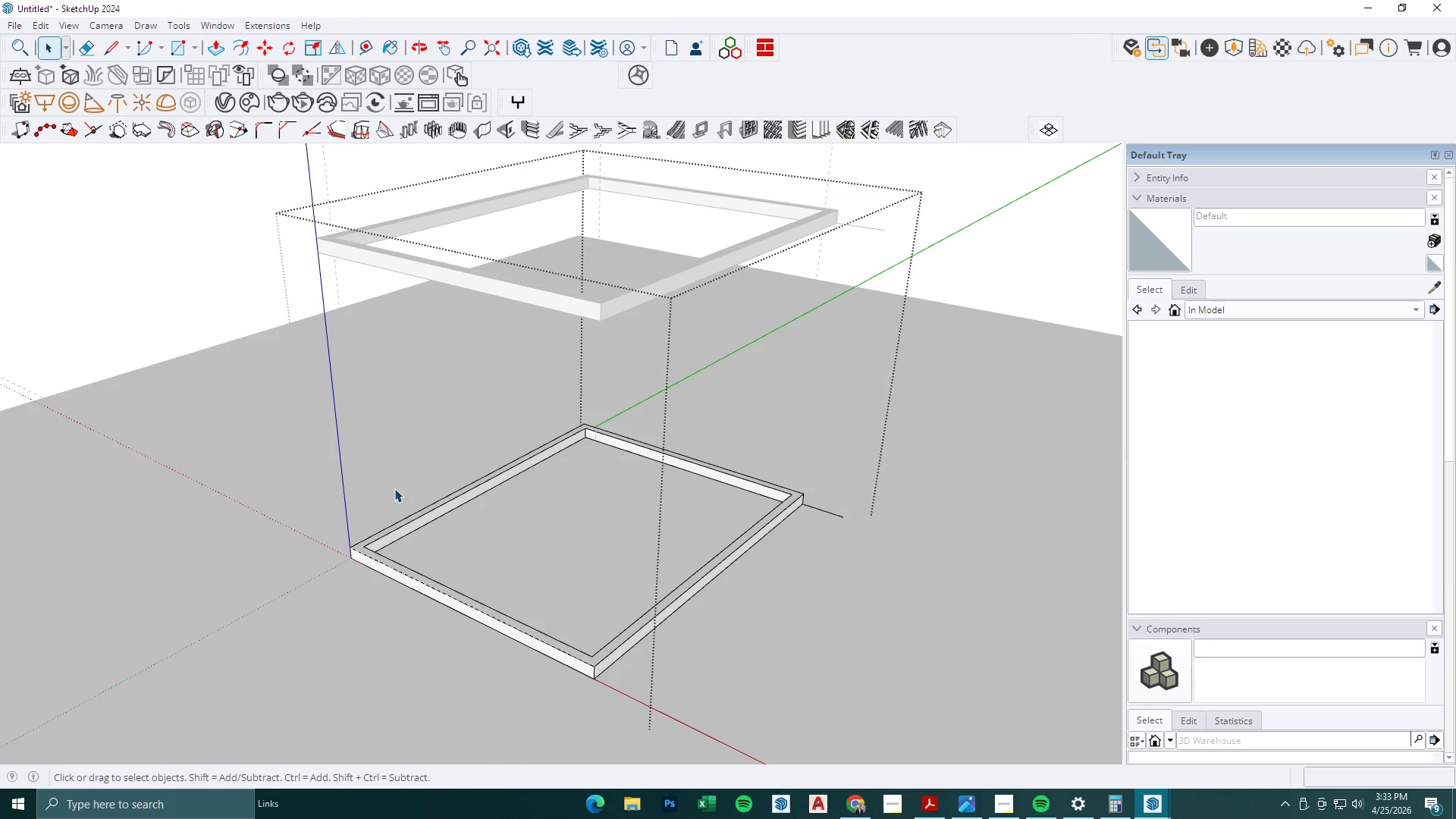 
key(E)
 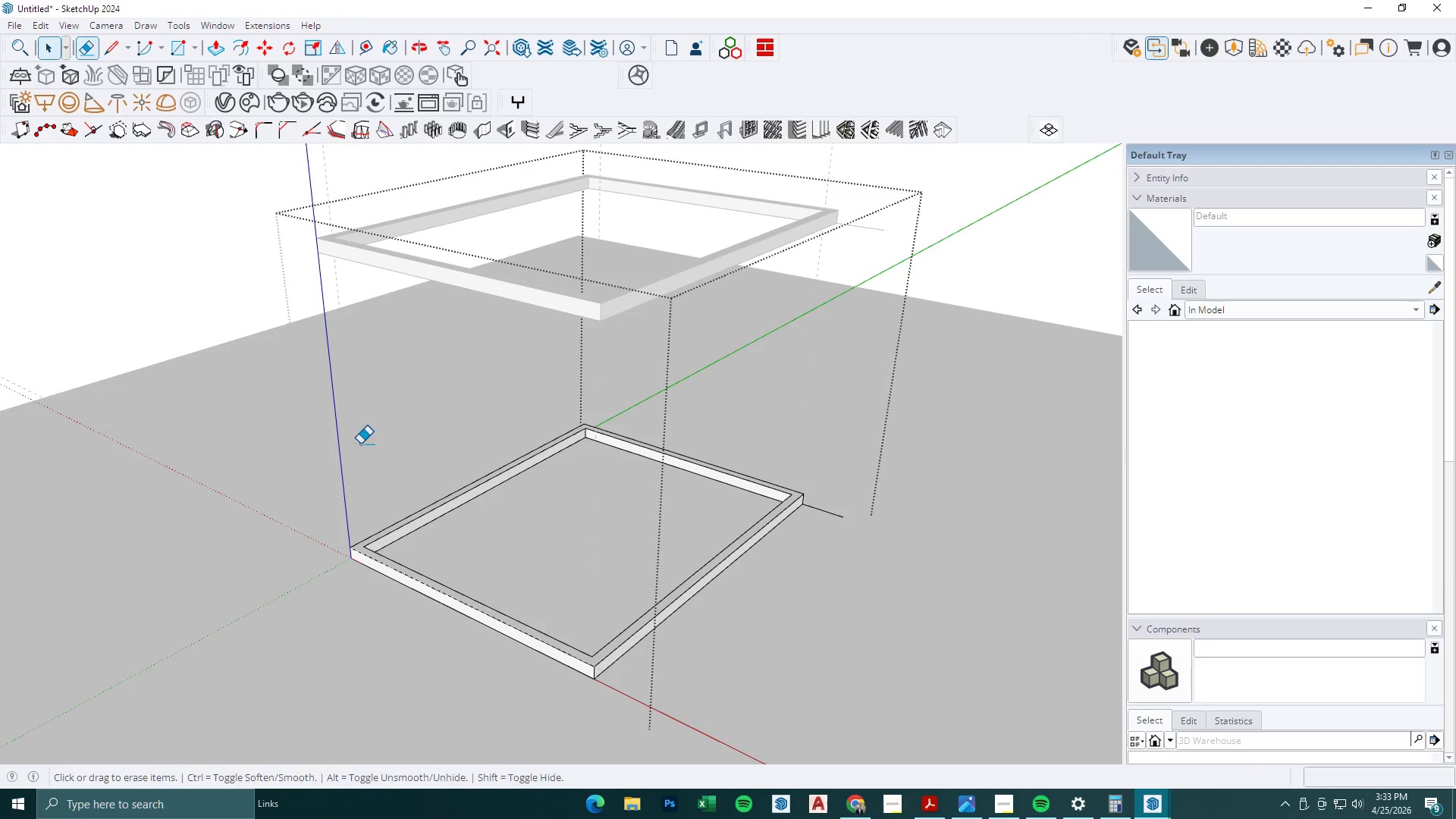 
left_click_drag(start_coordinate=[359, 443], to_coordinate=[280, 419])
 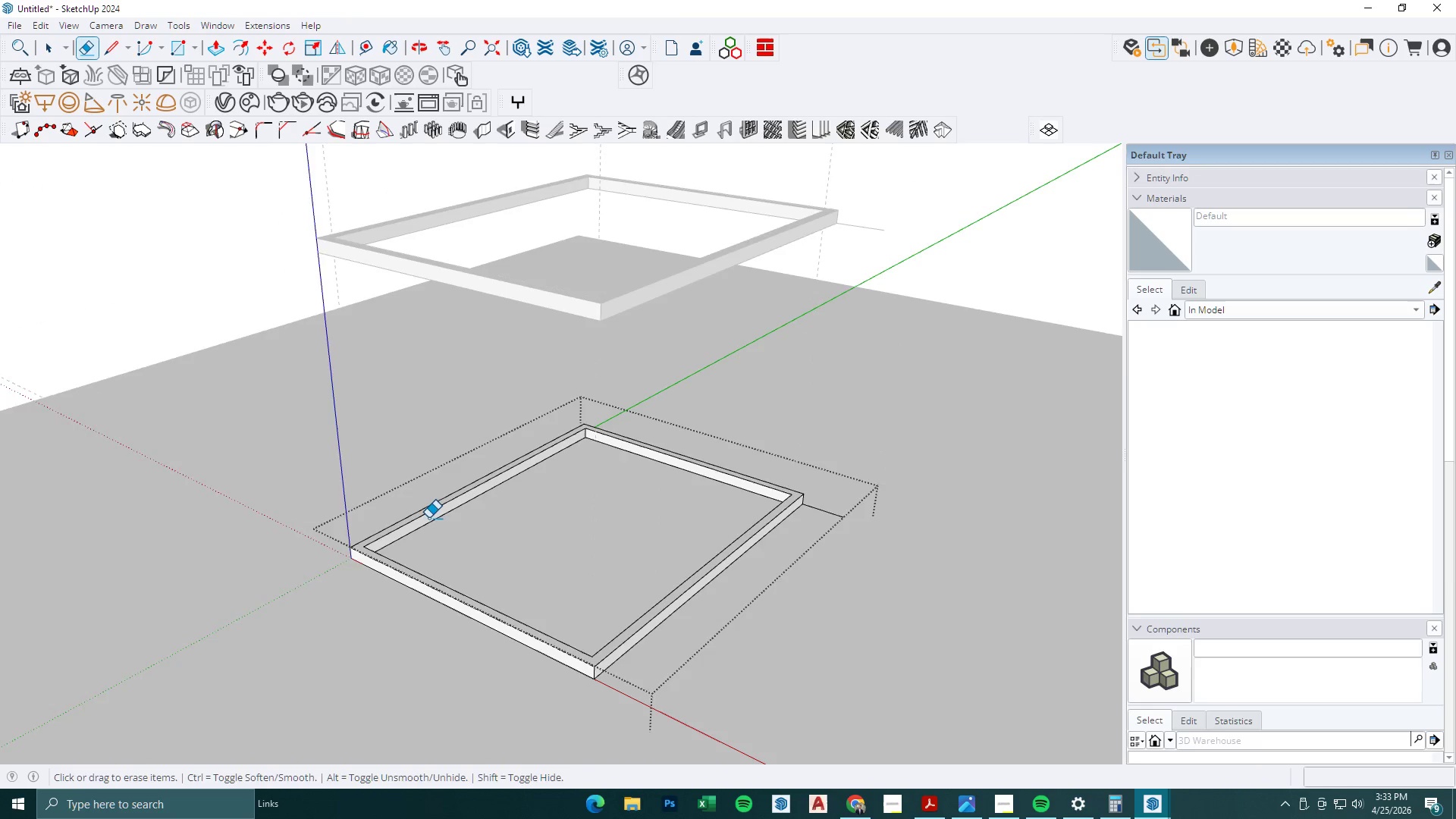 
key(Space)
 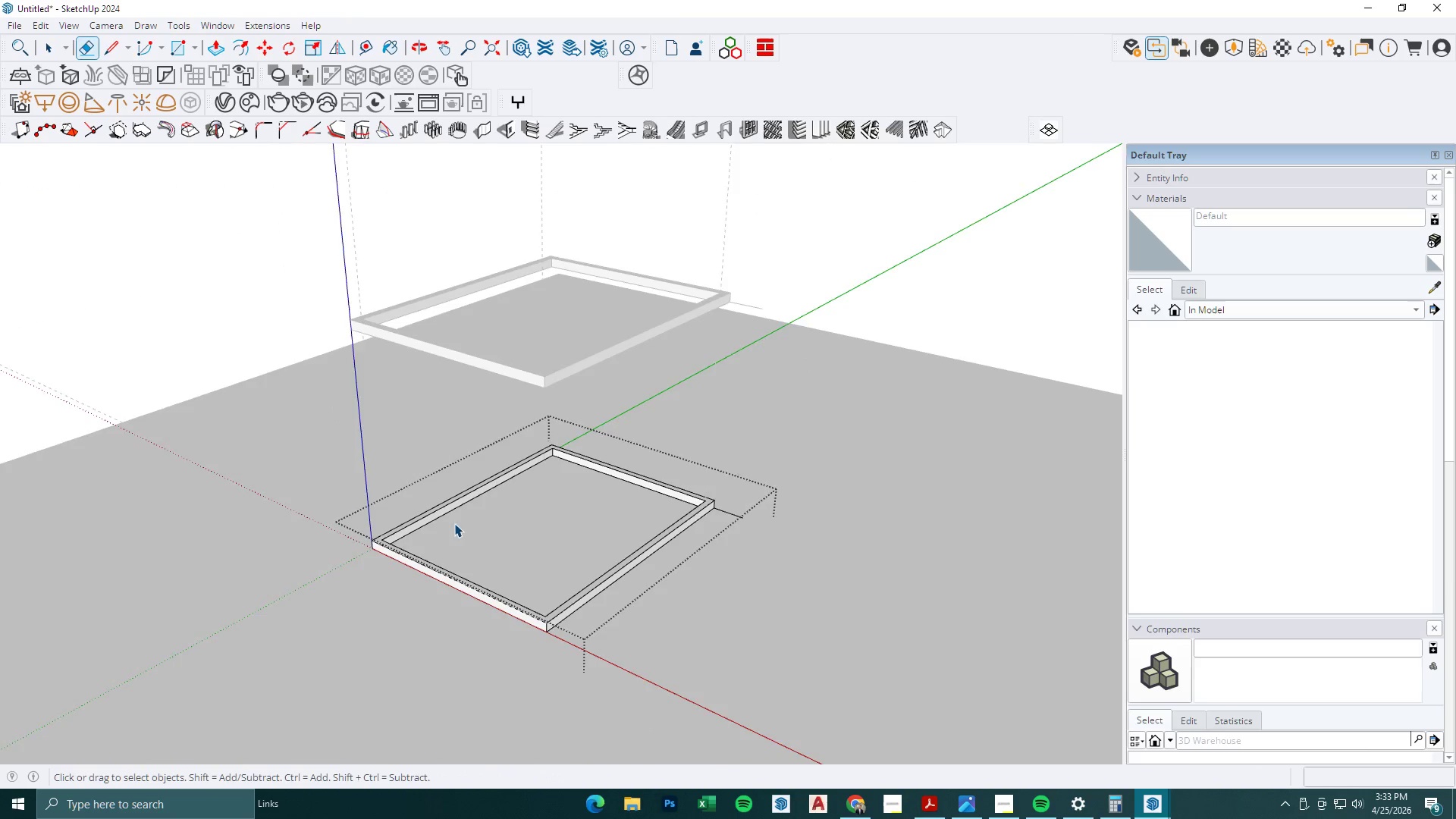 
key(Escape)
 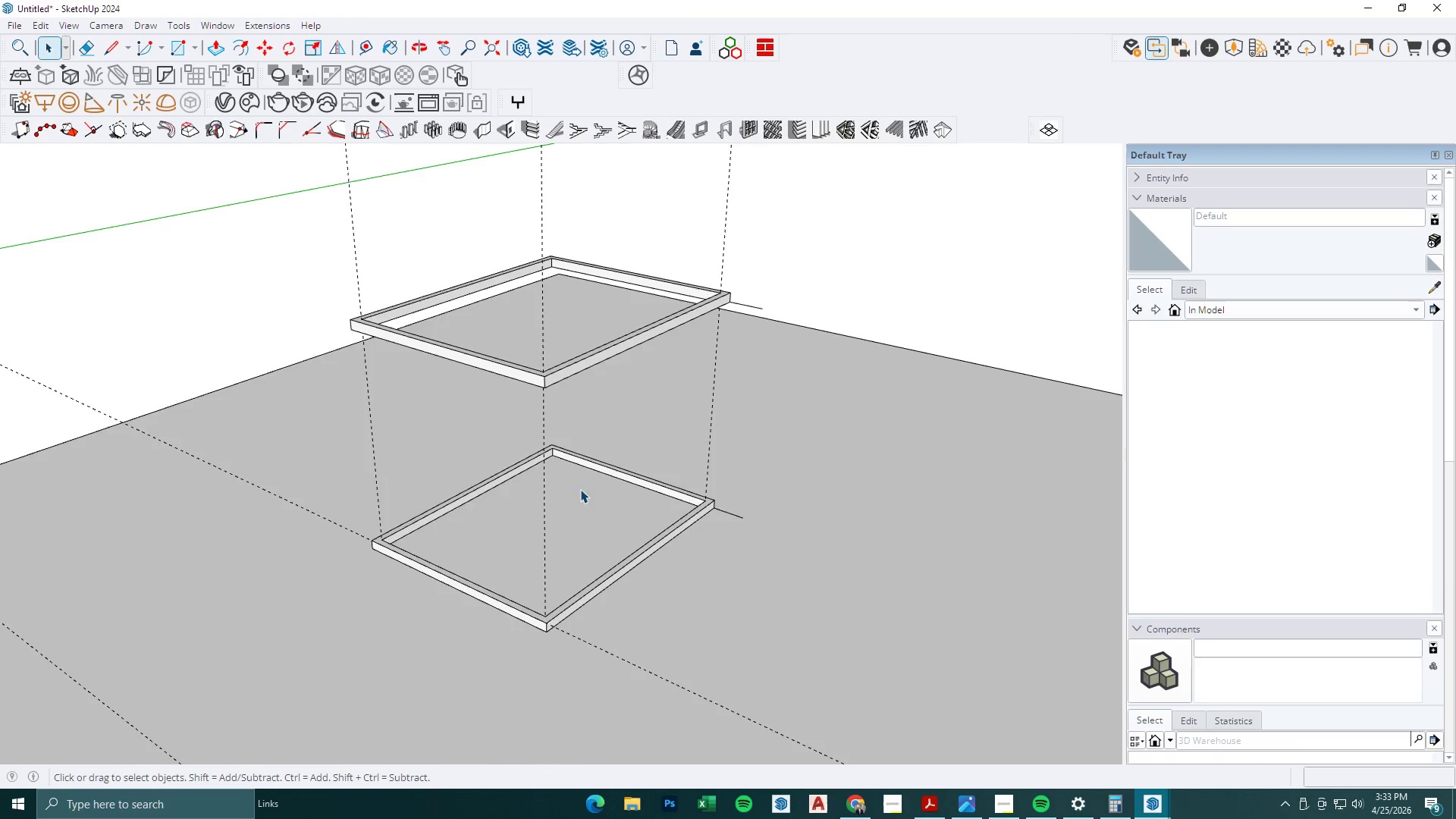 
key(Escape)
 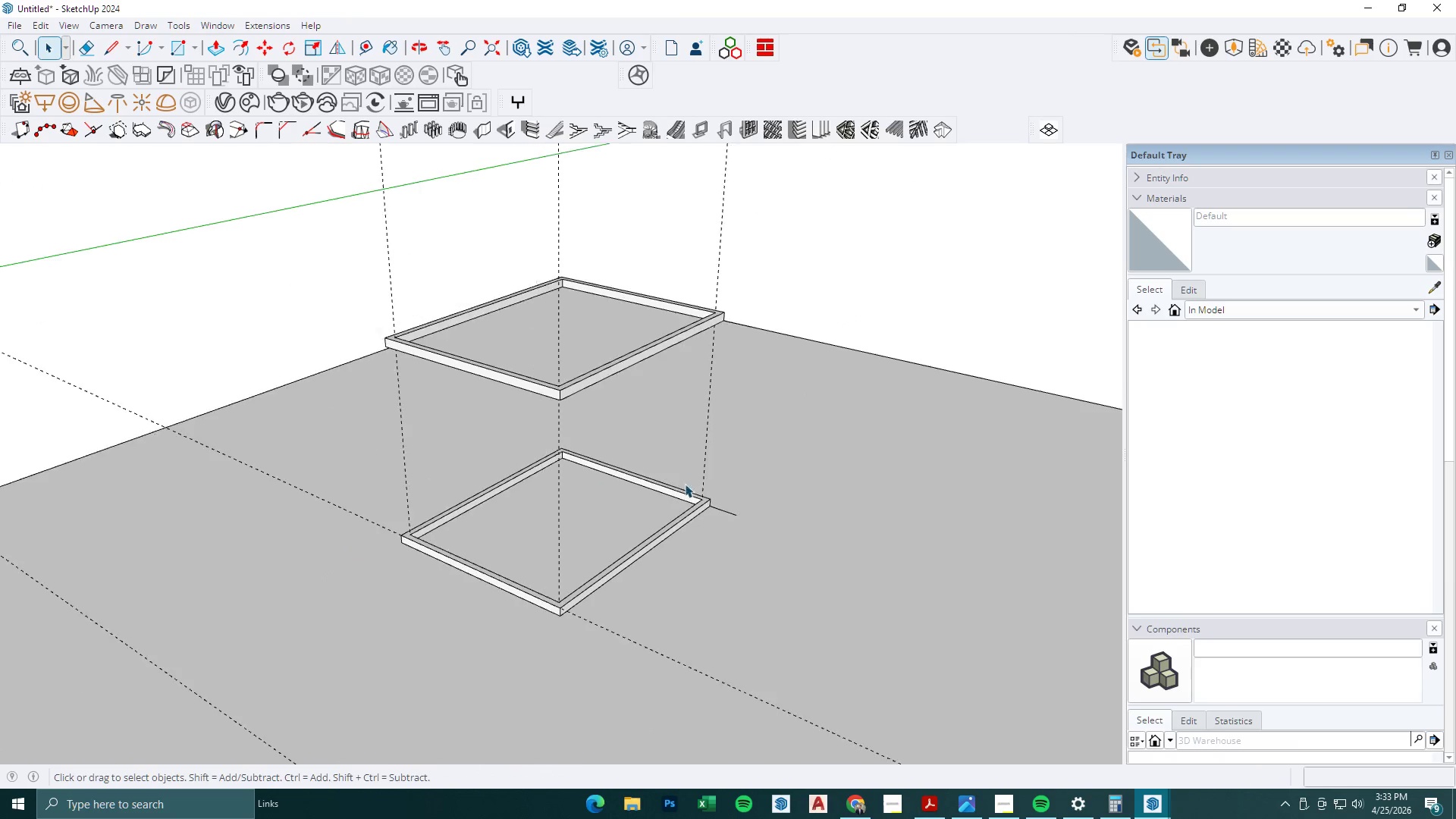 
key(Escape)
 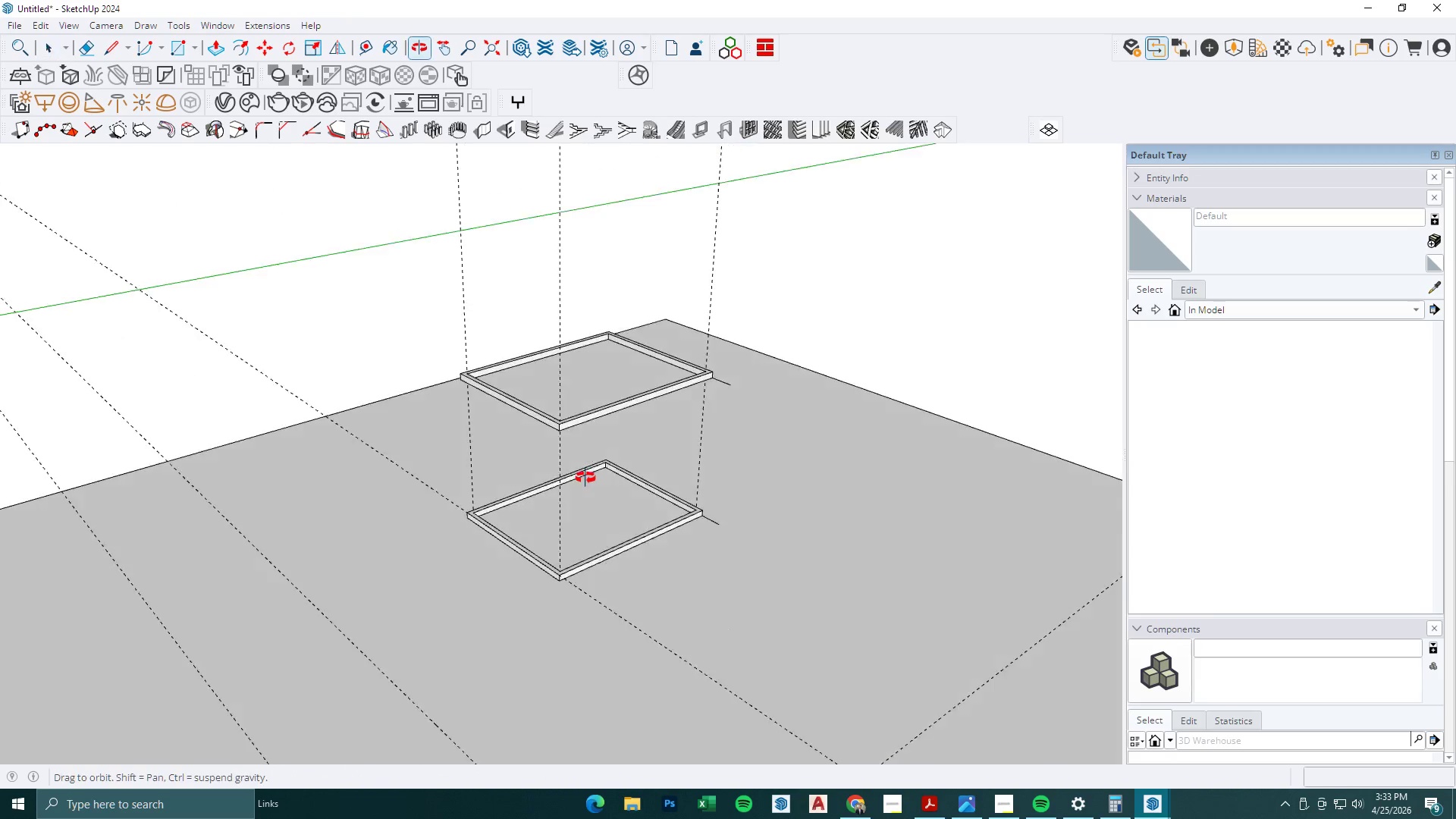 
scroll: coordinate [697, 484], scroll_direction: down, amount: 7.0
 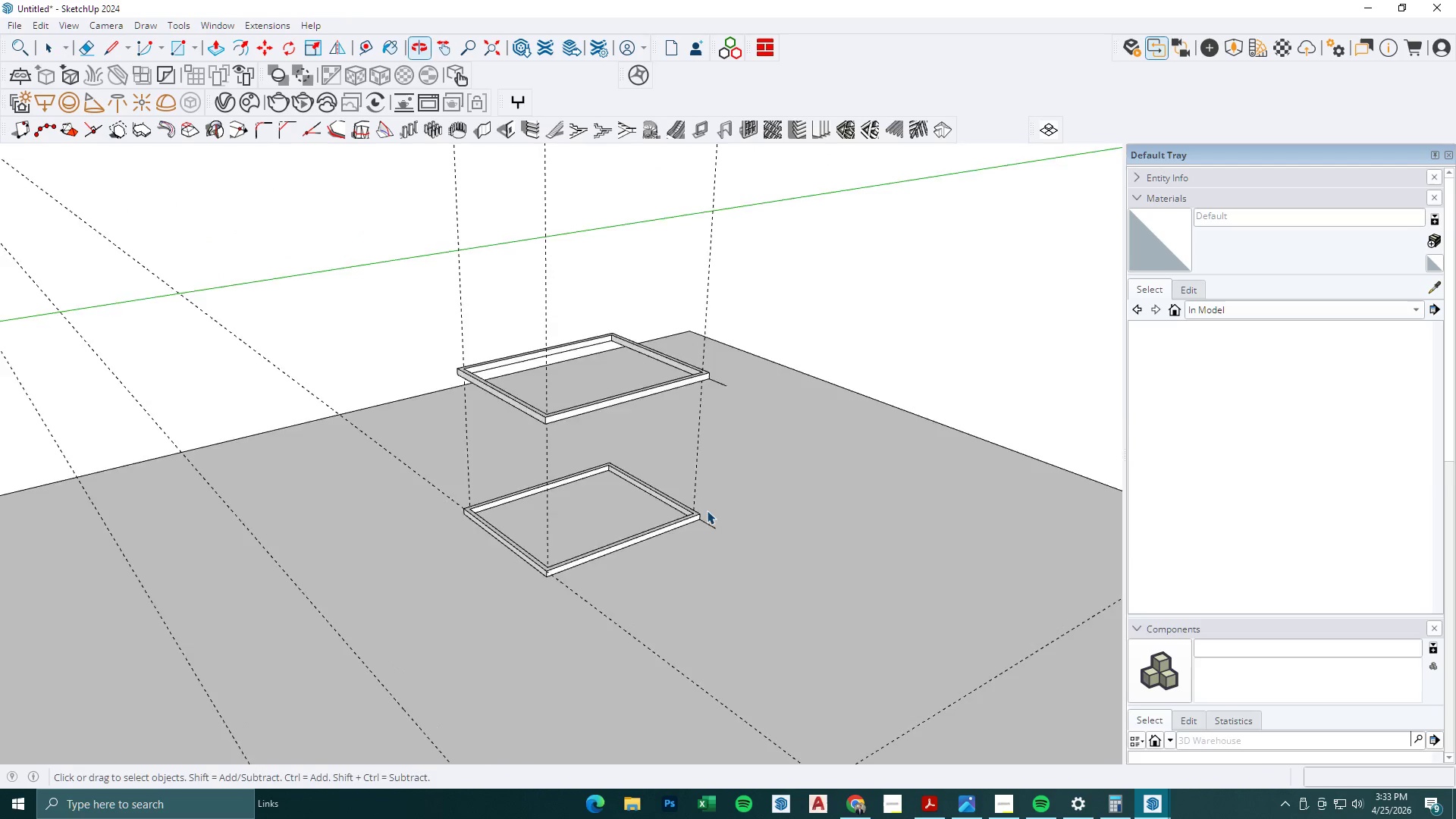 
double_click([676, 524])
 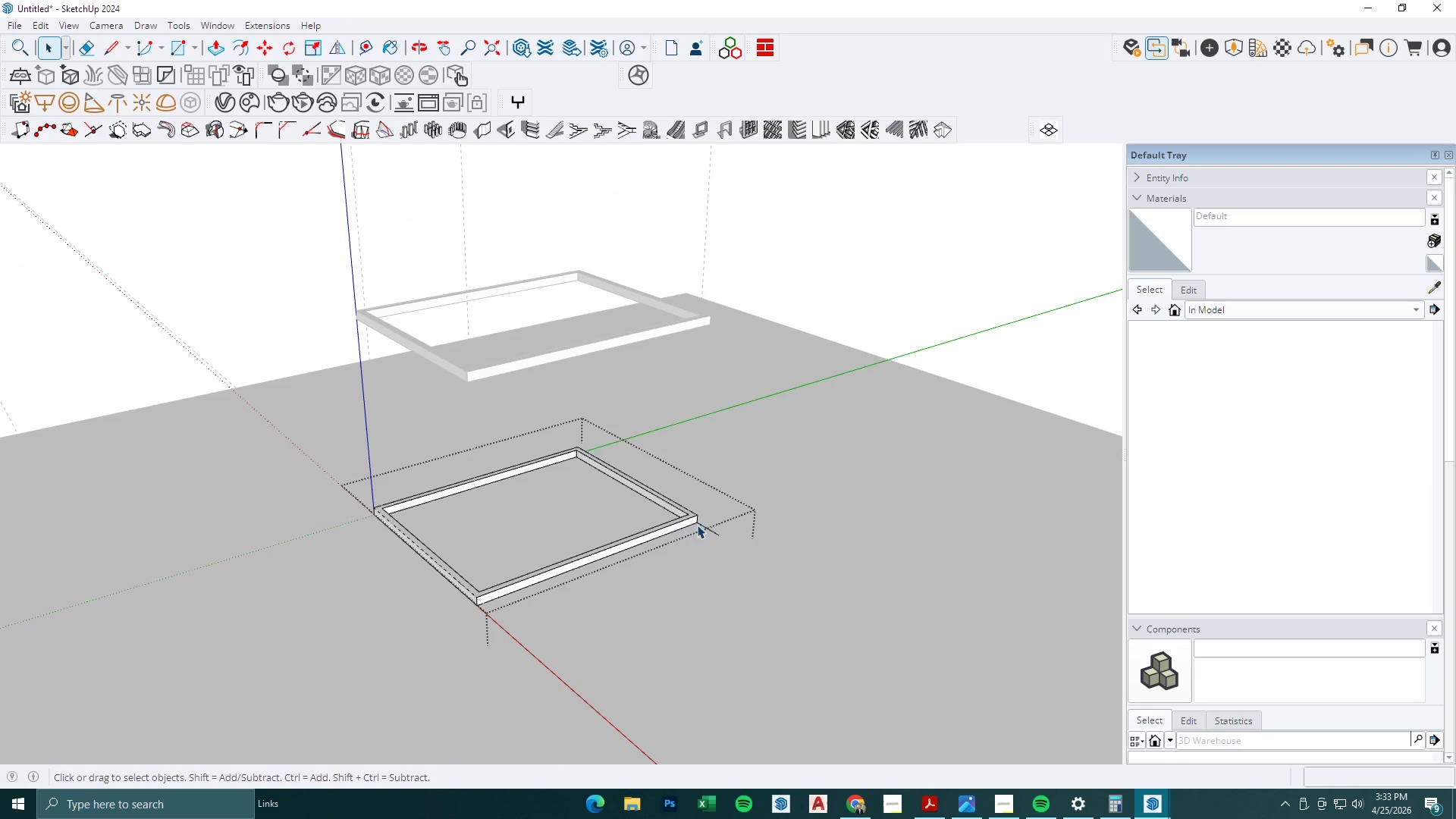 
scroll: coordinate [707, 511], scroll_direction: up, amount: 3.0
 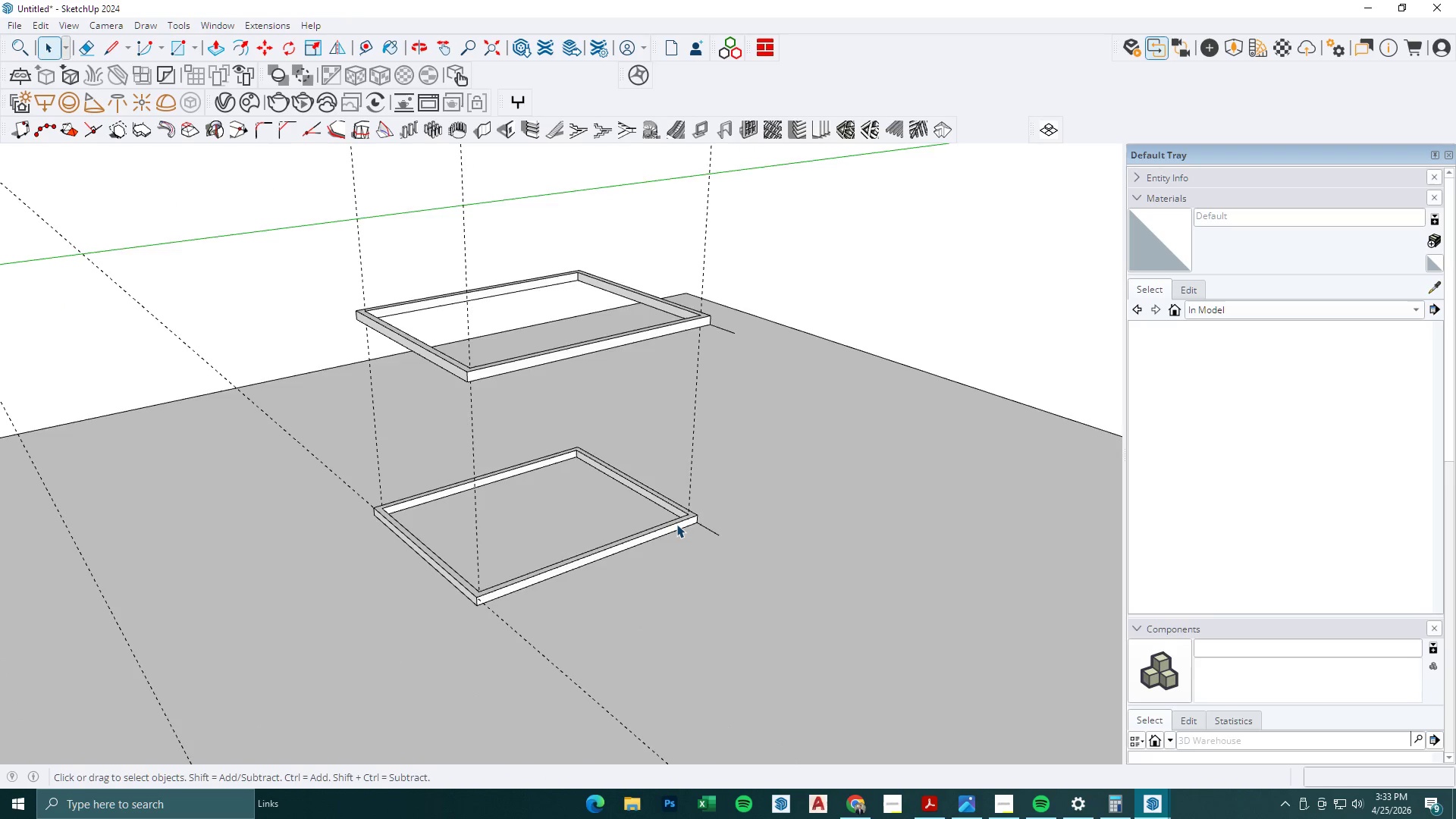 
key(E)
 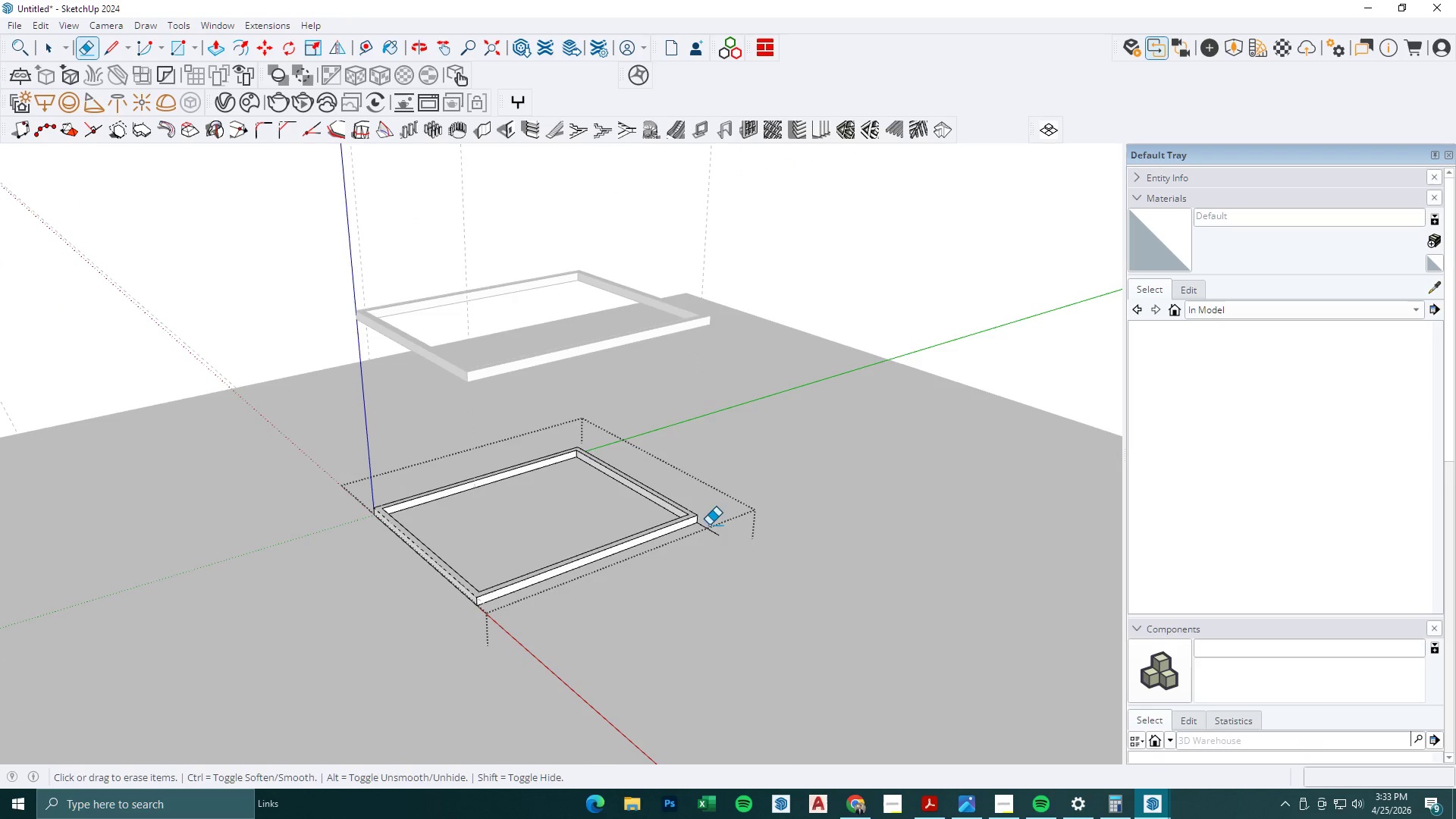 
left_click_drag(start_coordinate=[709, 525], to_coordinate=[698, 544])
 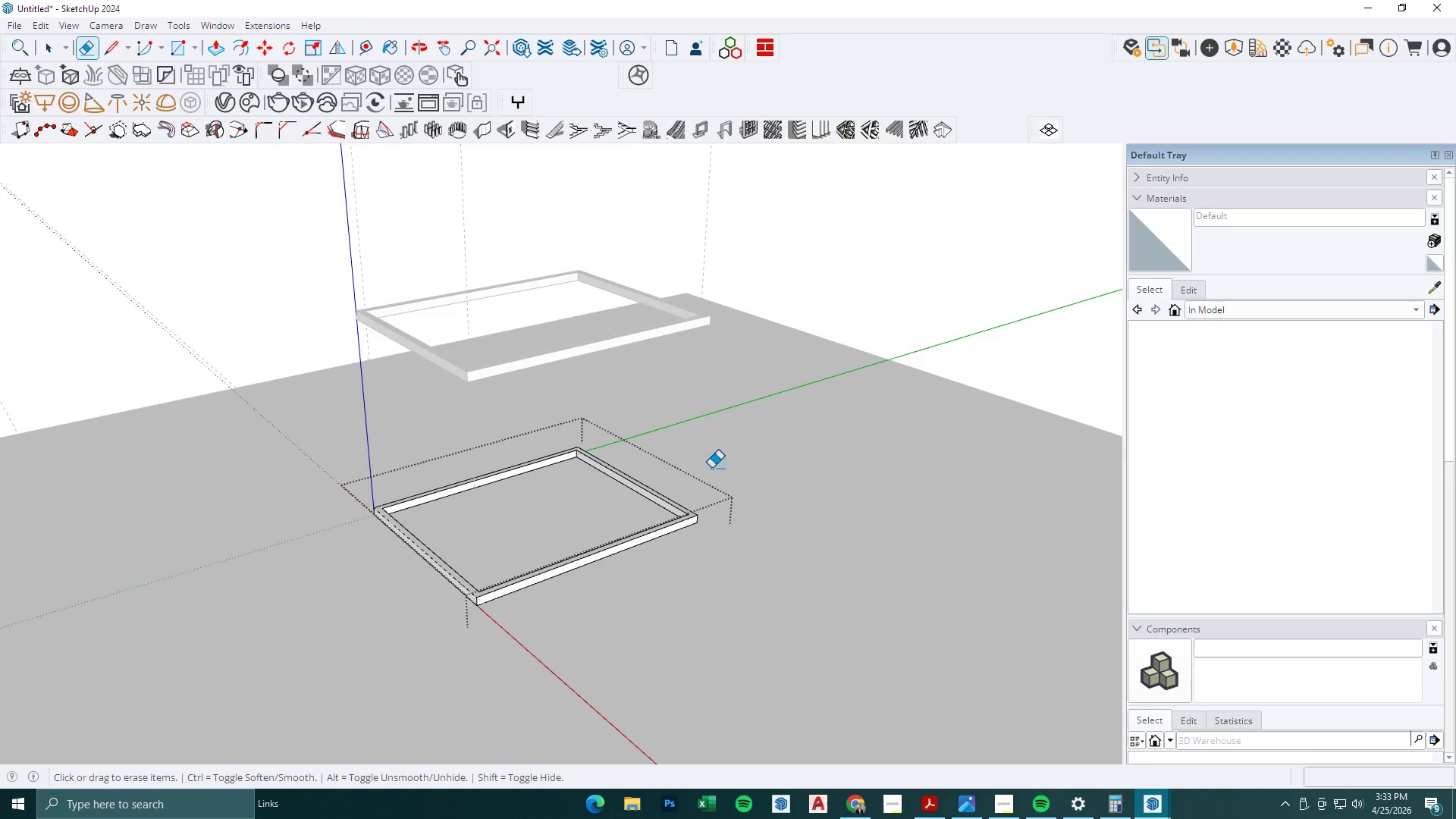 
key(Space)
 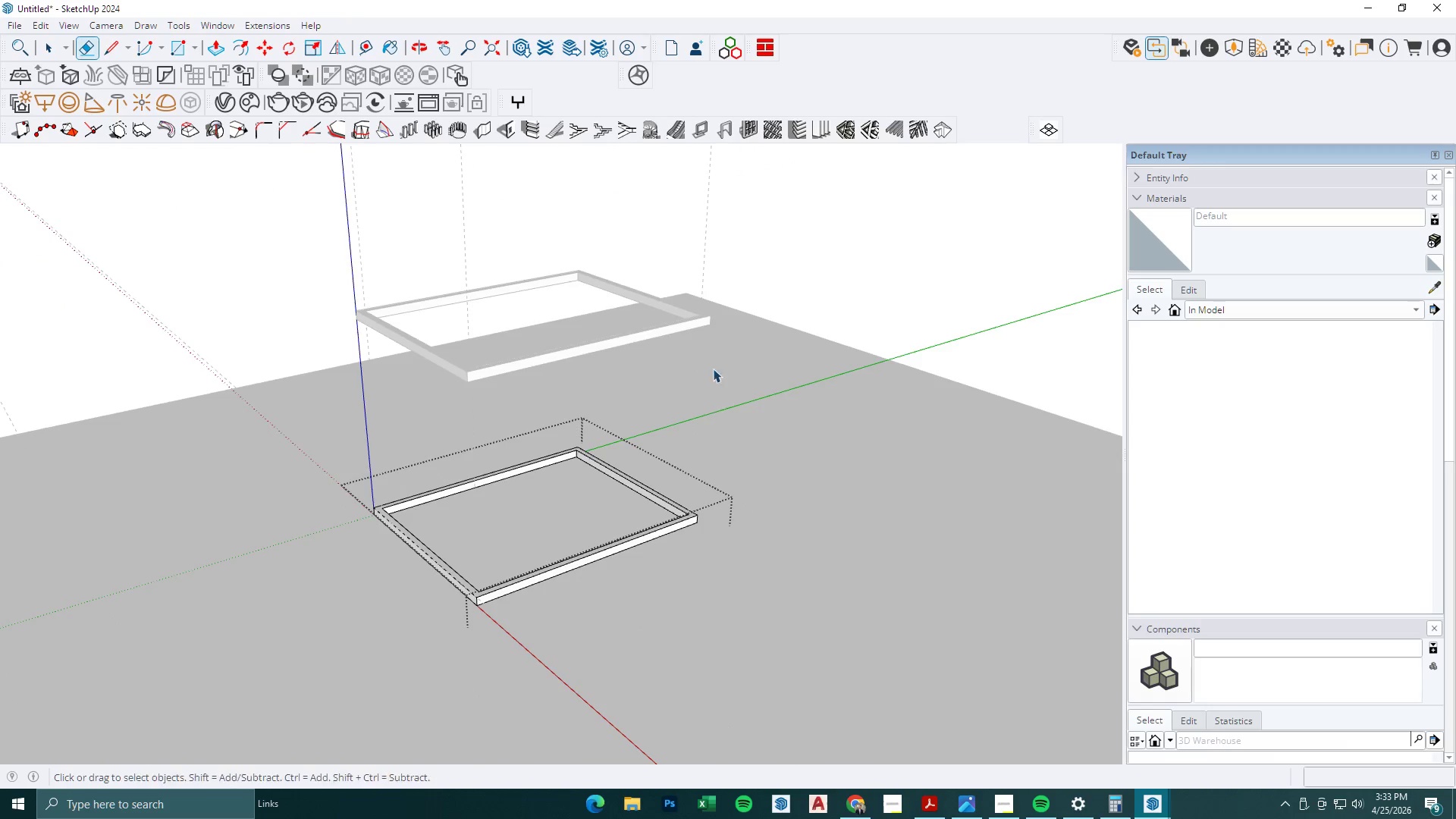 
key(Escape)
 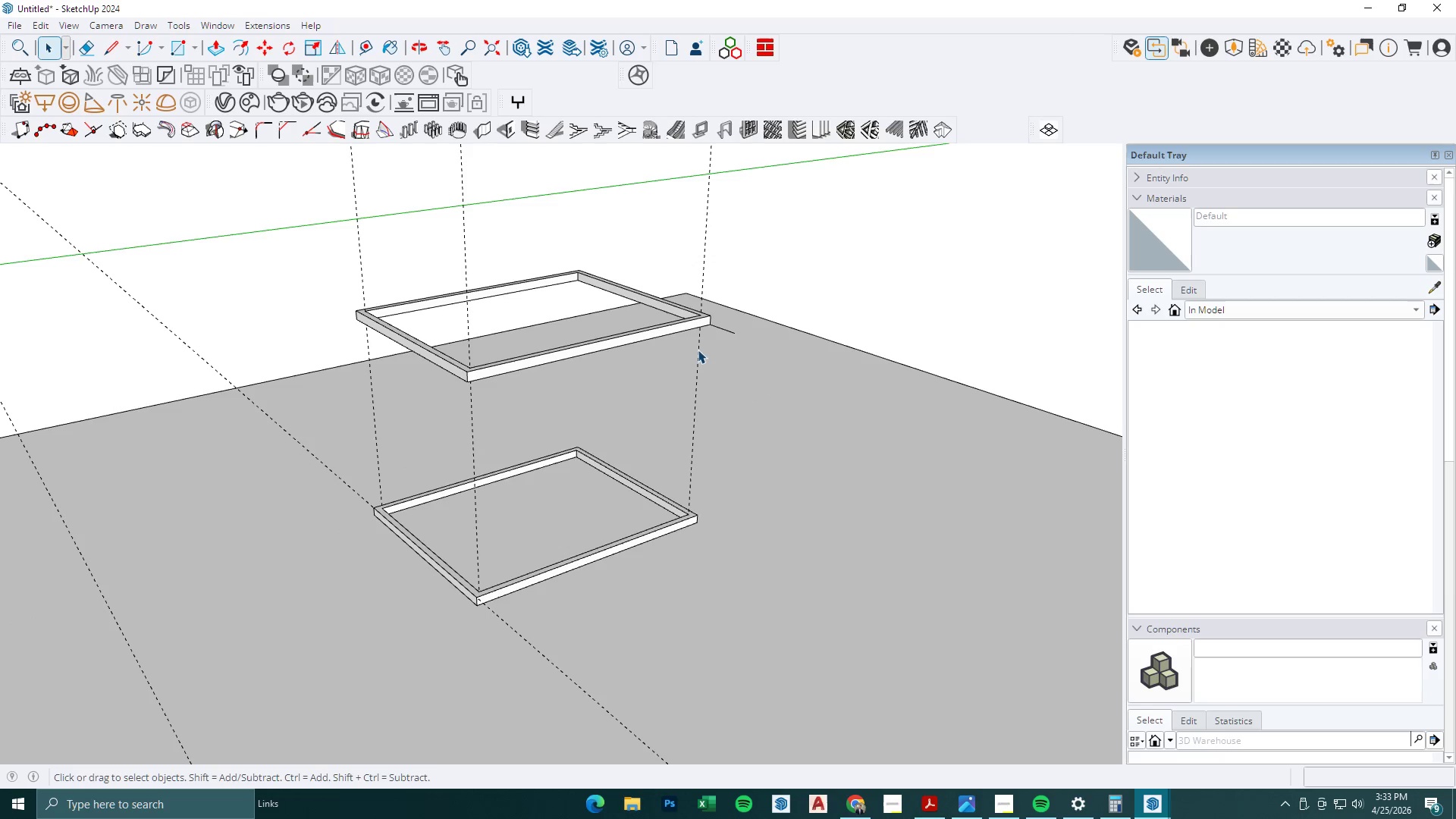 
key(Escape)
 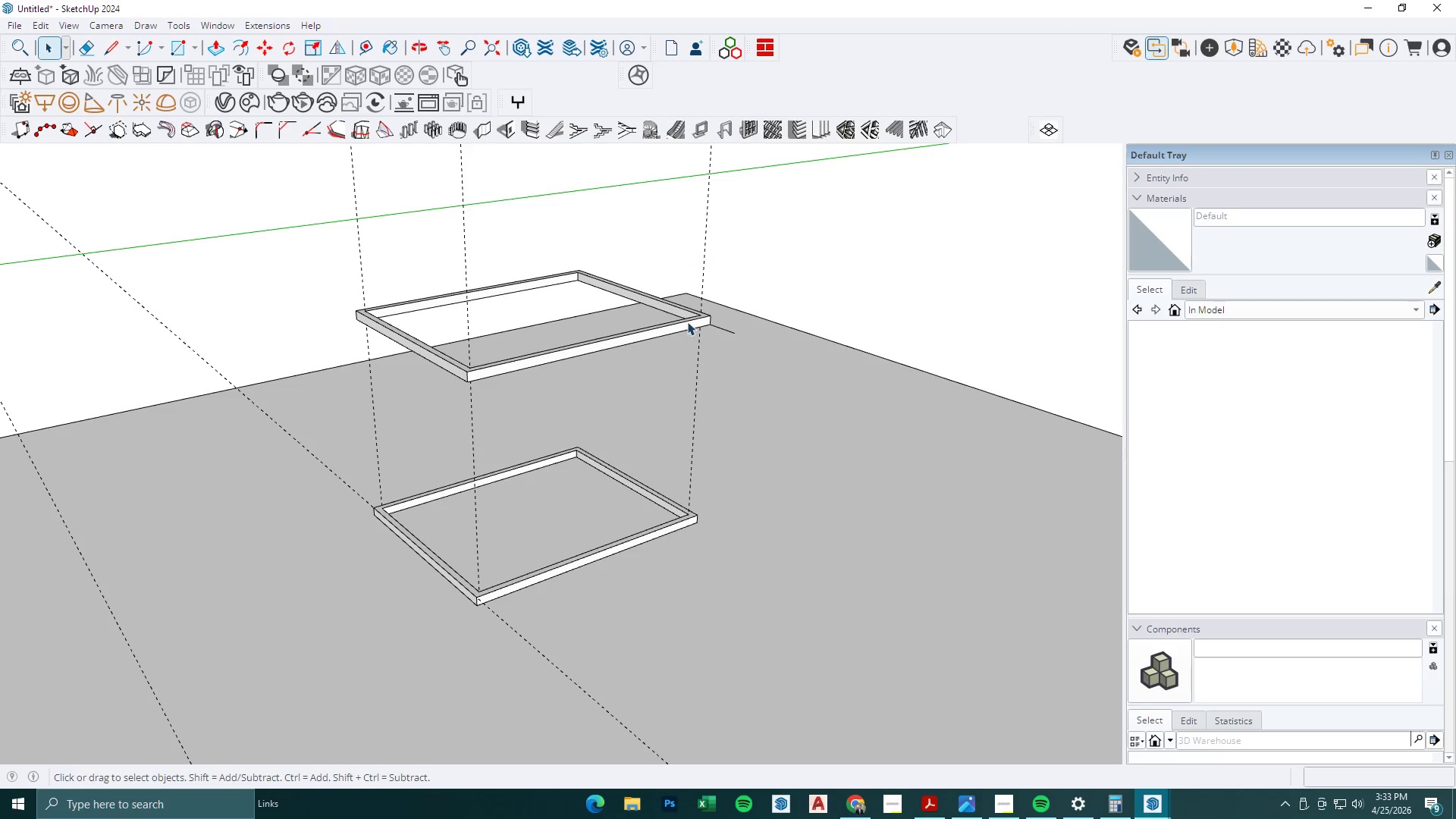 
left_click([687, 322])
 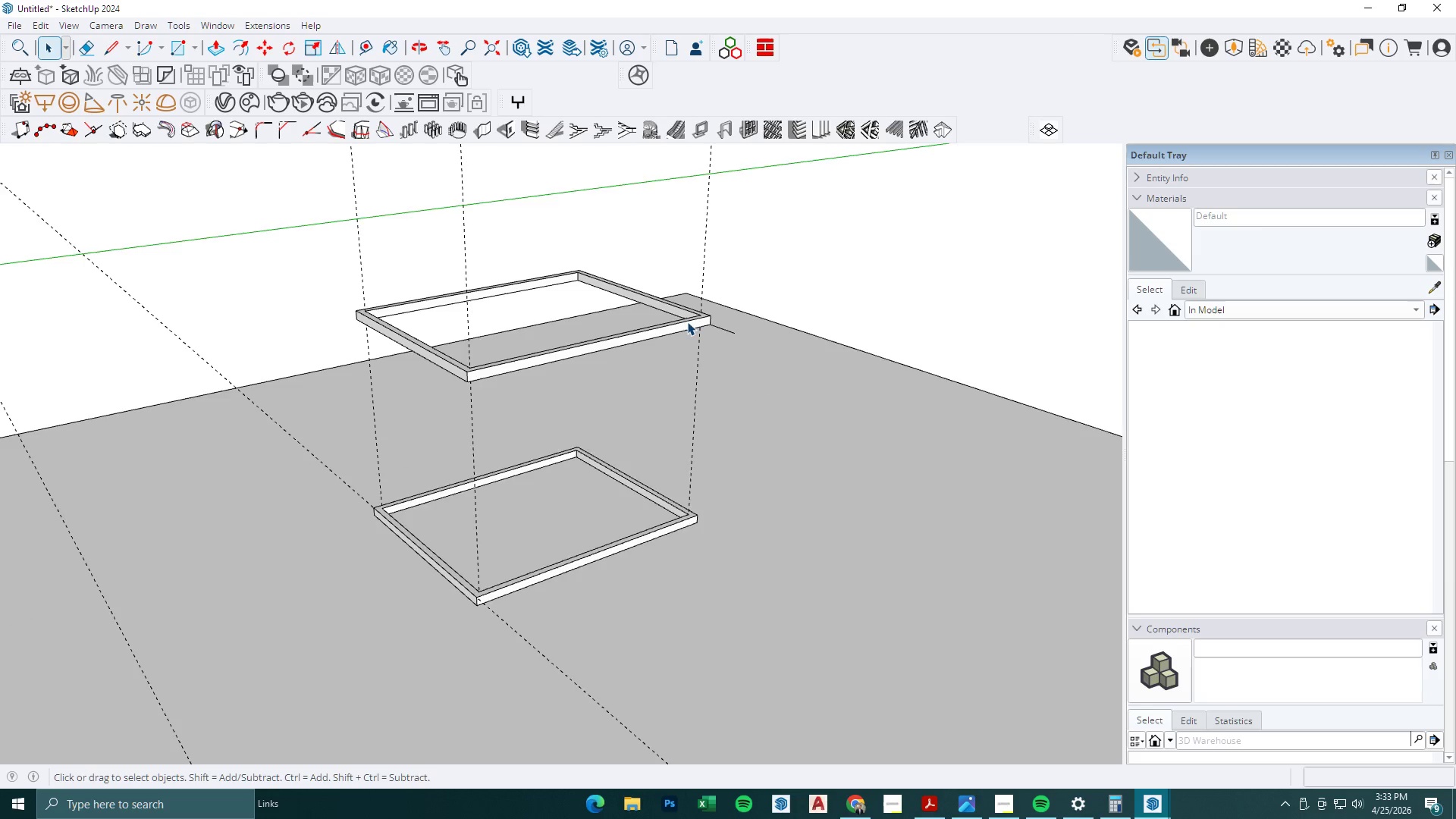 
double_click([687, 322])
 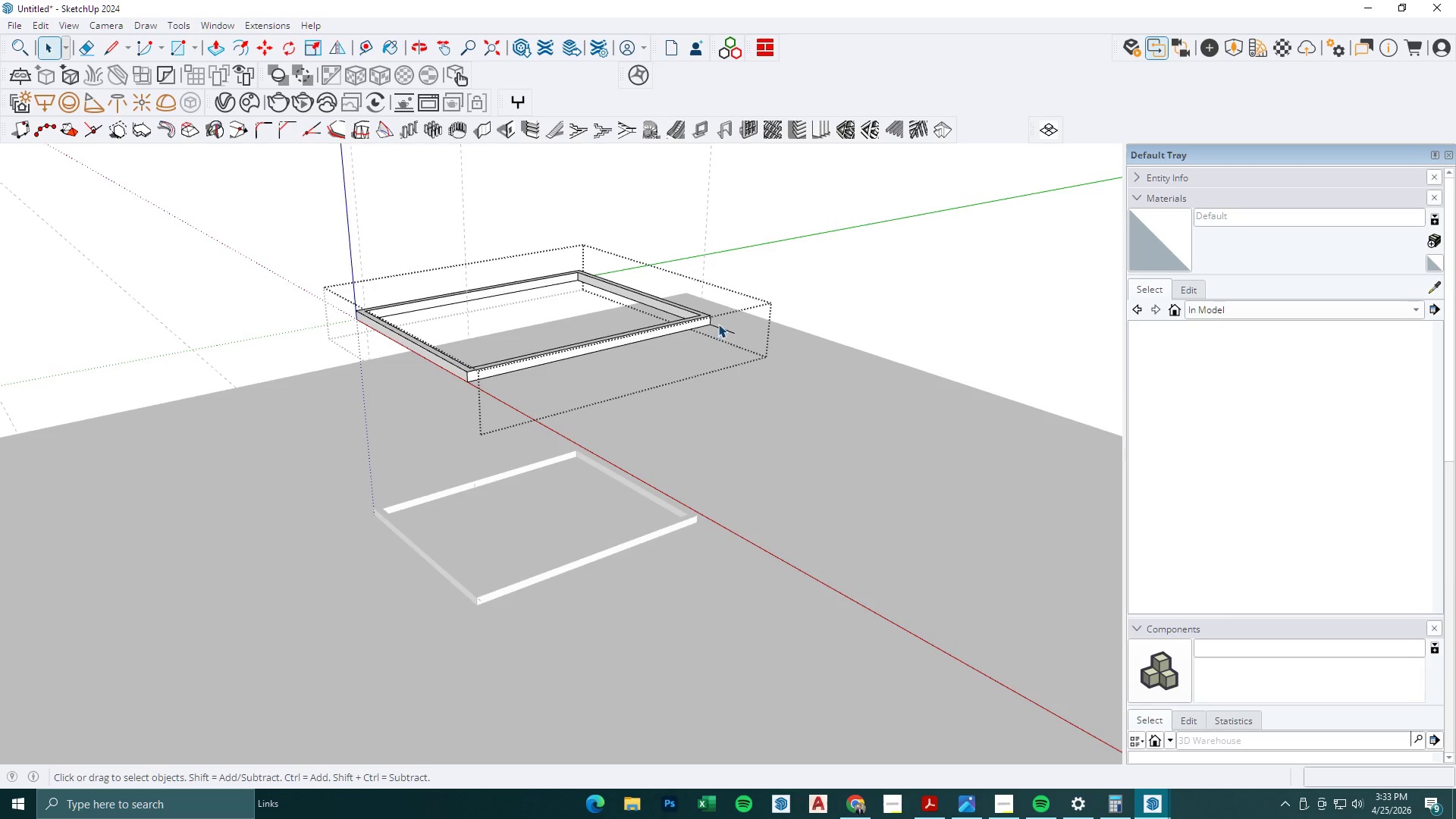 
key(E)
 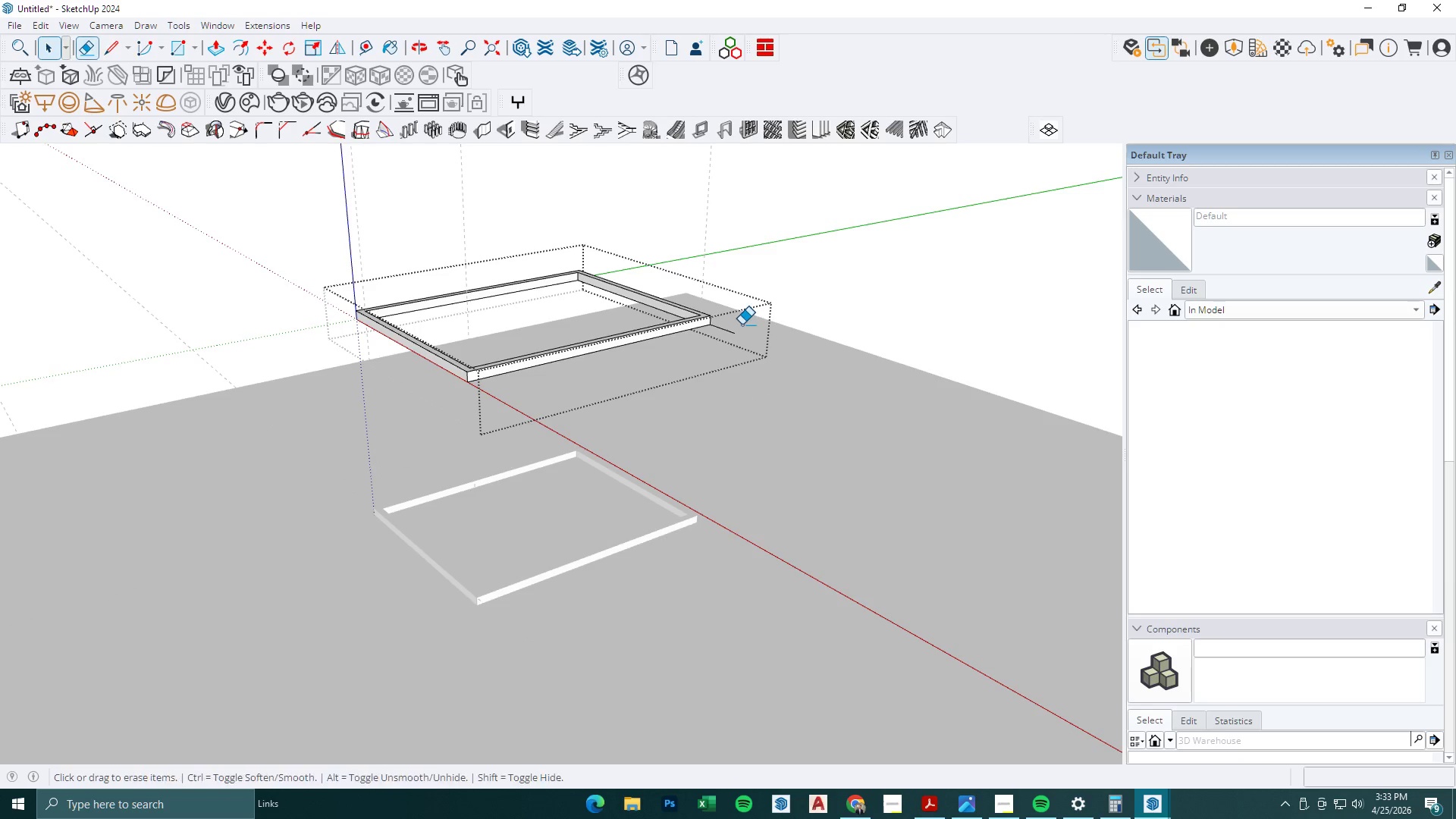 
left_click_drag(start_coordinate=[742, 326], to_coordinate=[728, 345])
 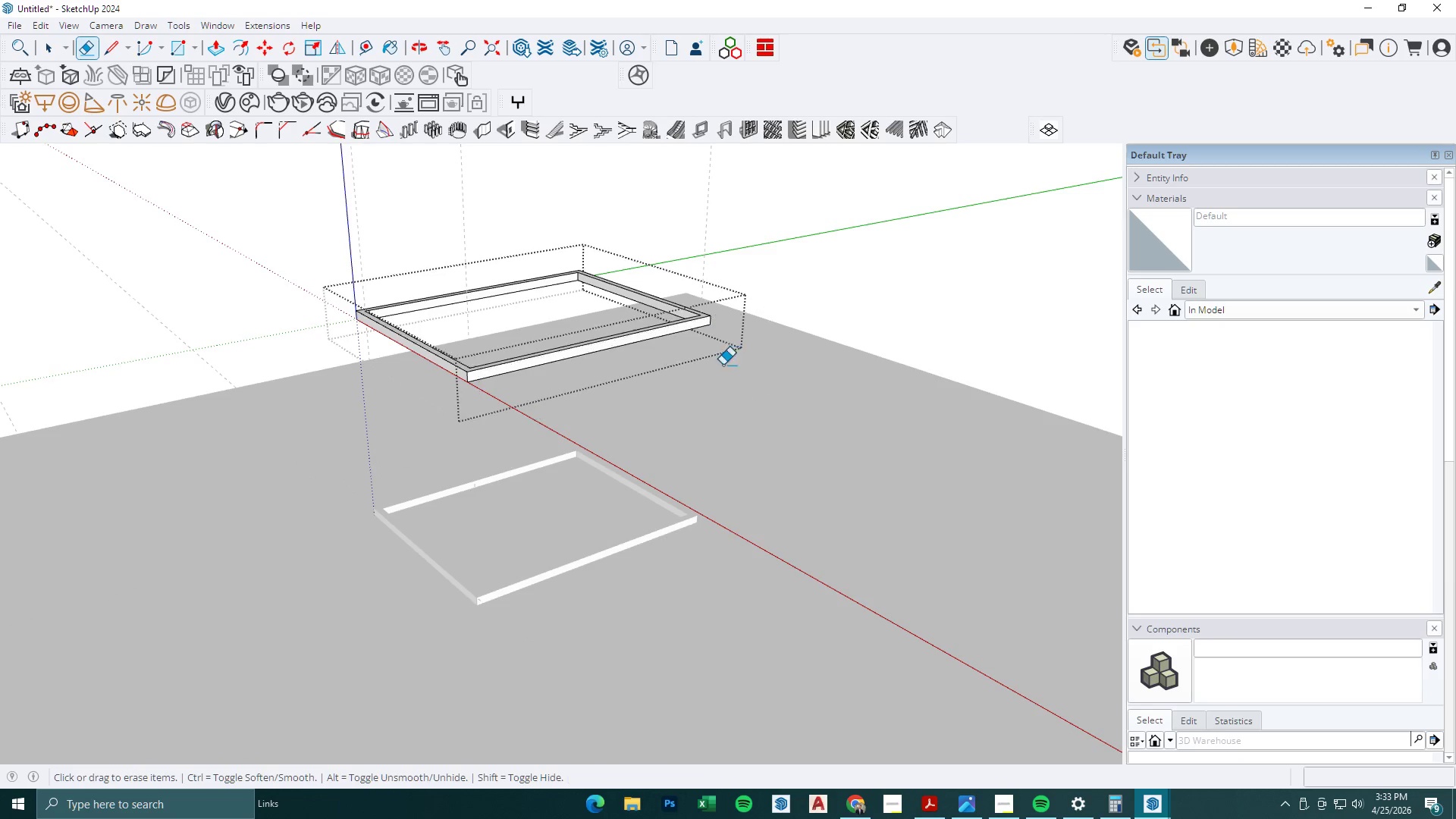 
key(Space)
 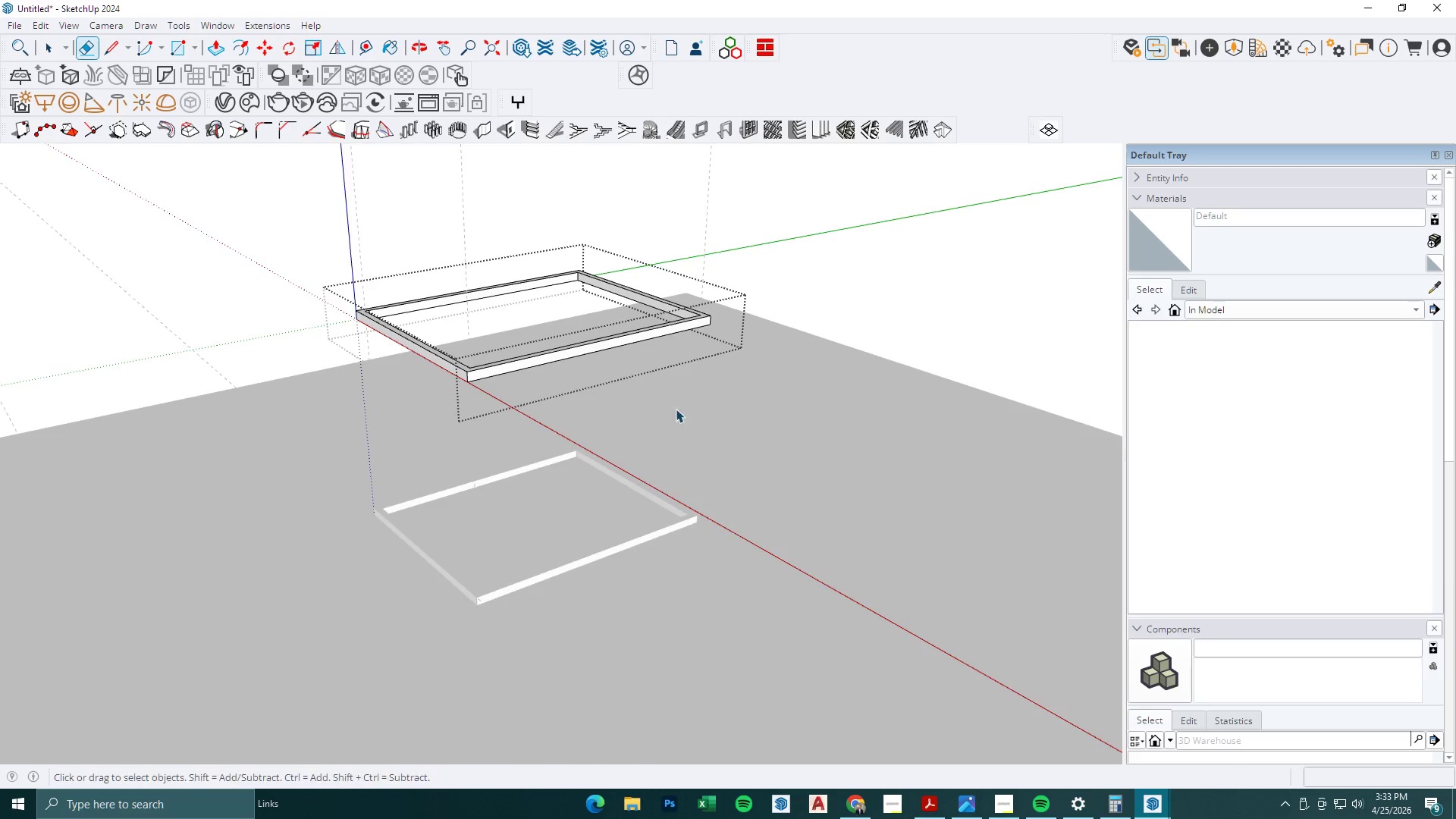 
key(Escape)
 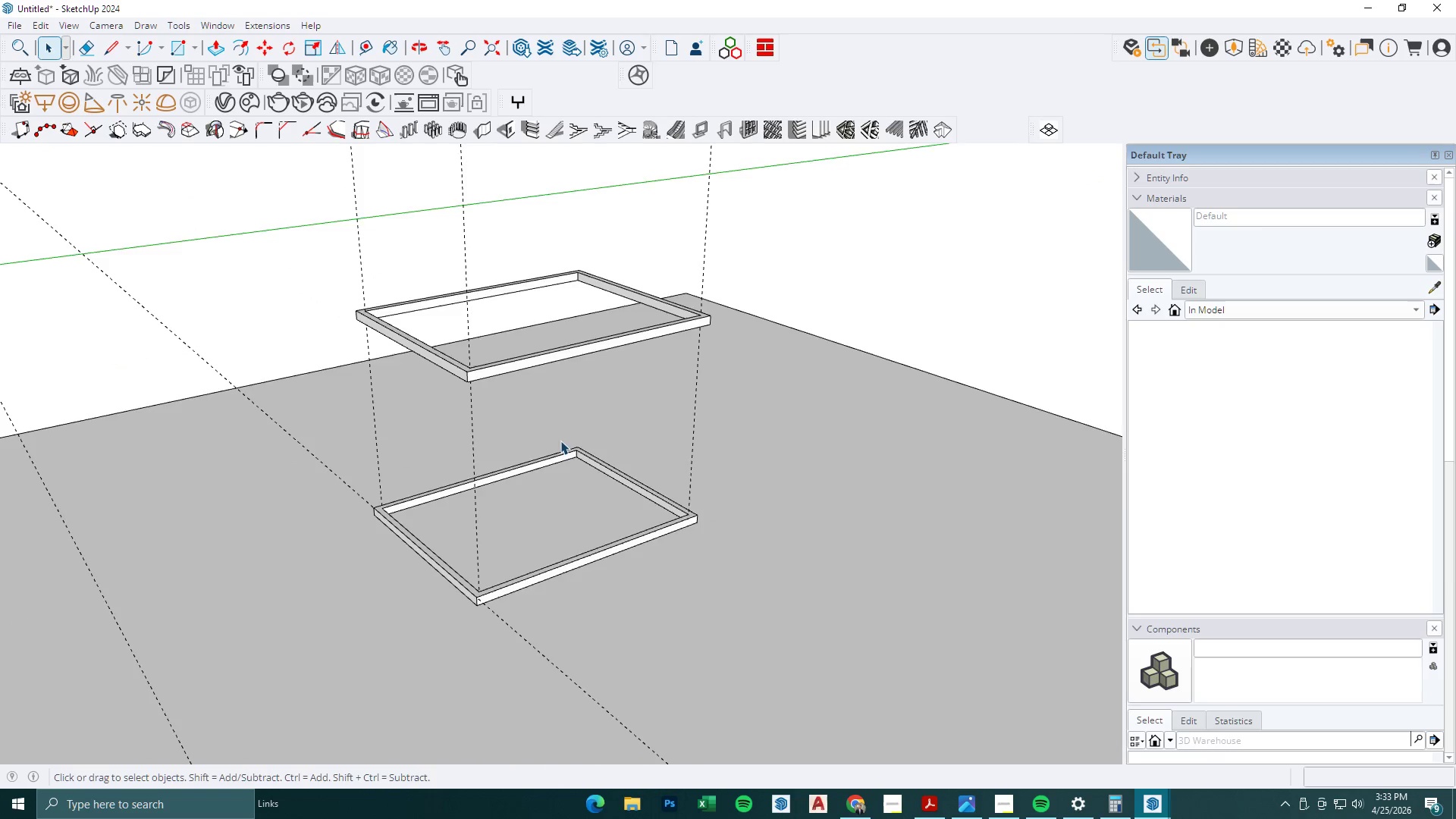 
key(Escape)
 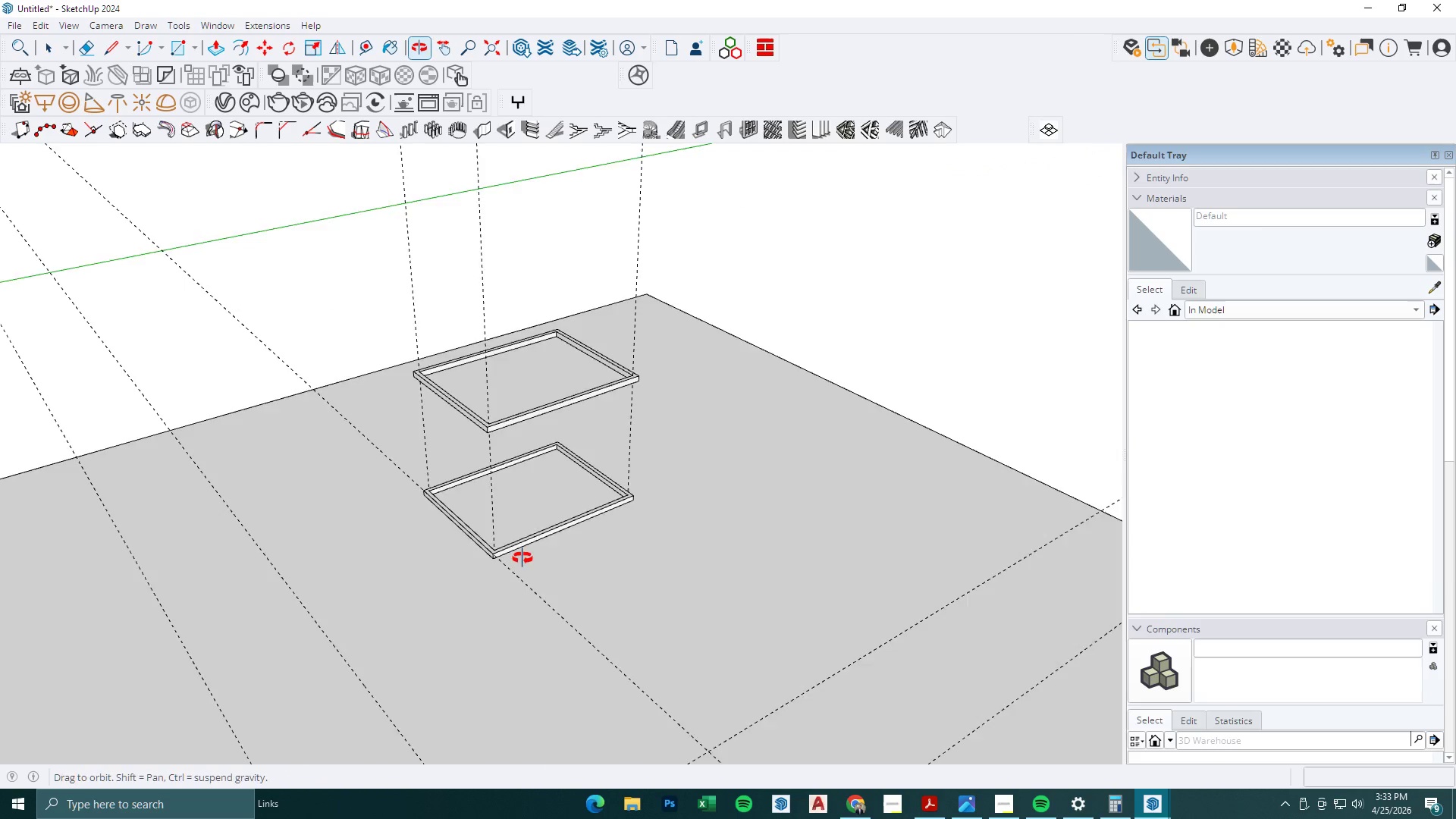 
scroll: coordinate [511, 451], scroll_direction: down, amount: 4.0
 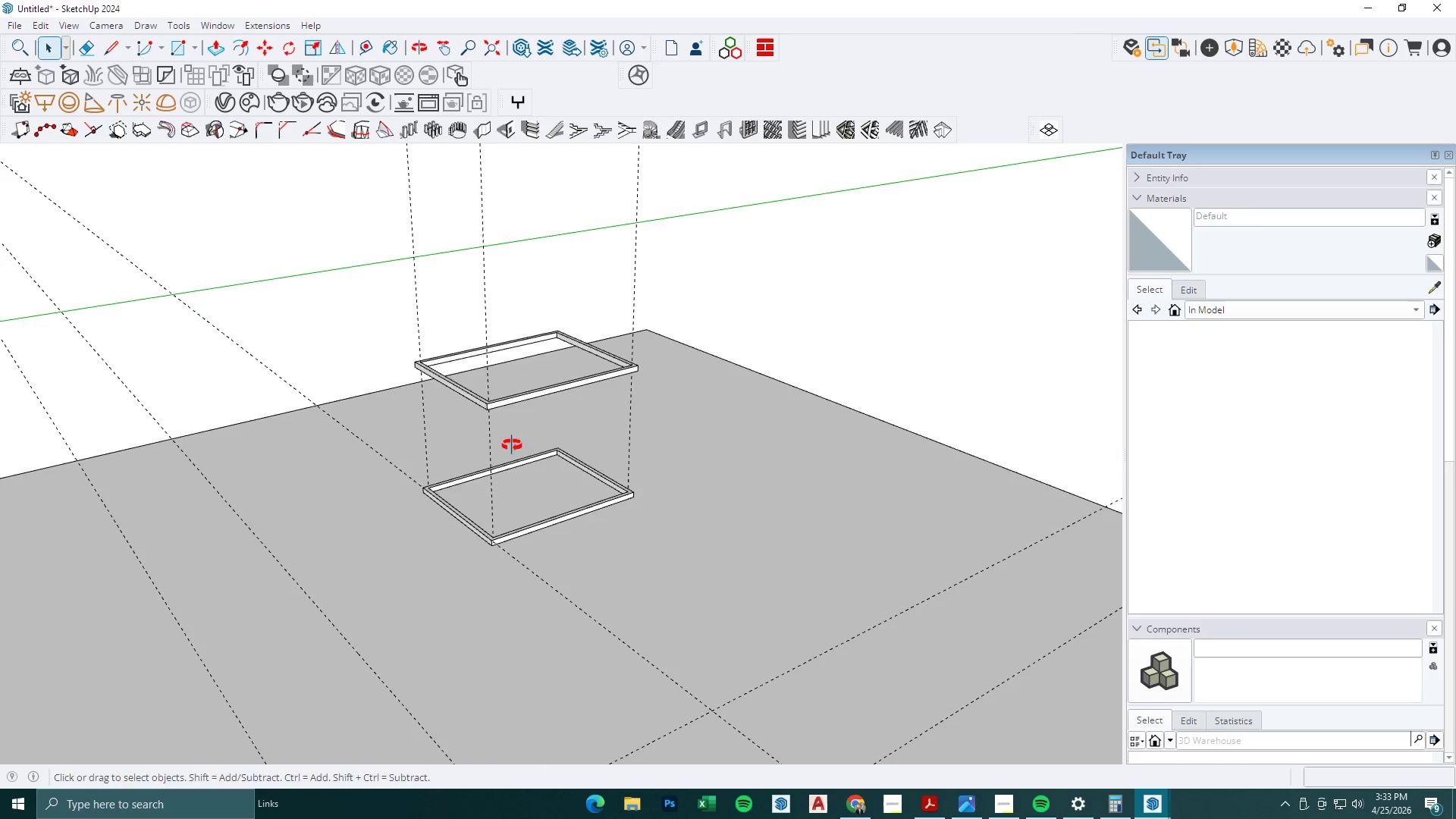 
scroll: coordinate [457, 390], scroll_direction: up, amount: 13.0
 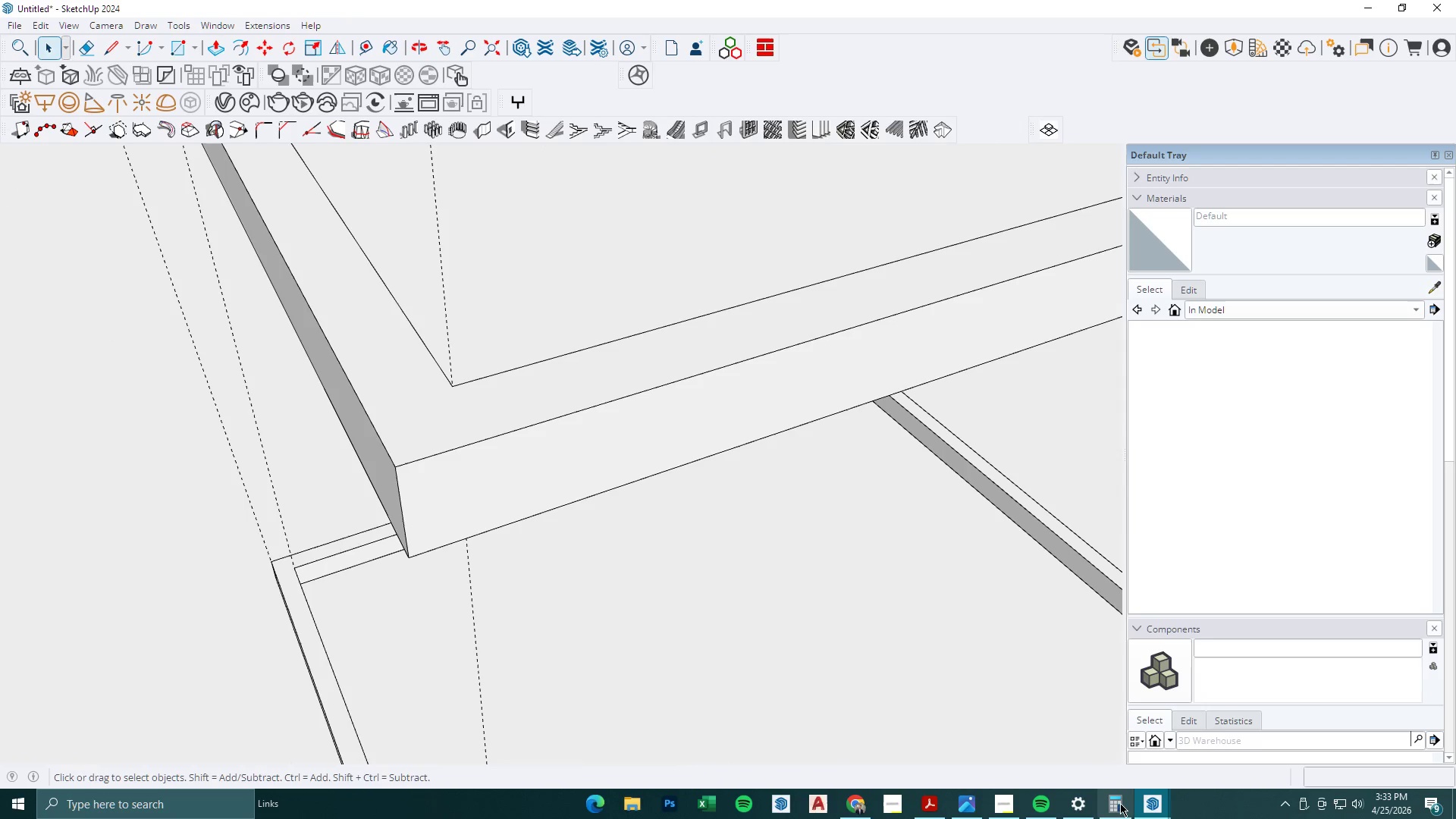 
left_click([1167, 808])
 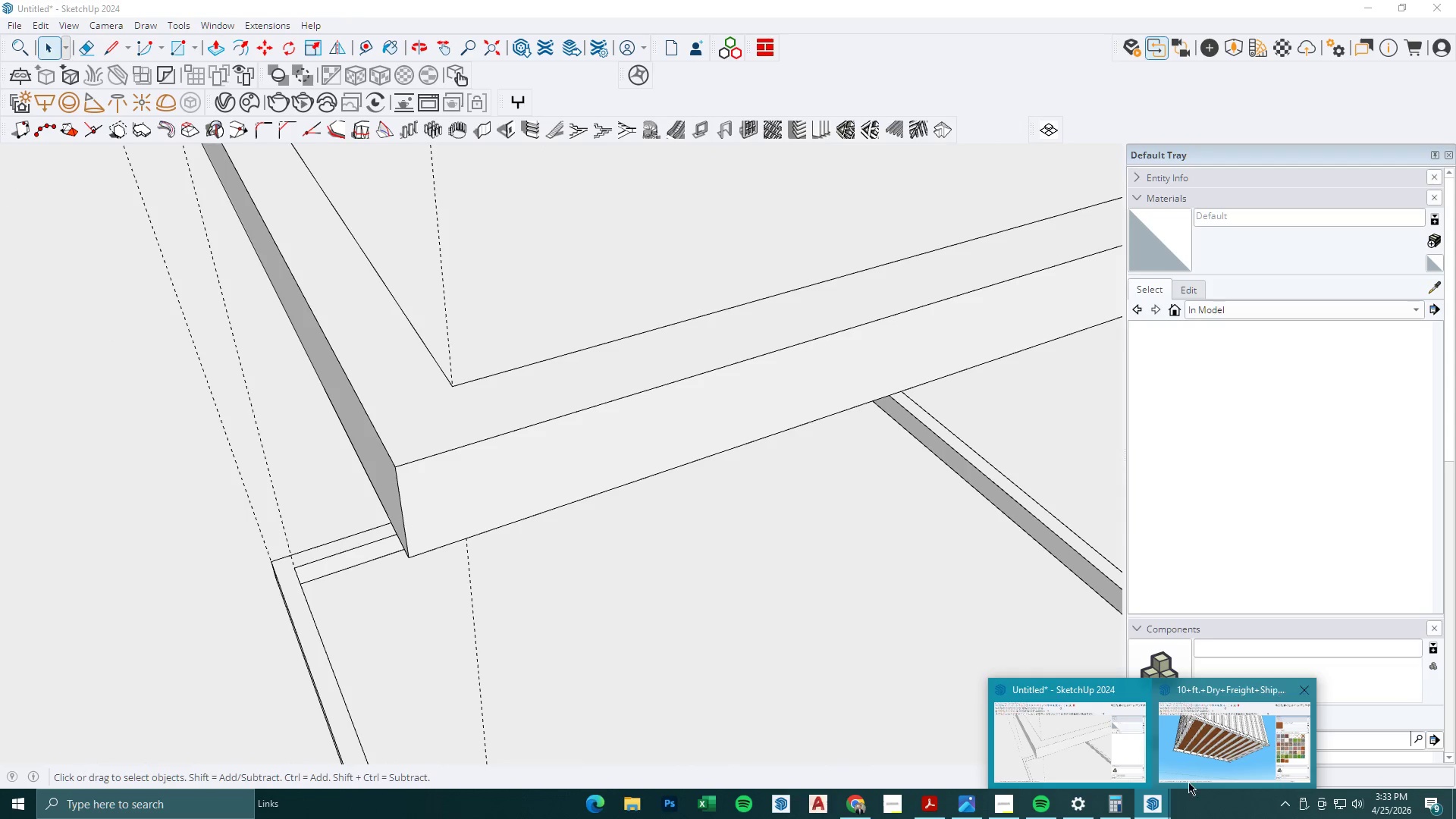 
left_click([1217, 761])
 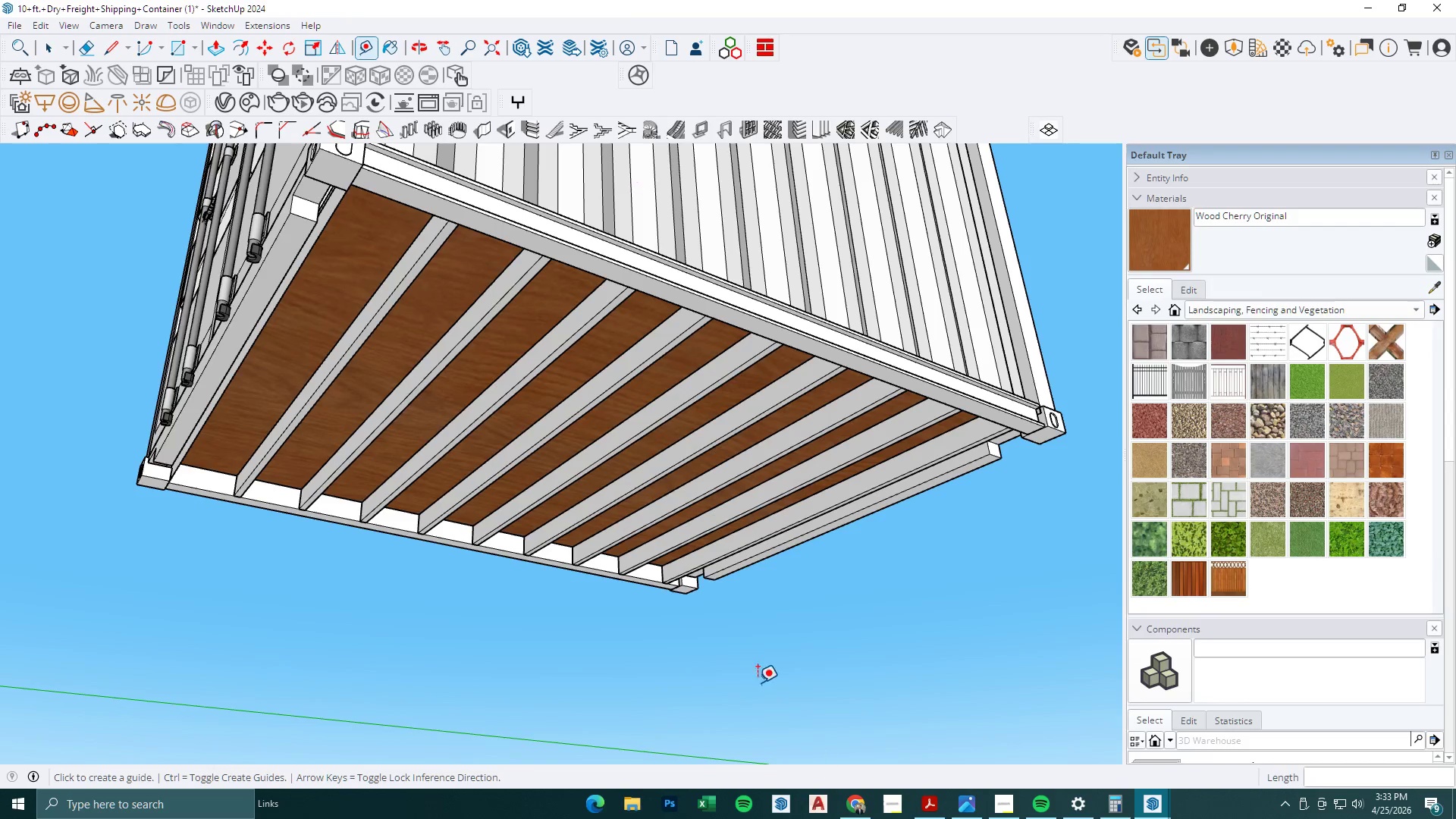 
scroll: coordinate [558, 450], scroll_direction: down, amount: 6.0
 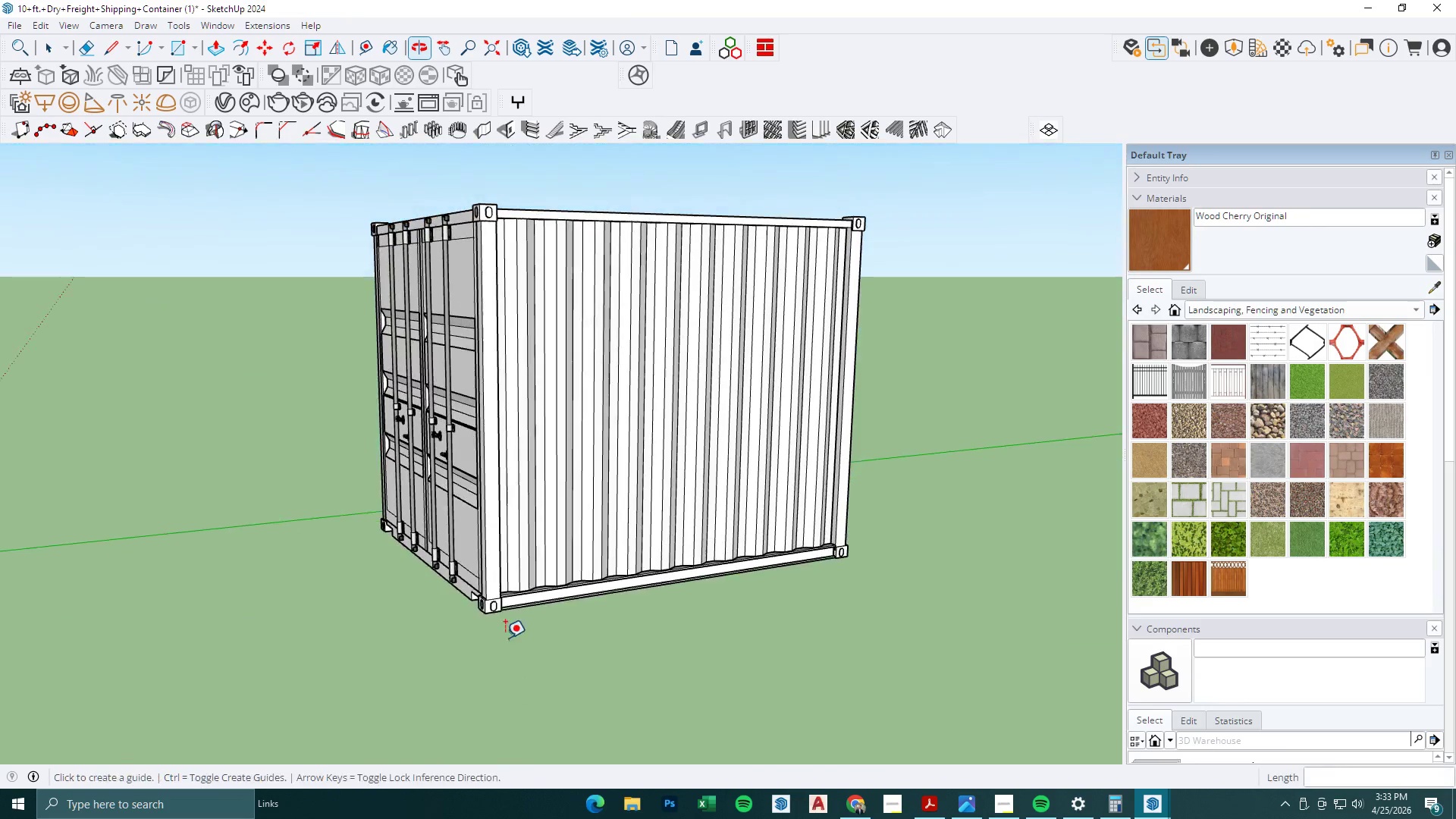 
scroll: coordinate [481, 453], scroll_direction: up, amount: 17.0
 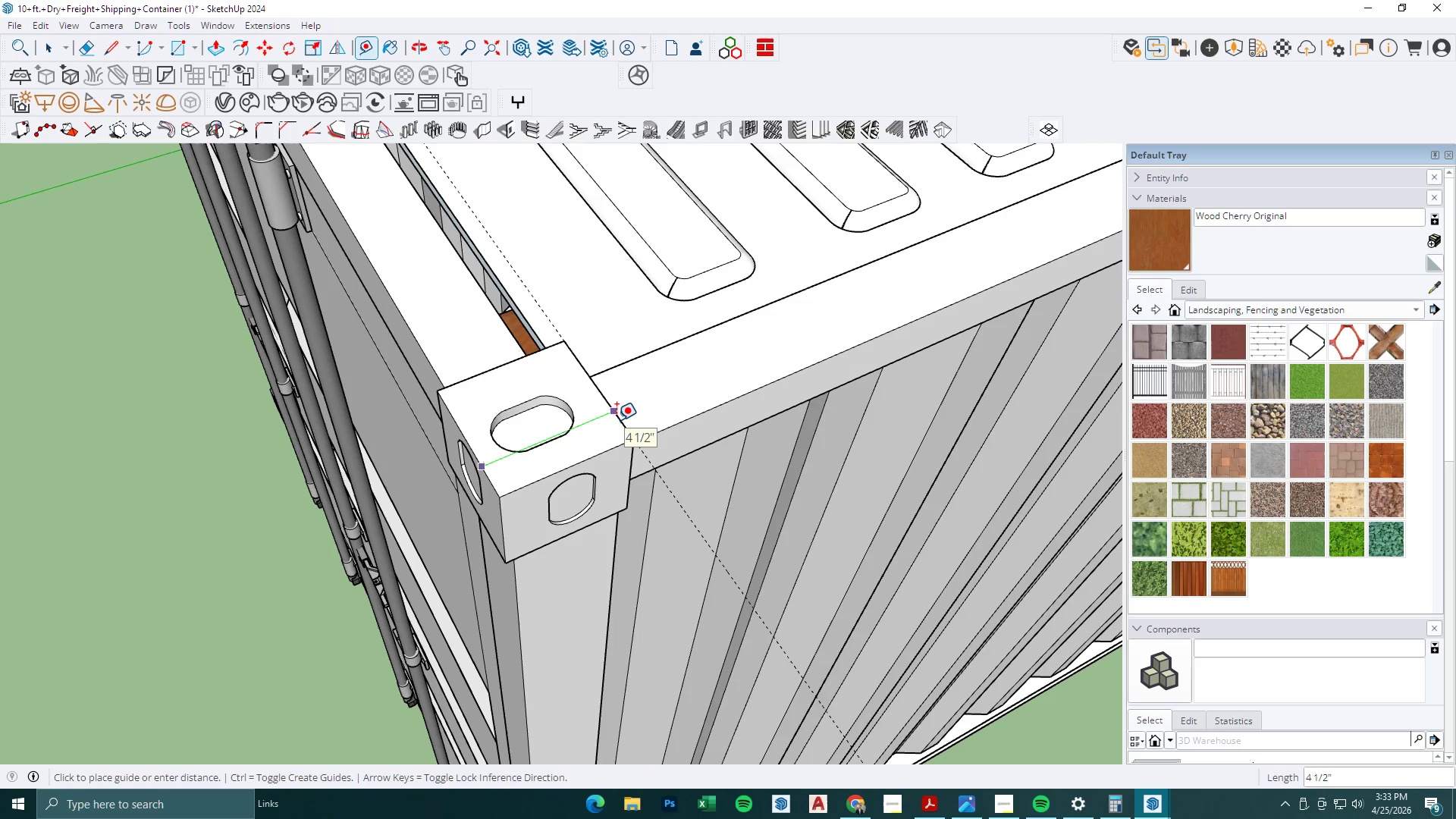 
key(Escape)
 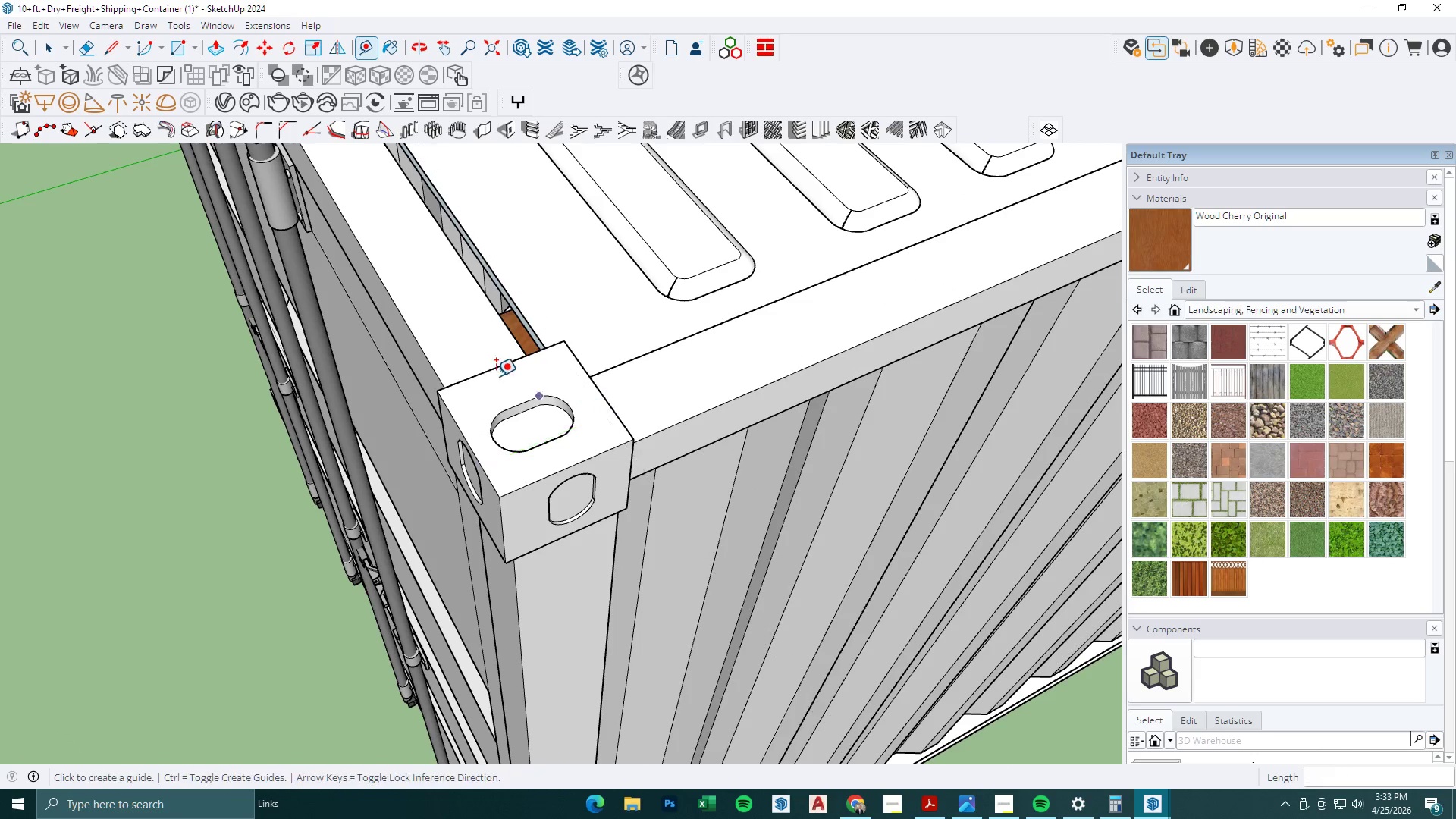 
key(Escape)
 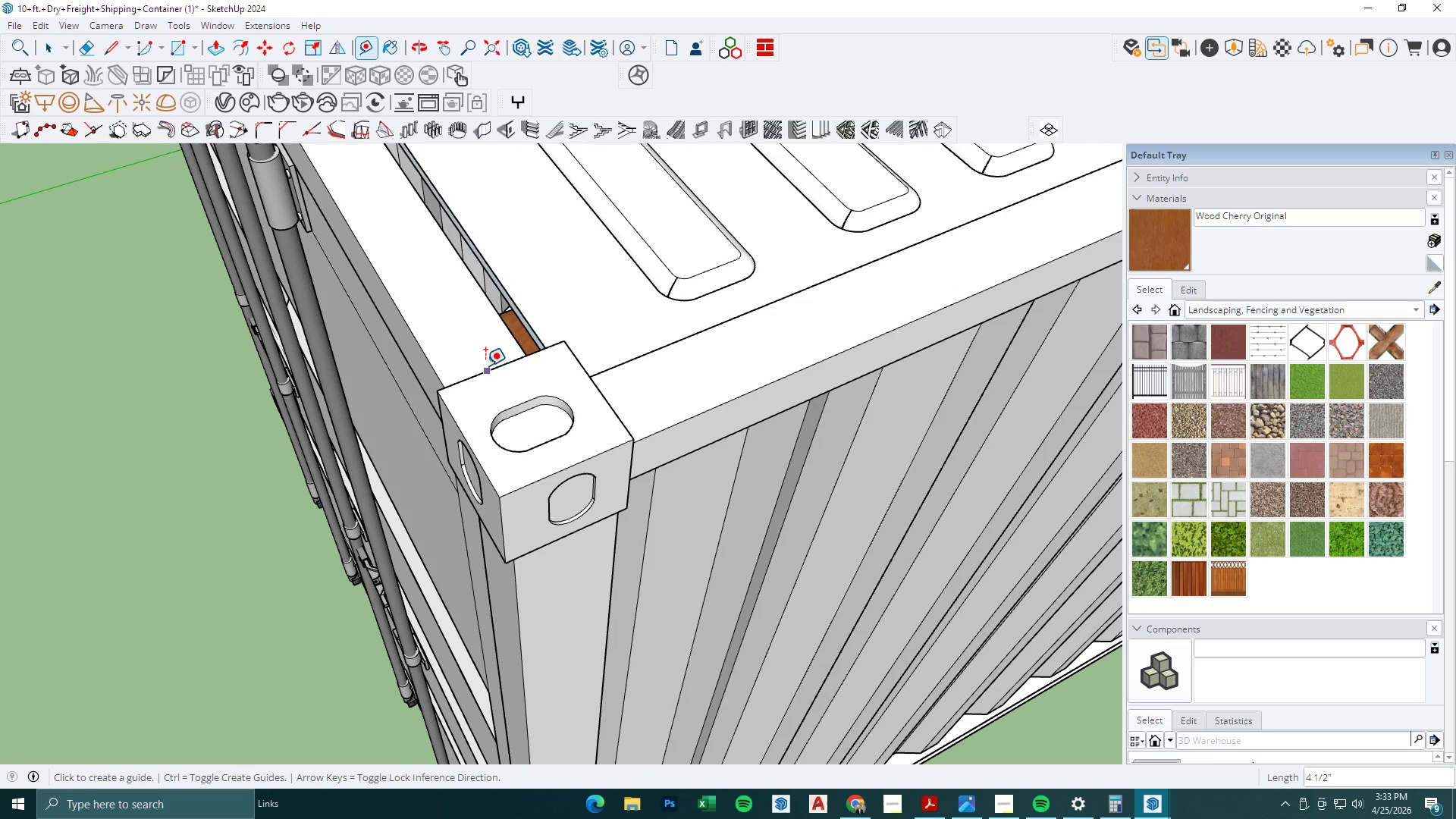 
left_click([485, 366])
 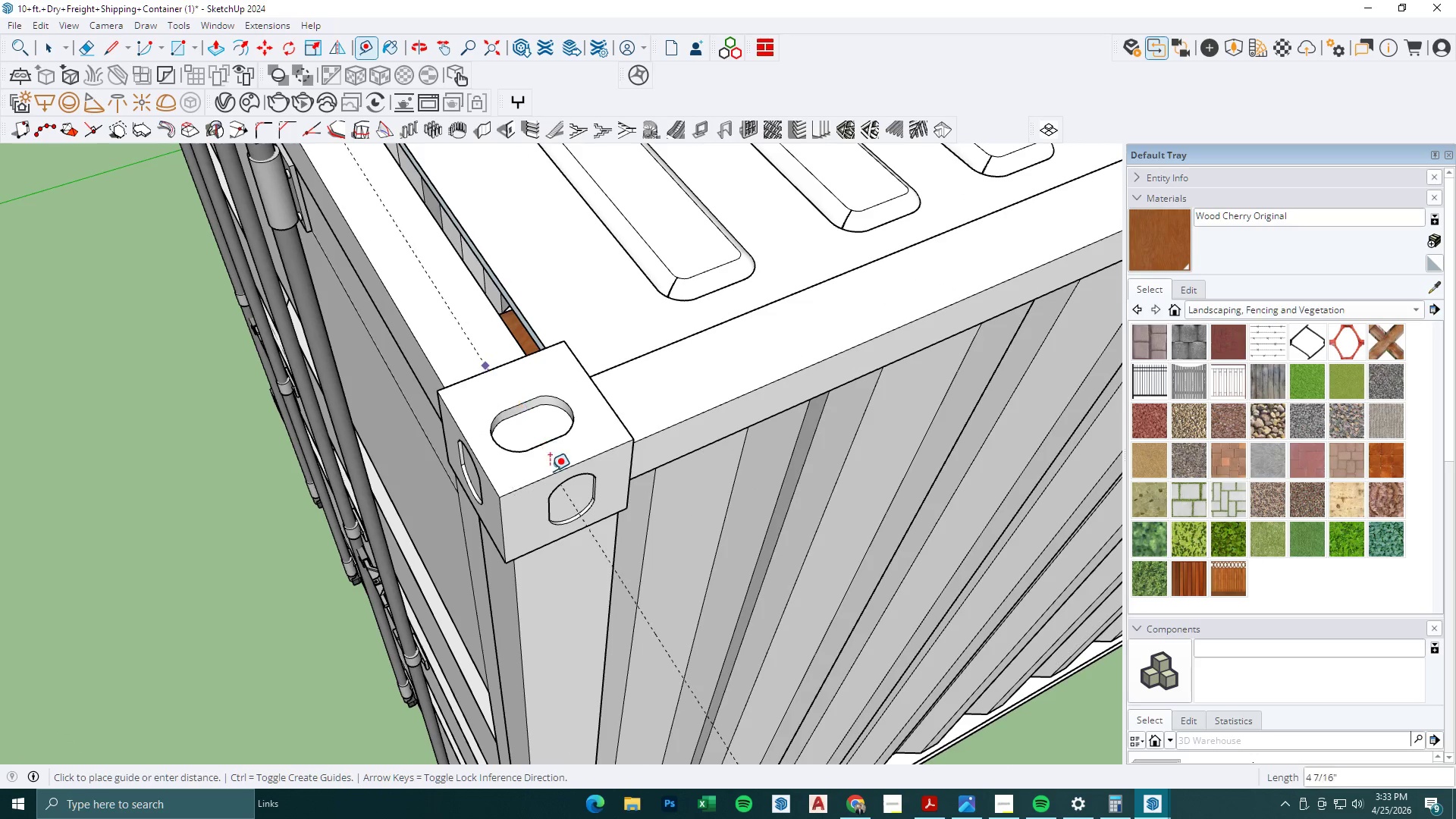 
key(Escape)
 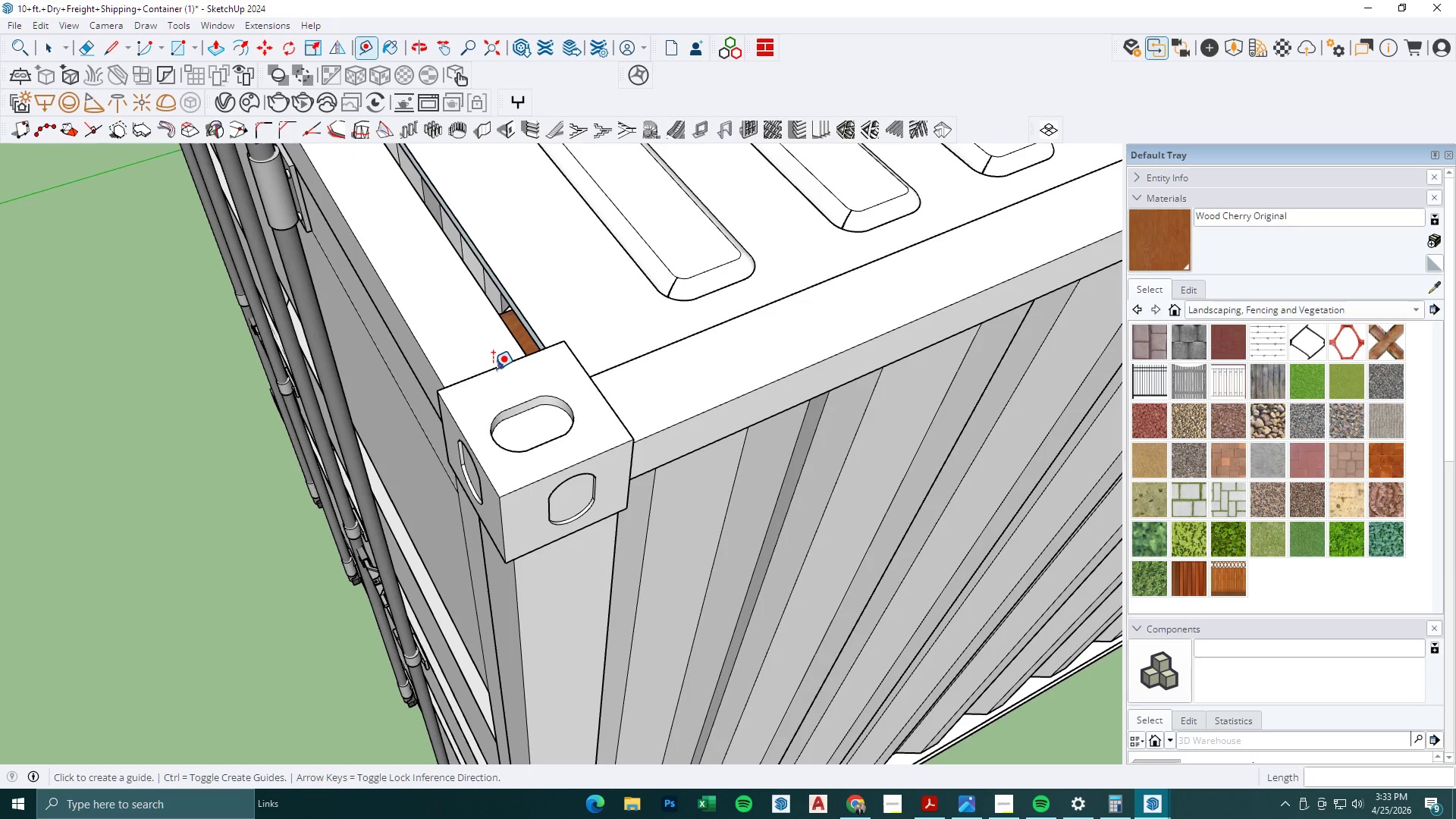 
left_click([494, 371])
 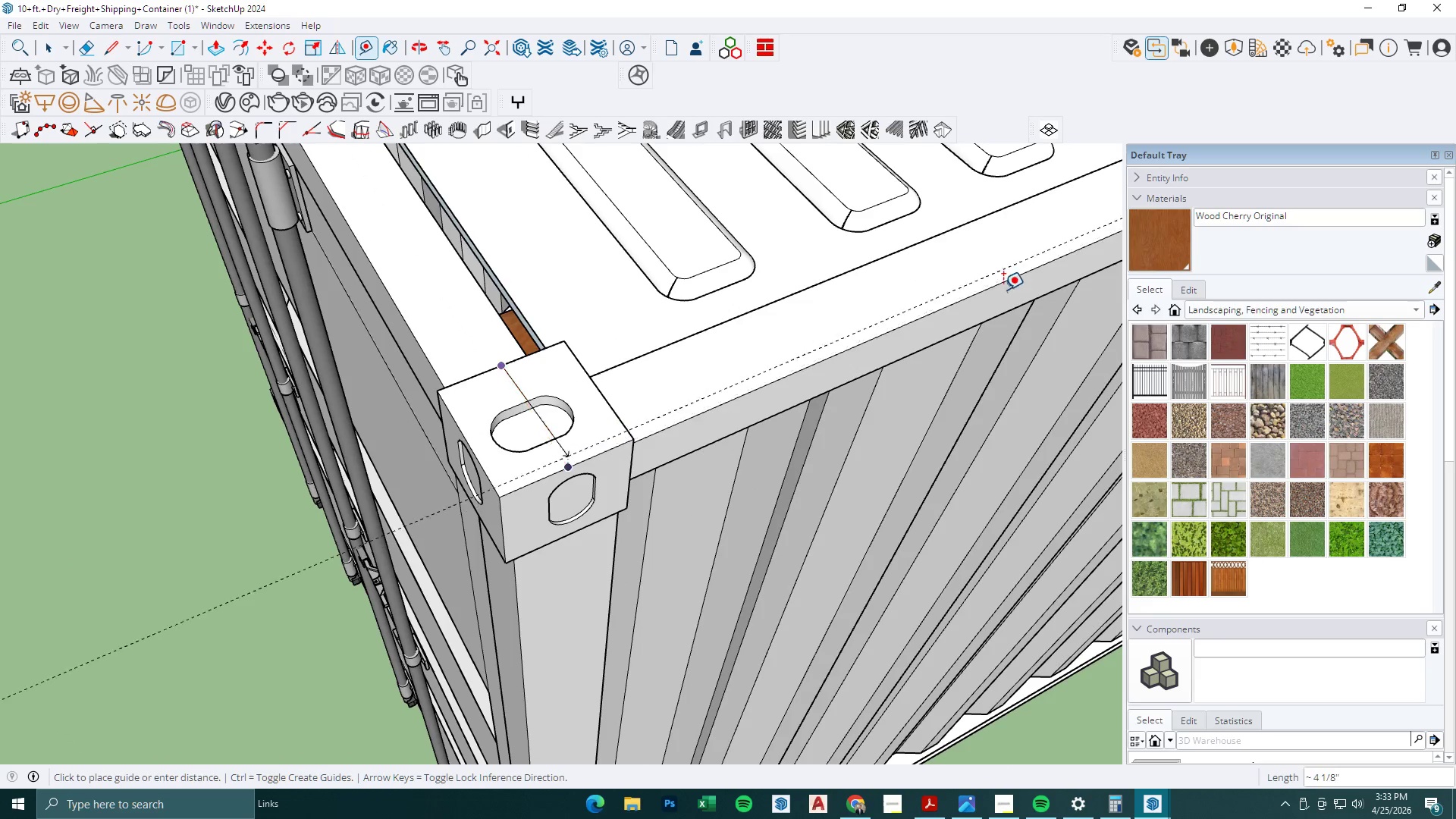 
left_click([1383, 0])
 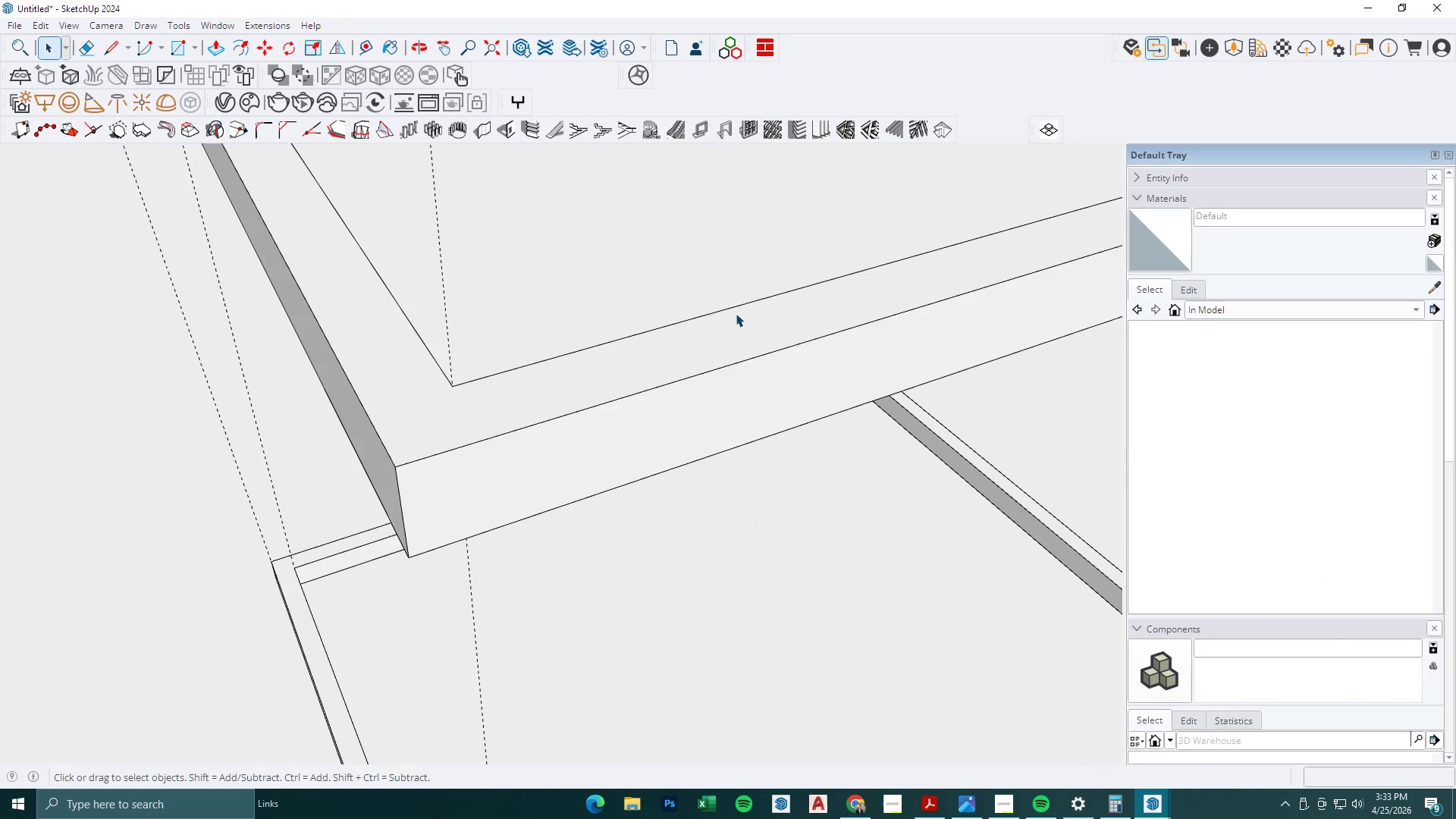 
scroll: coordinate [714, 377], scroll_direction: down, amount: 5.0
 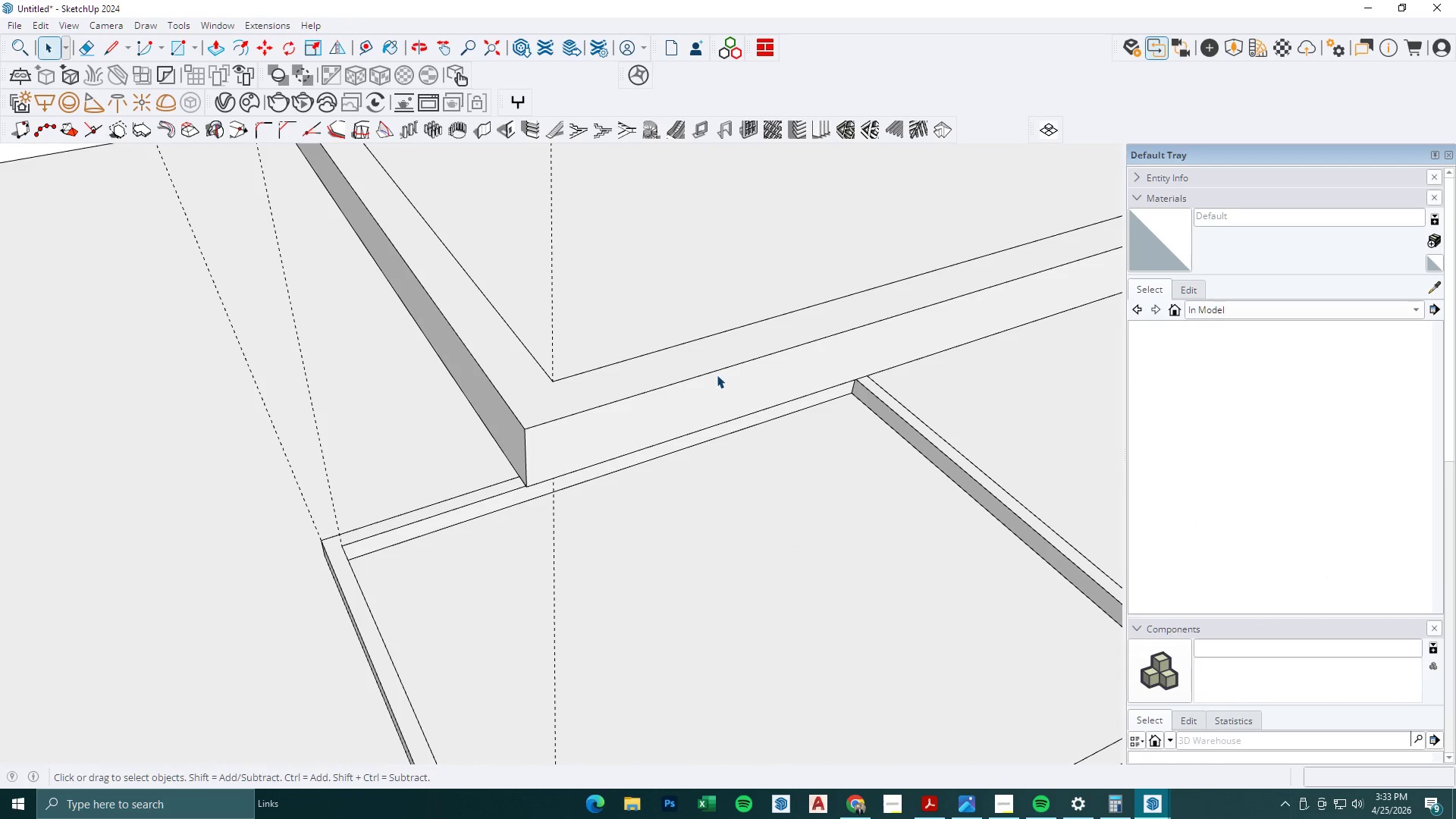 
key(R)
 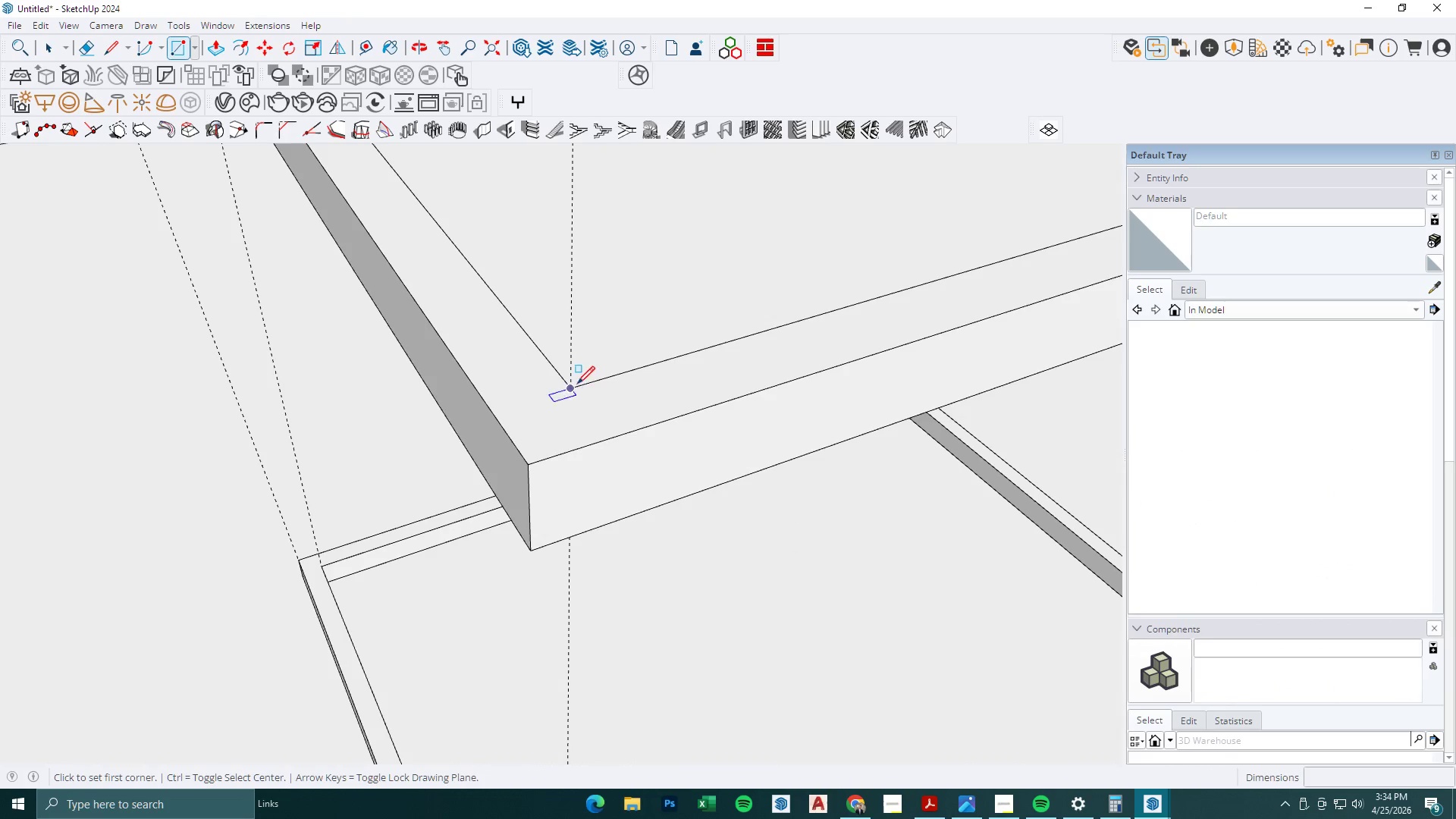 
scroll: coordinate [531, 377], scroll_direction: up, amount: 4.0
 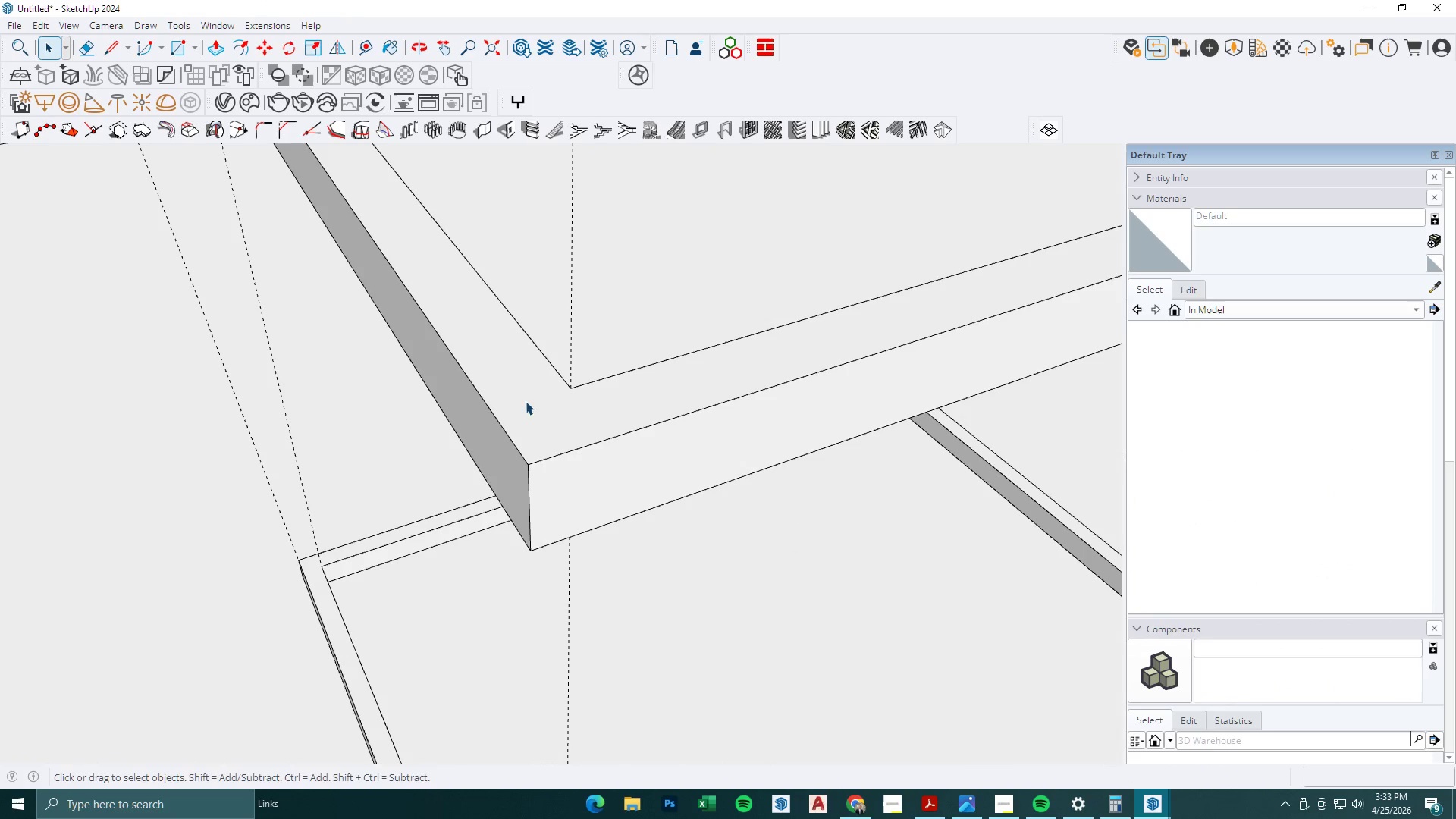 
left_click([575, 384])
 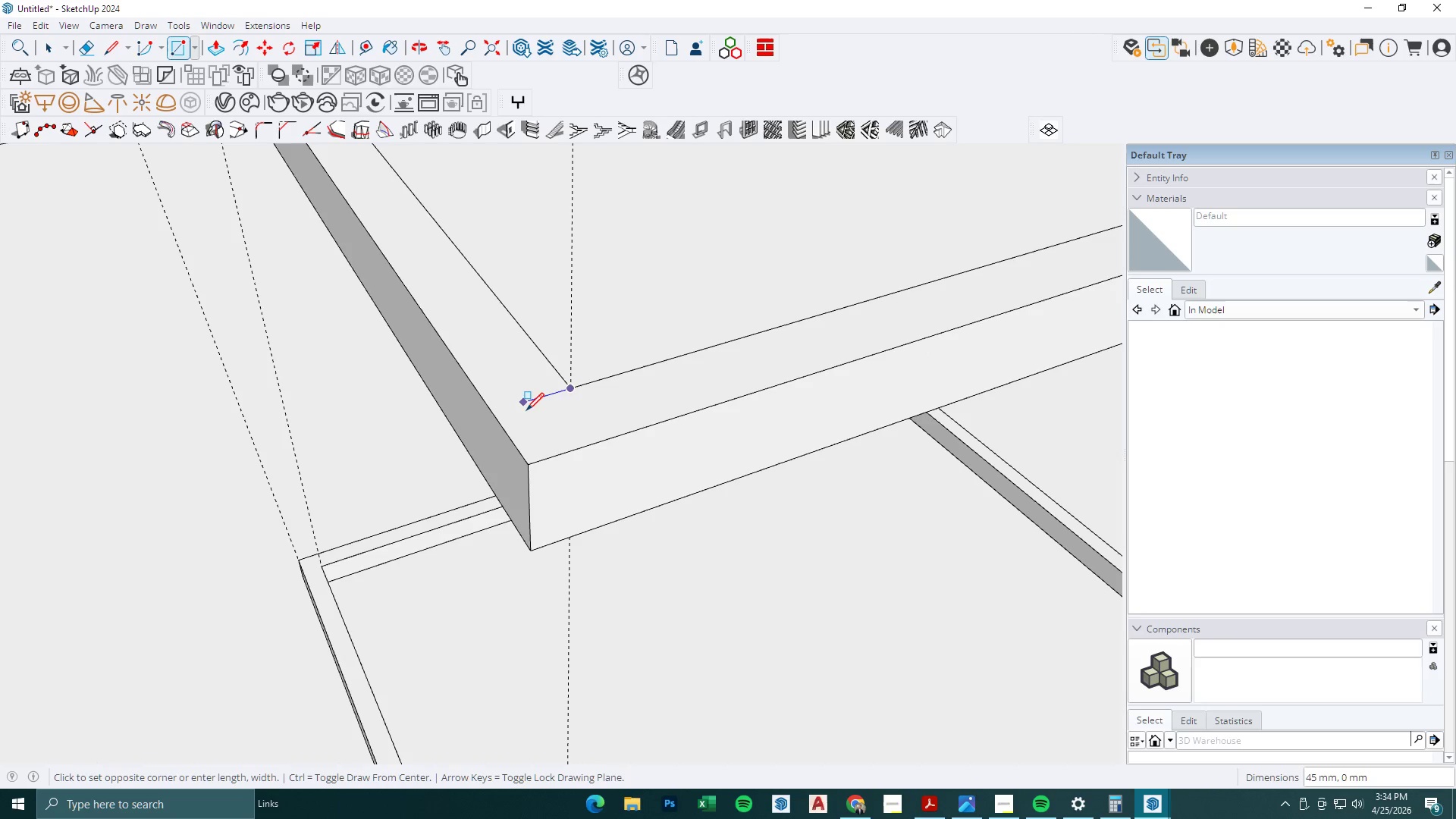 
type(lr)
 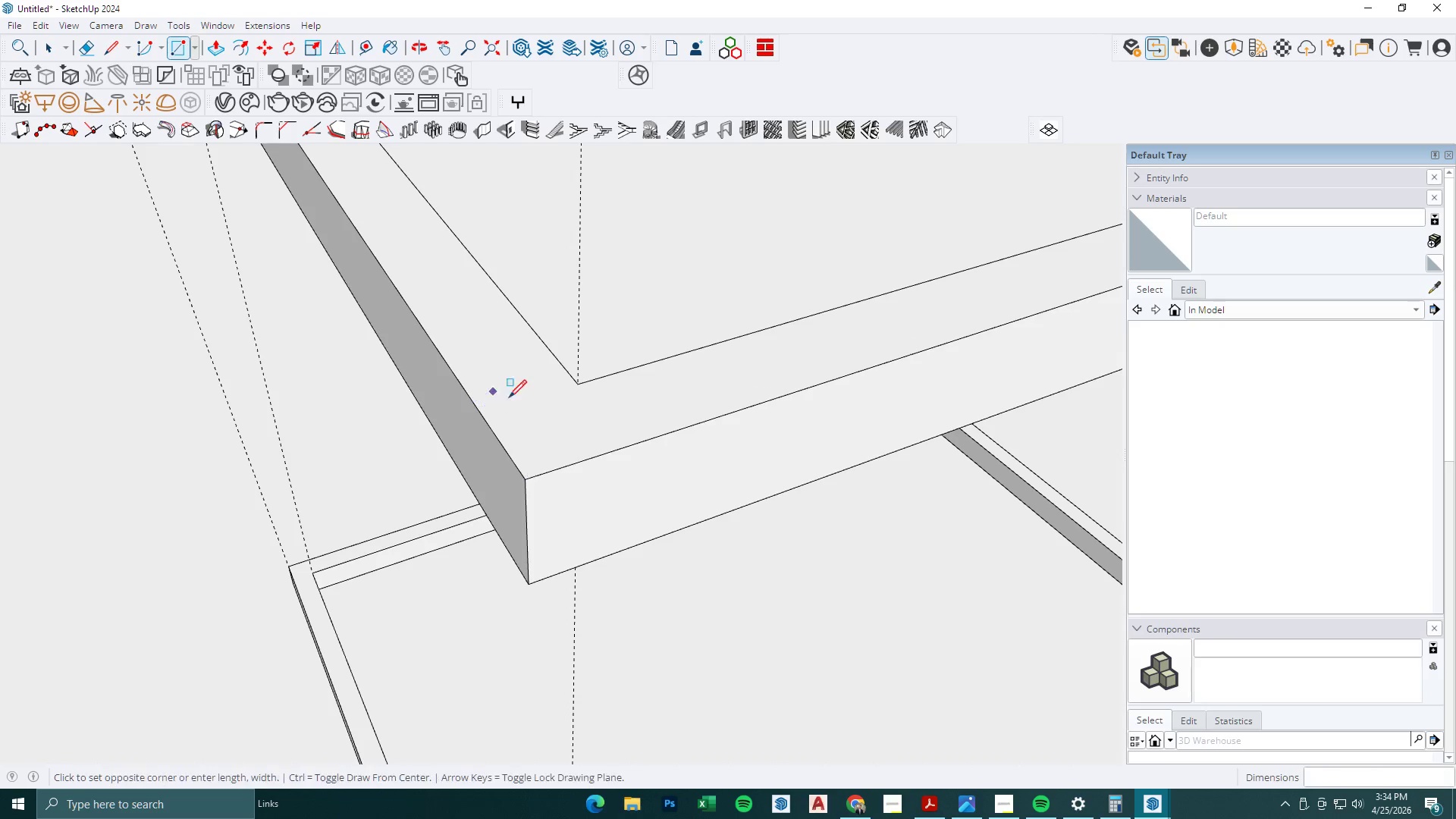 
left_click([493, 392])
 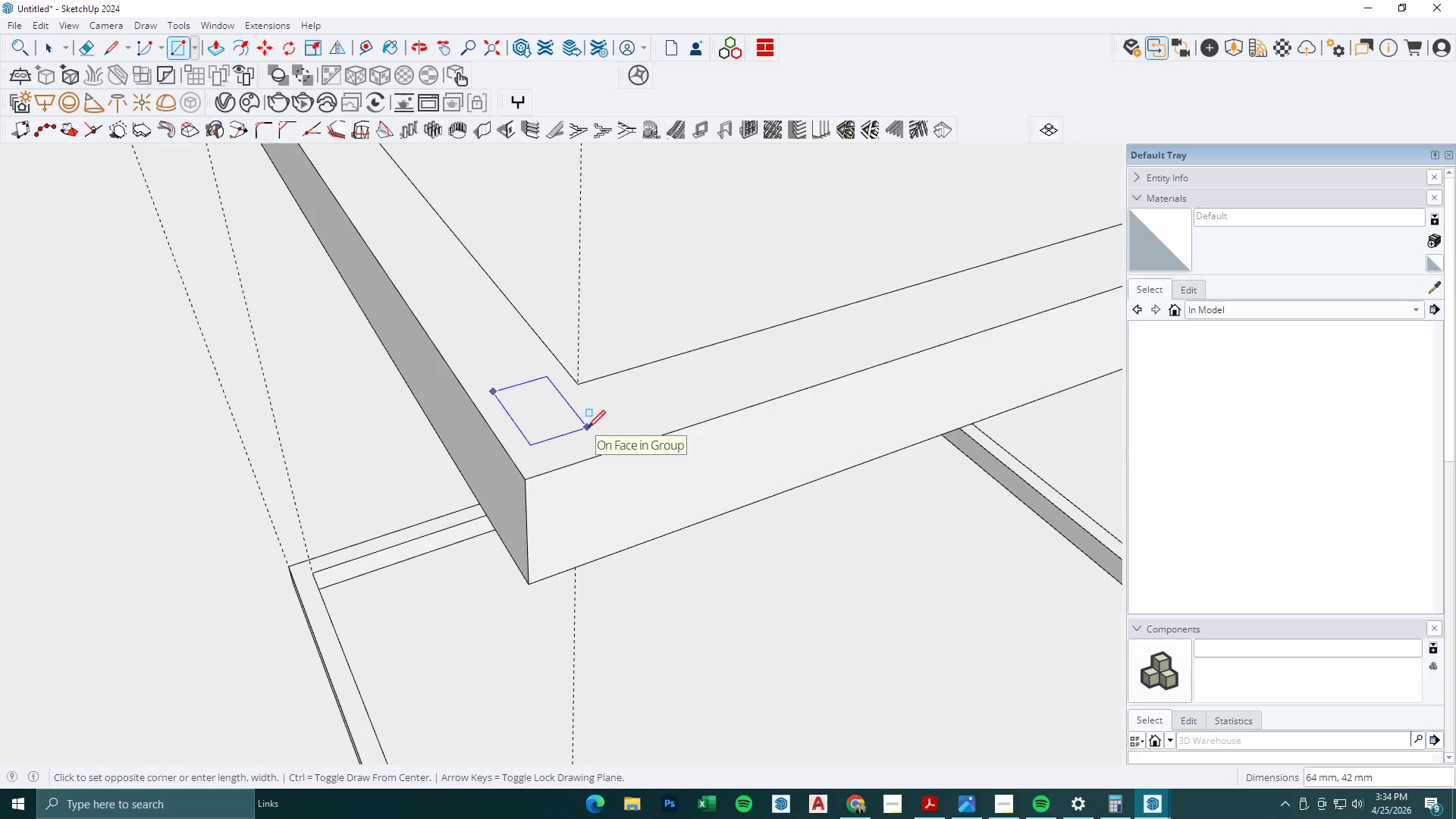 
scroll: coordinate [540, 406], scroll_direction: up, amount: 2.0
 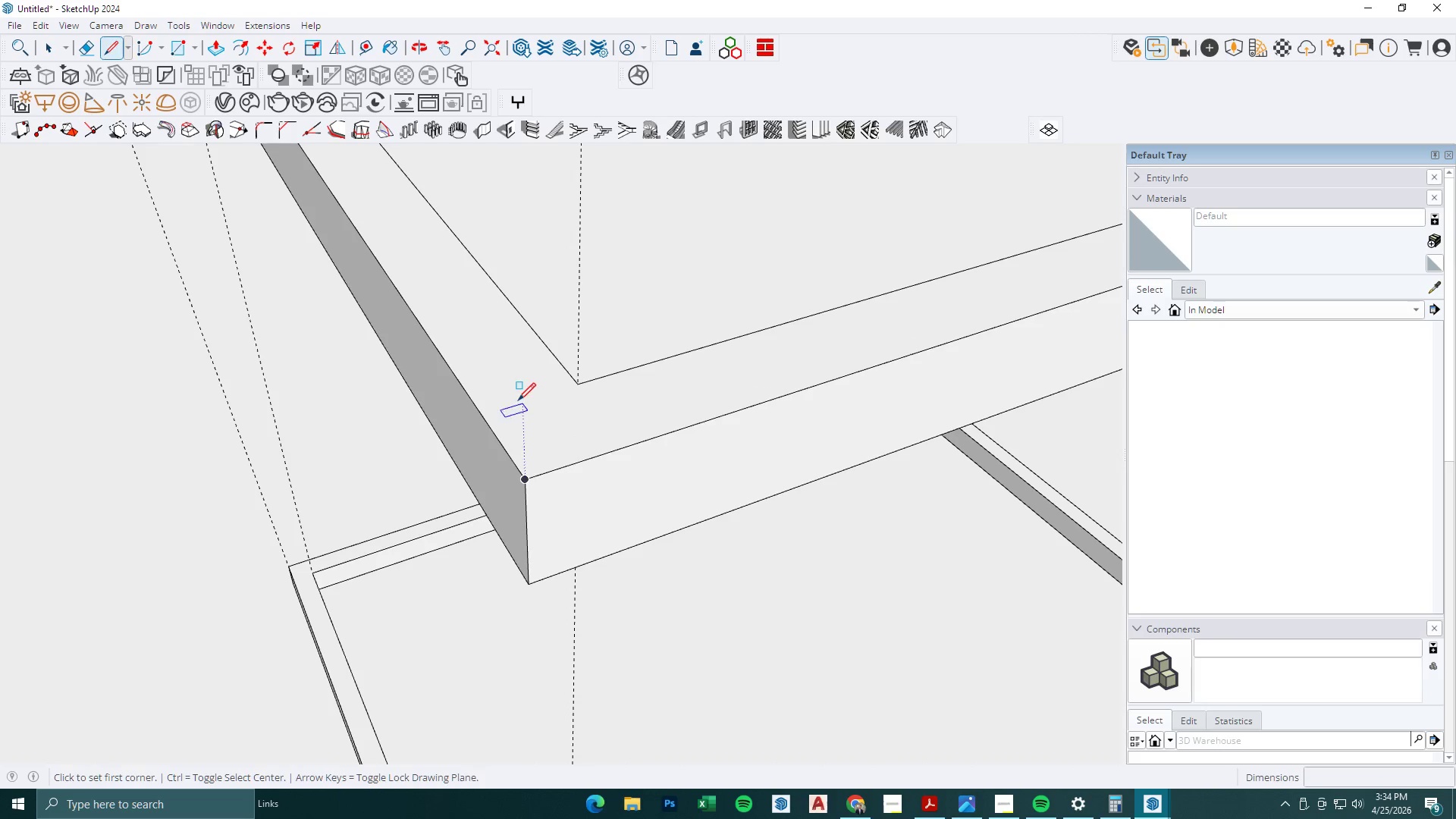 
wait(6.76)
 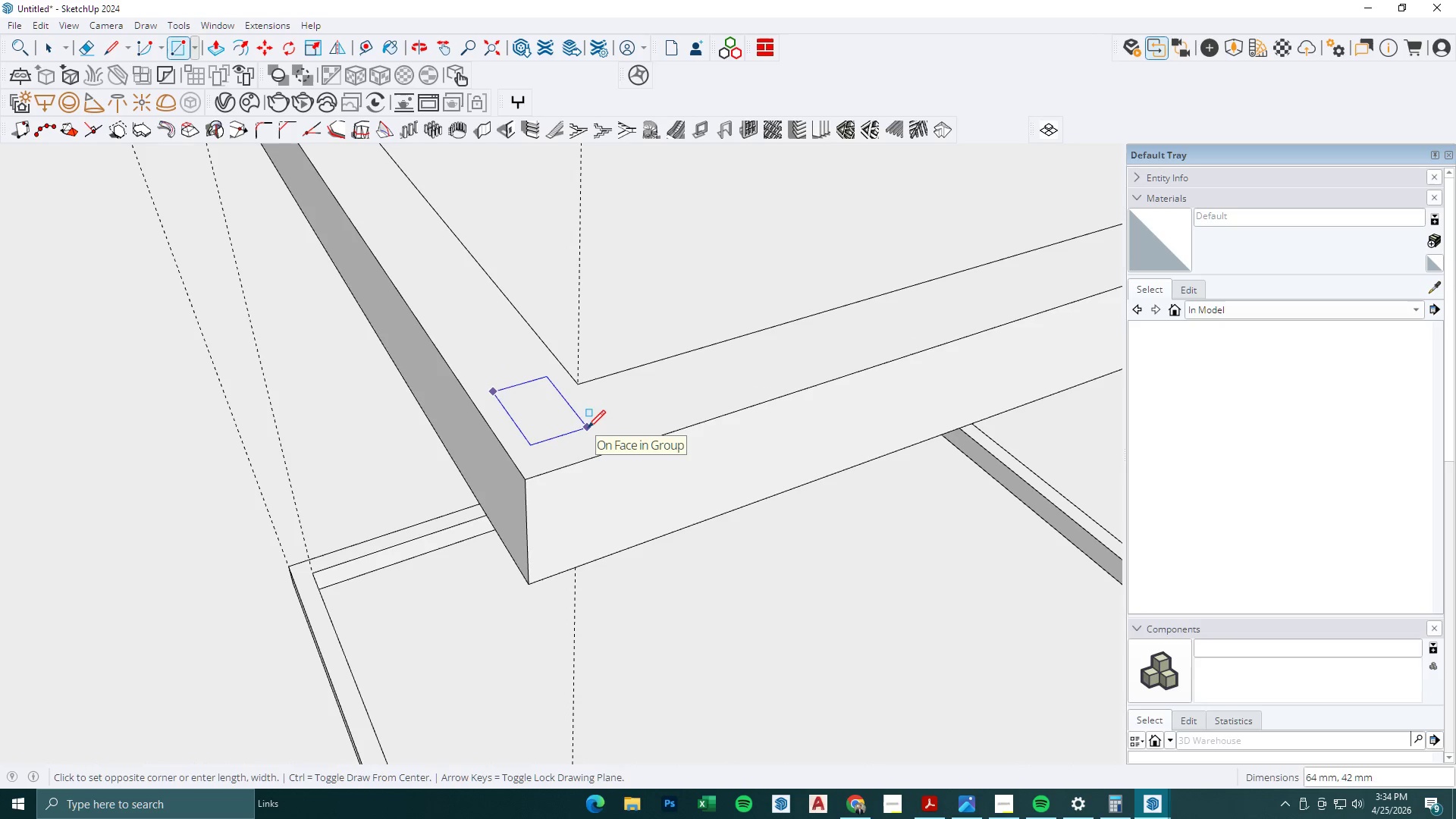 
type(110,100)
key(Backspace)
key(Backspace)
type(10)
 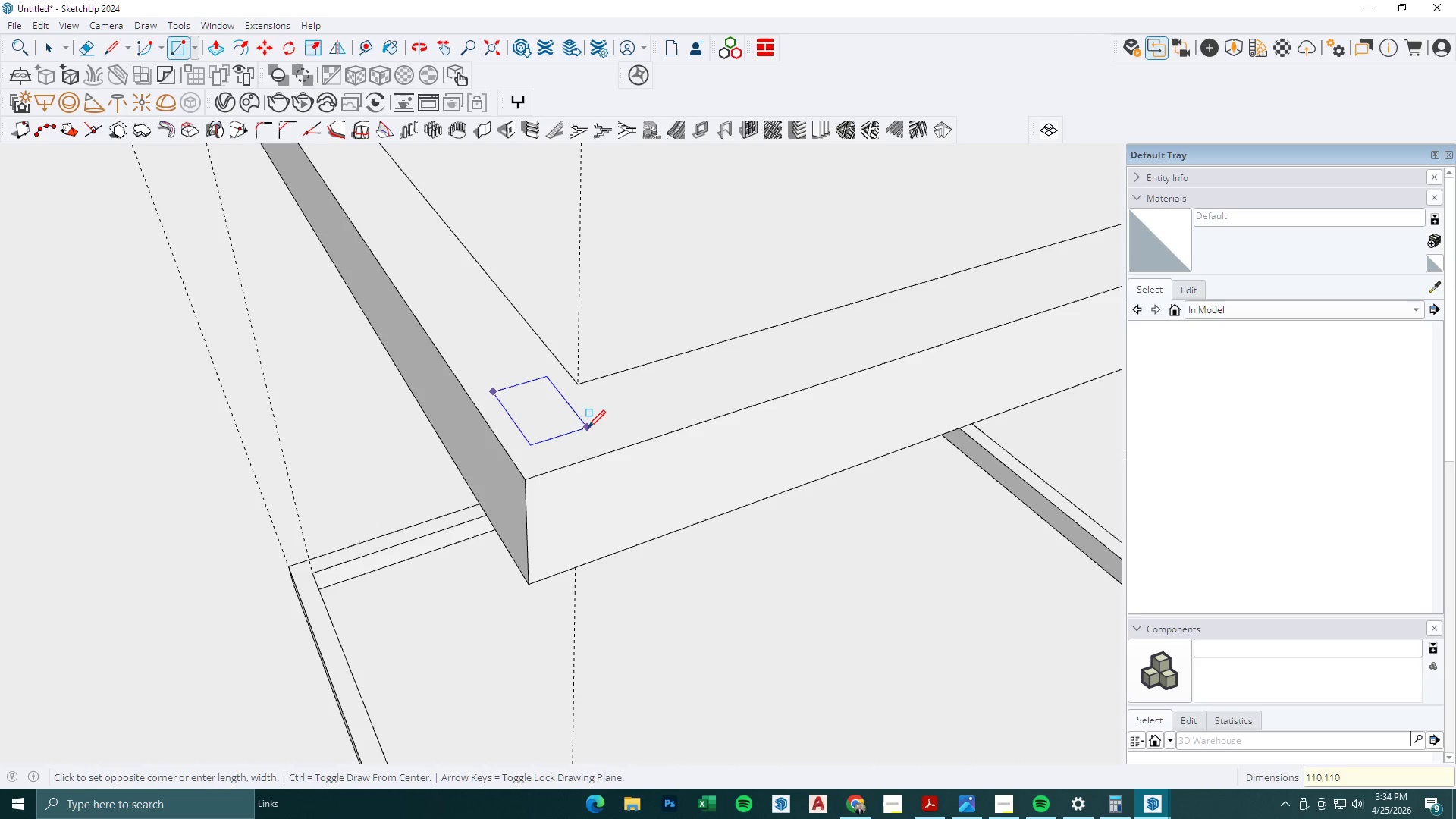 
key(Enter)
 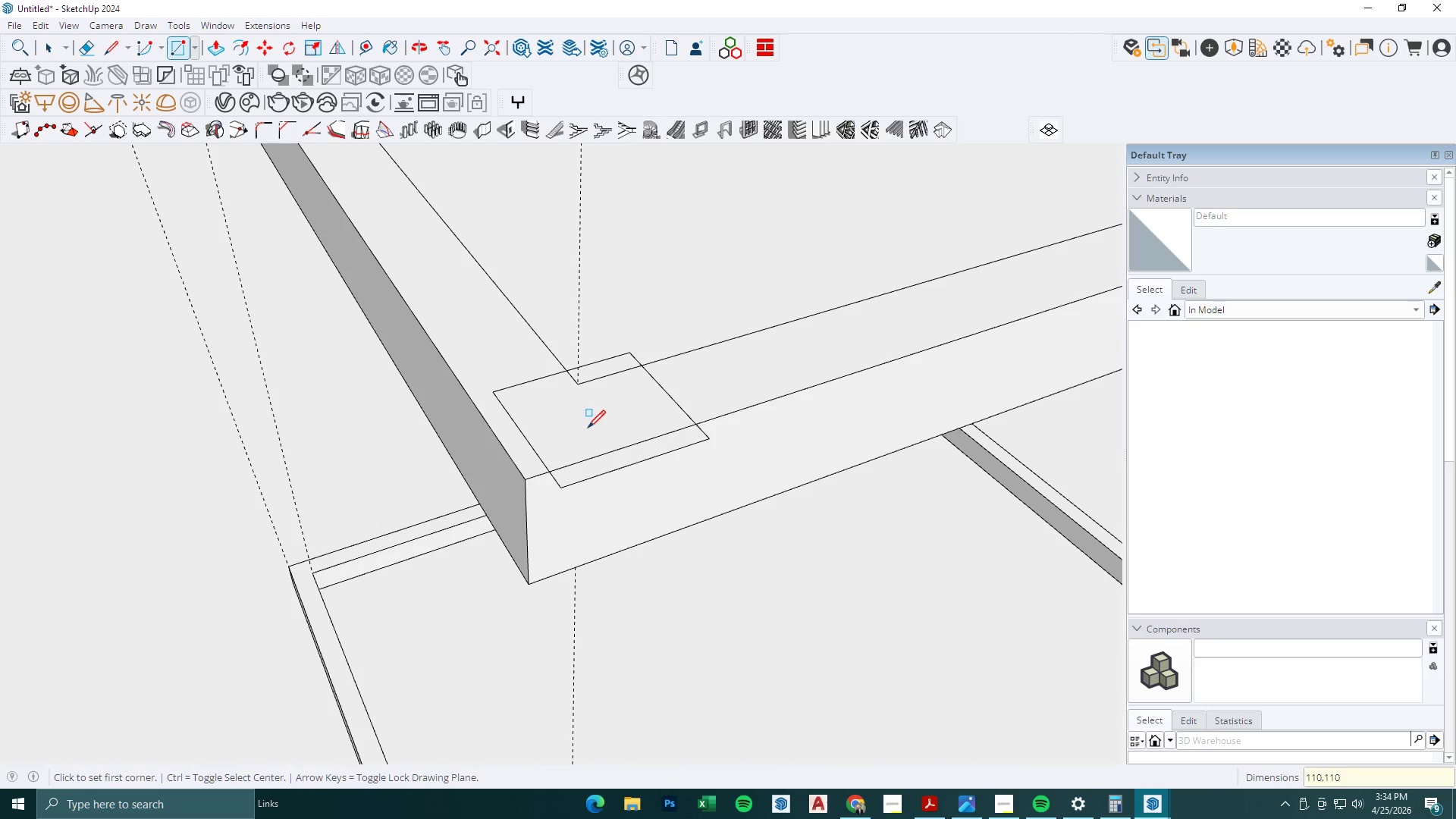 
key(Space)
 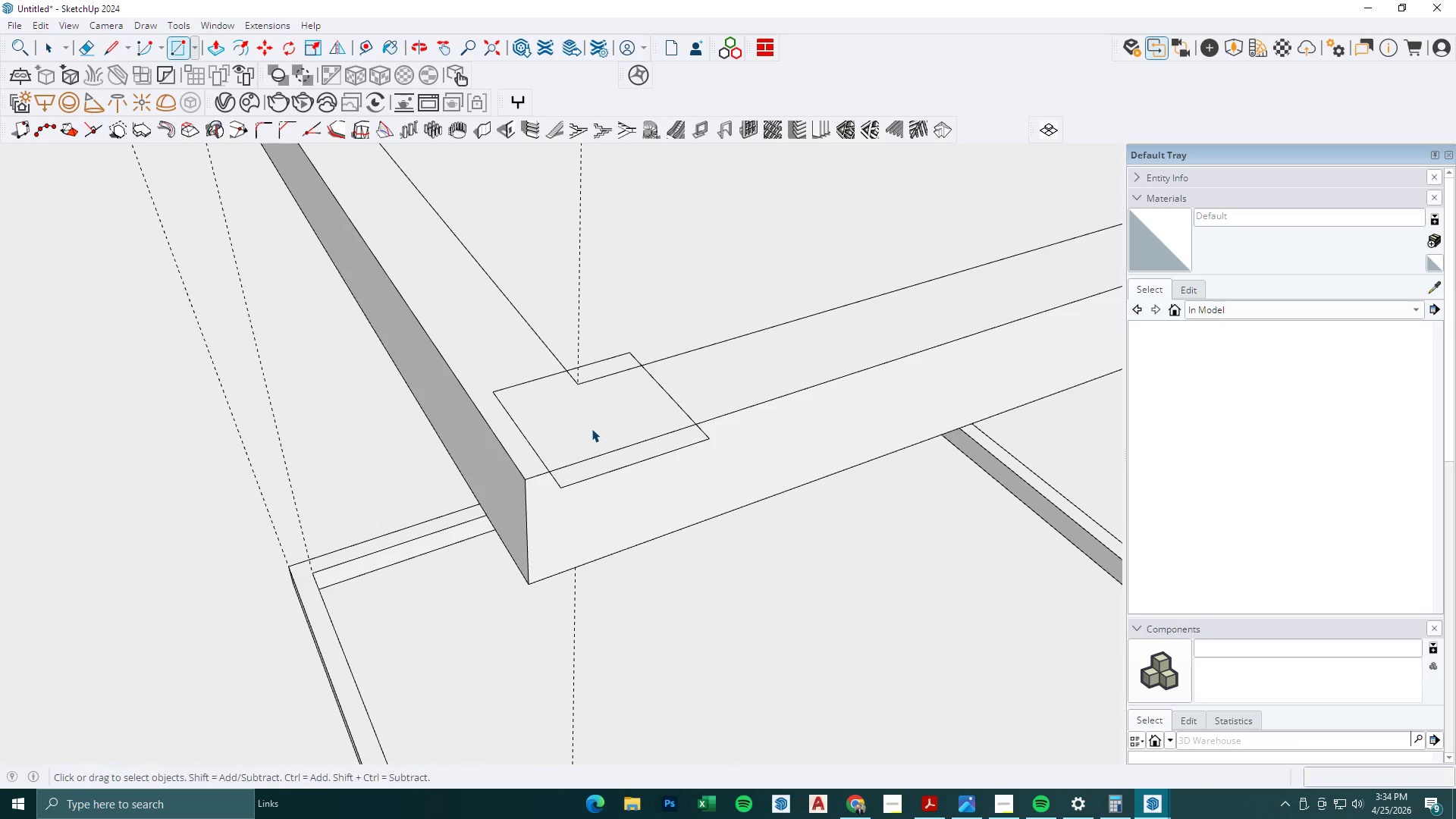 
double_click([592, 428])
 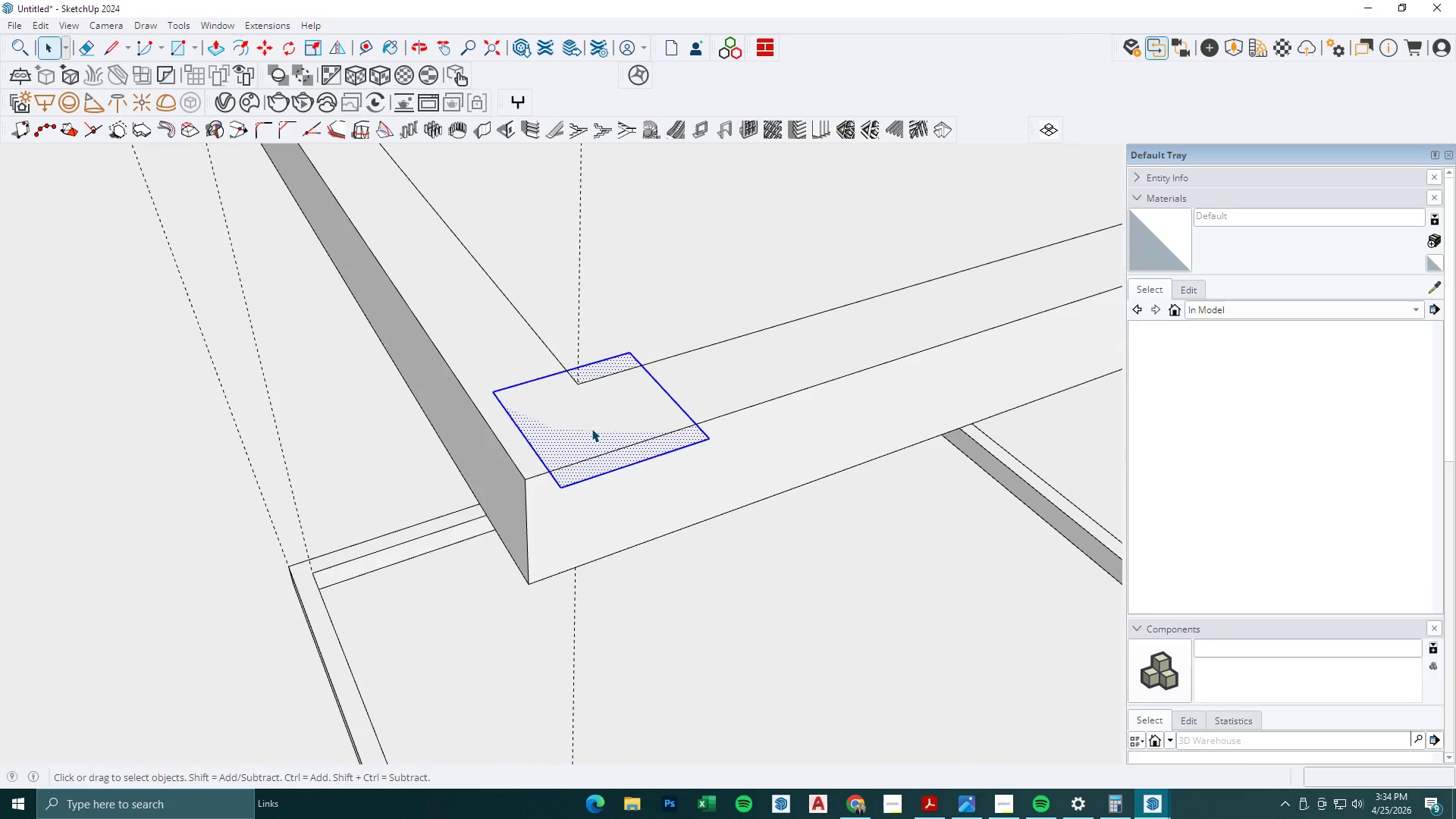 
right_click([592, 428])
 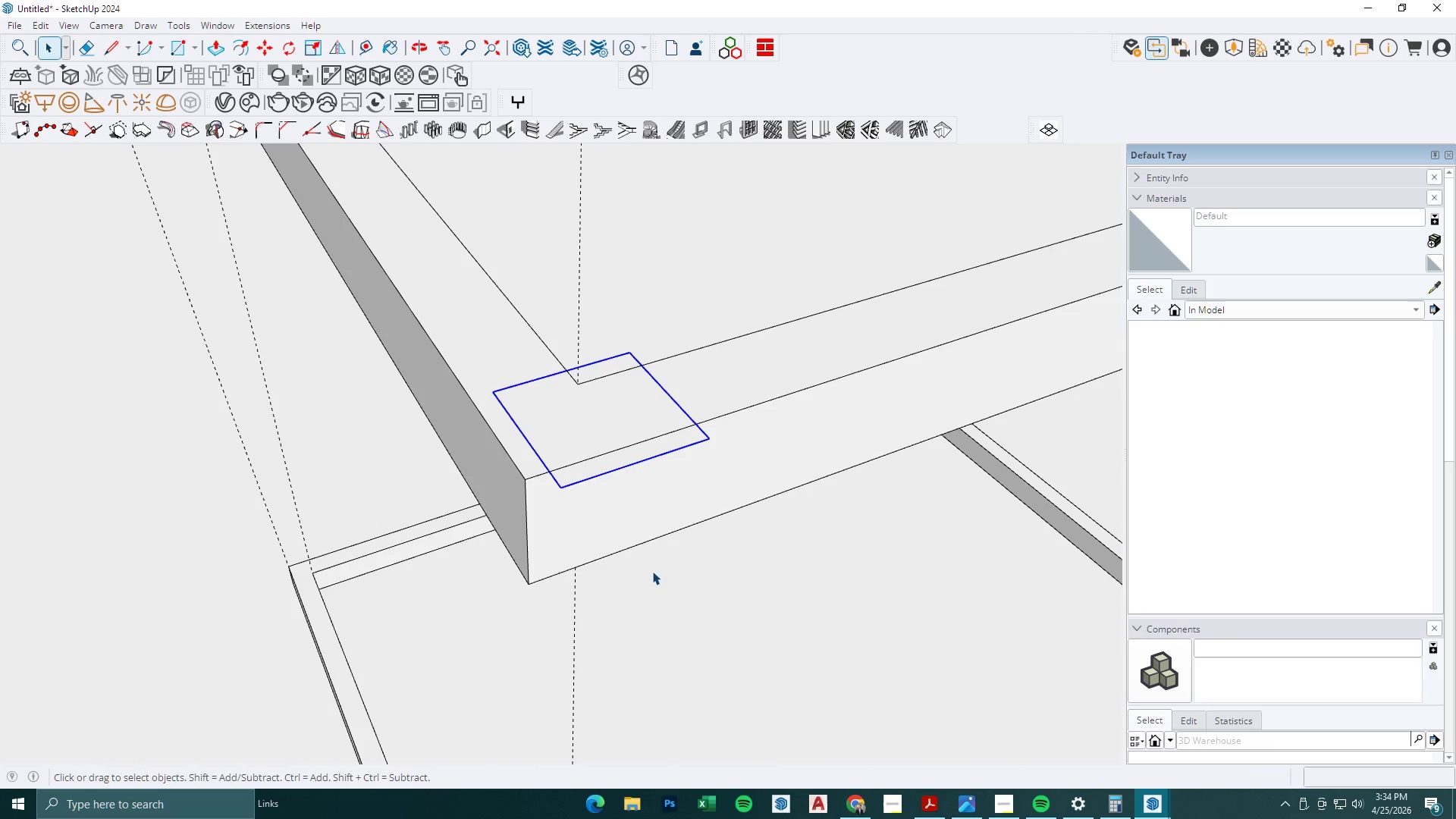 
key(M)
 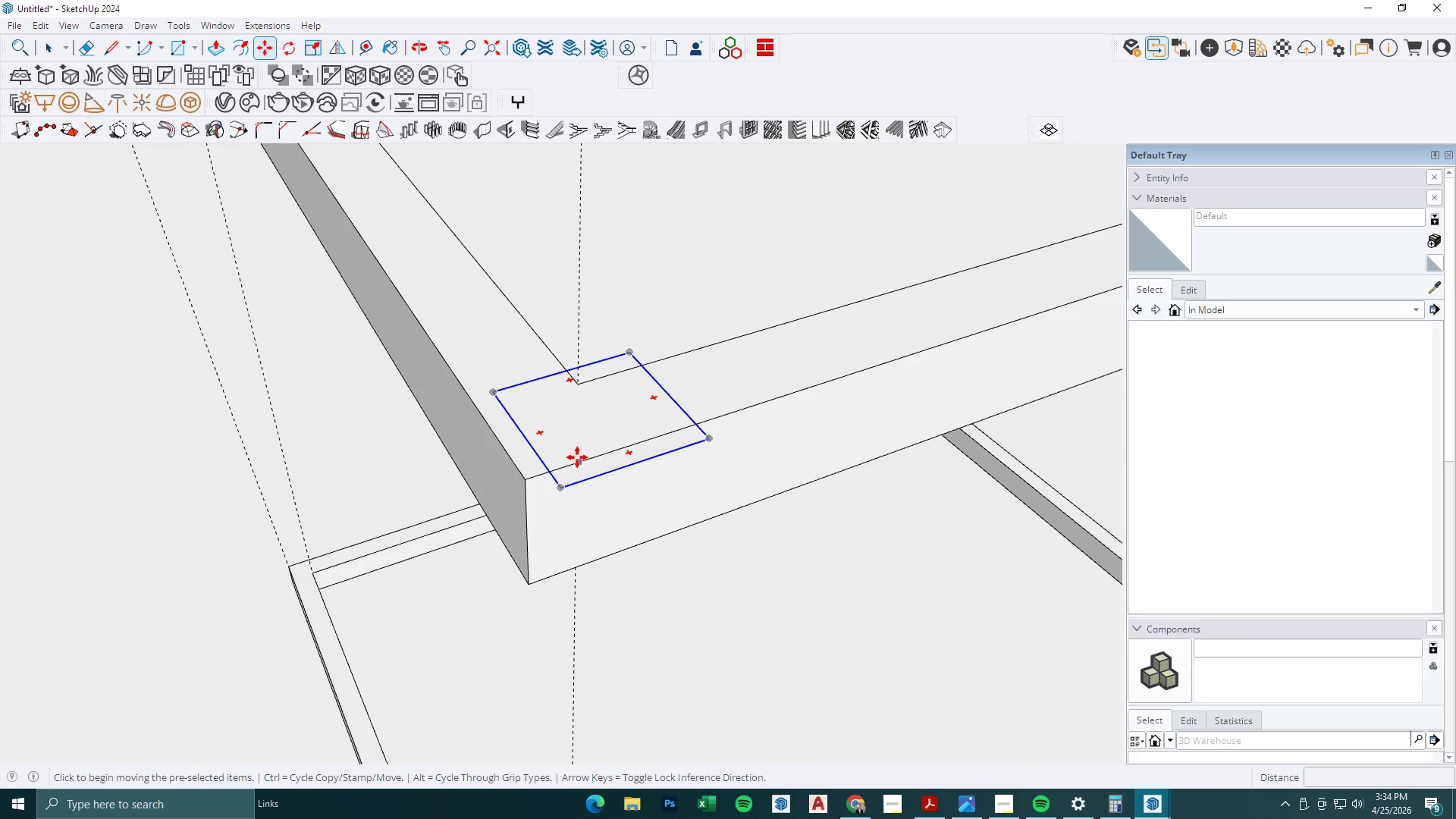 
left_click([577, 457])
 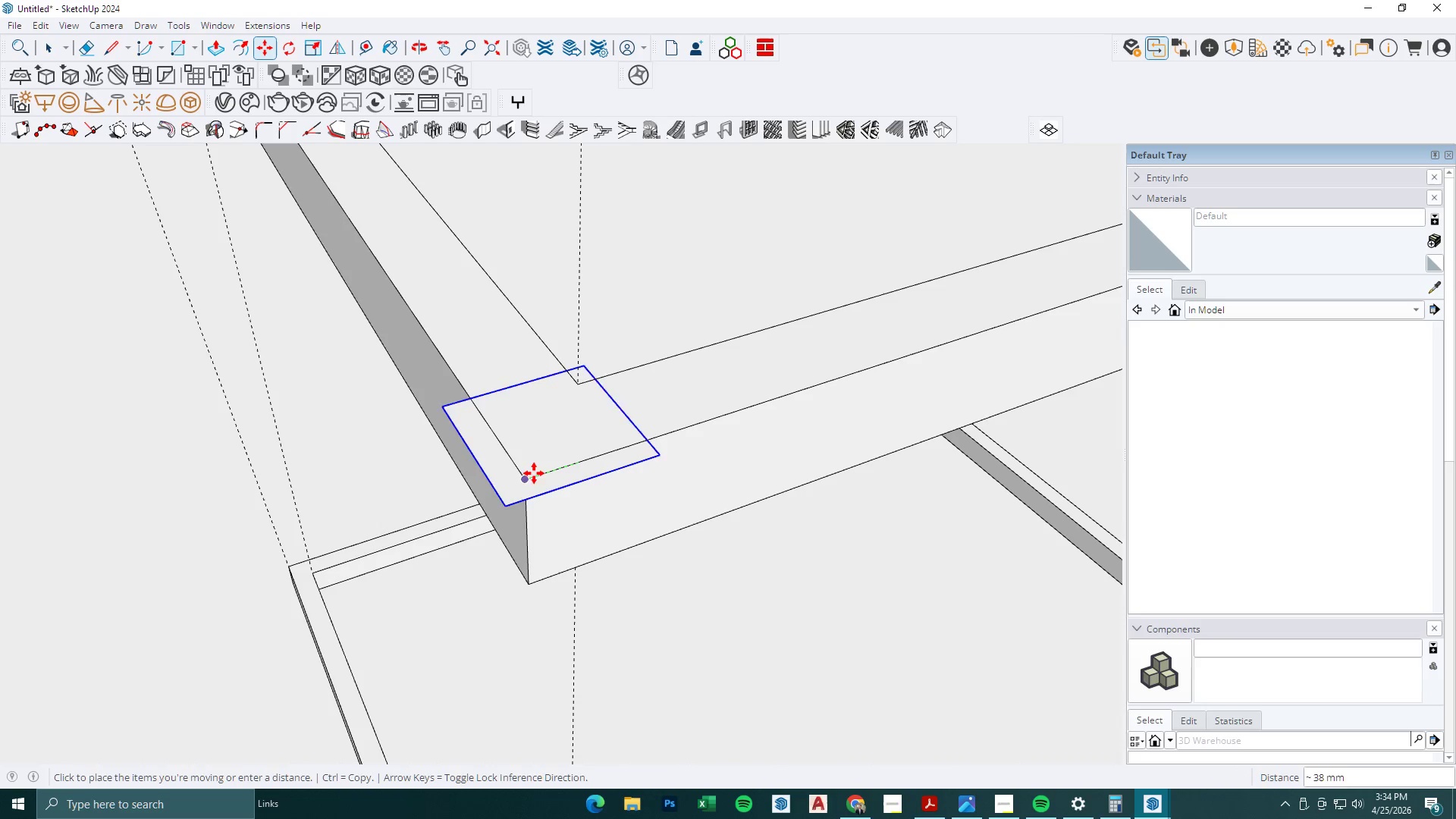 
left_click([537, 473])
 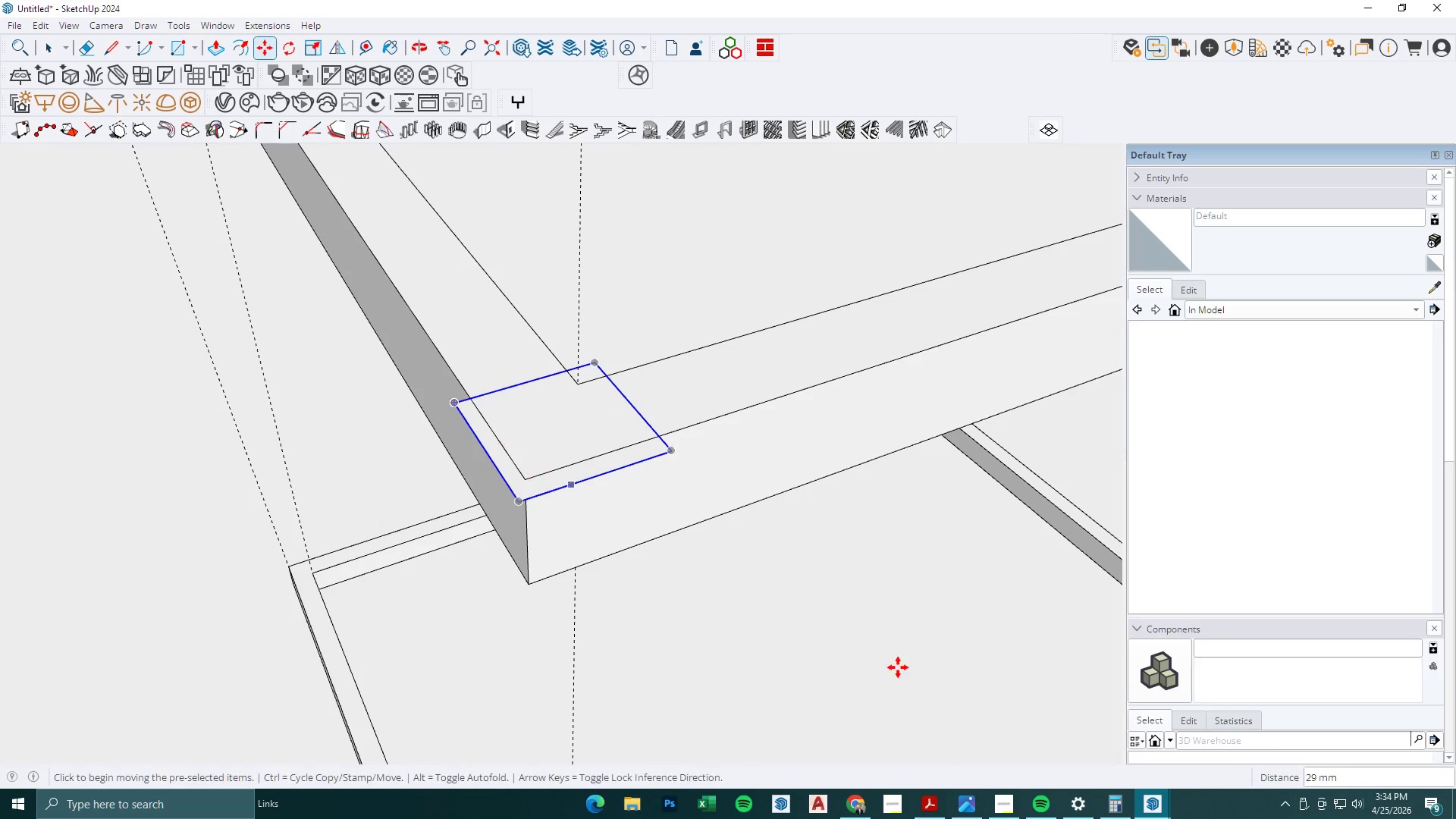 
key(Space)
 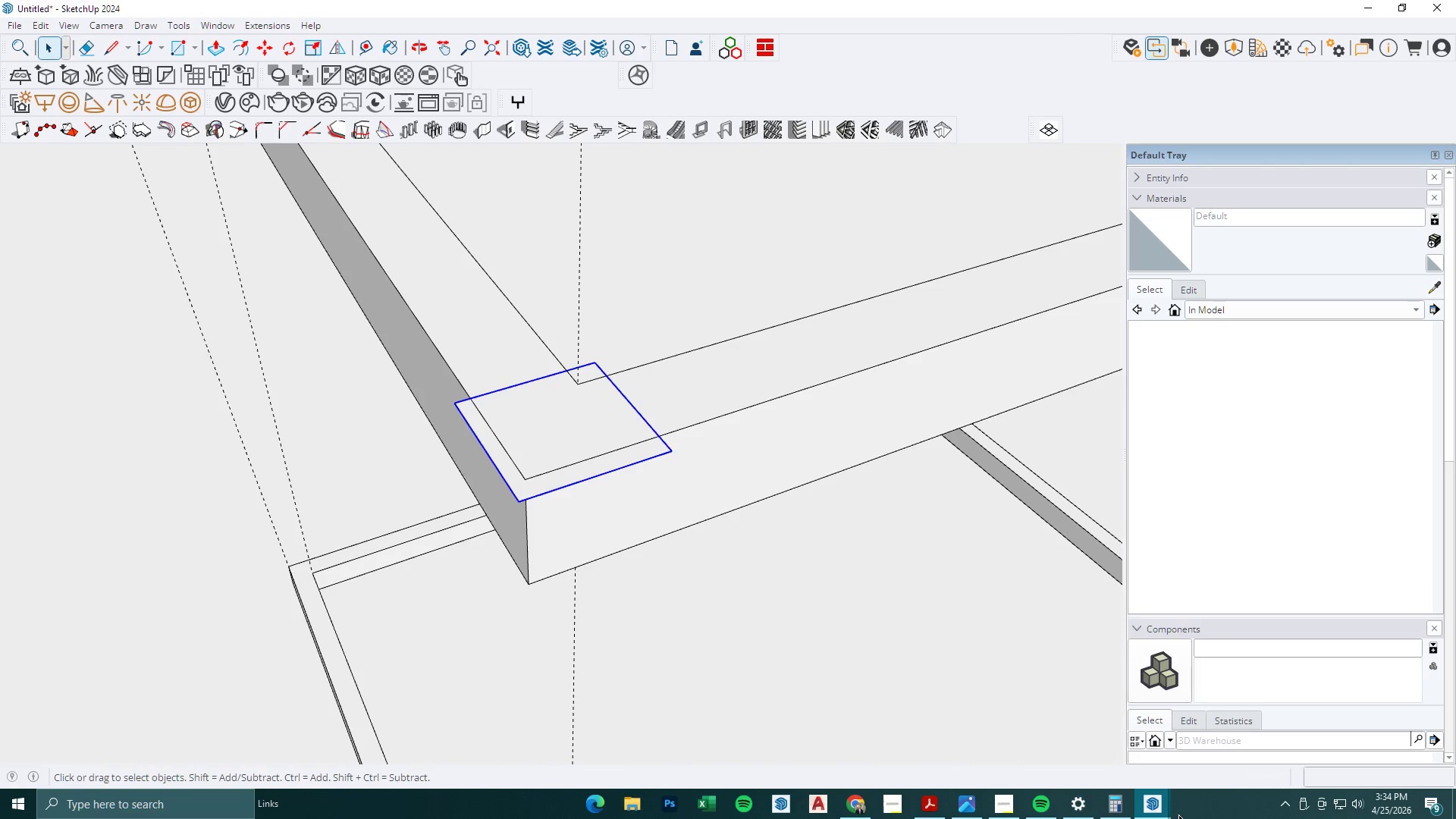 
left_click([1147, 811])
 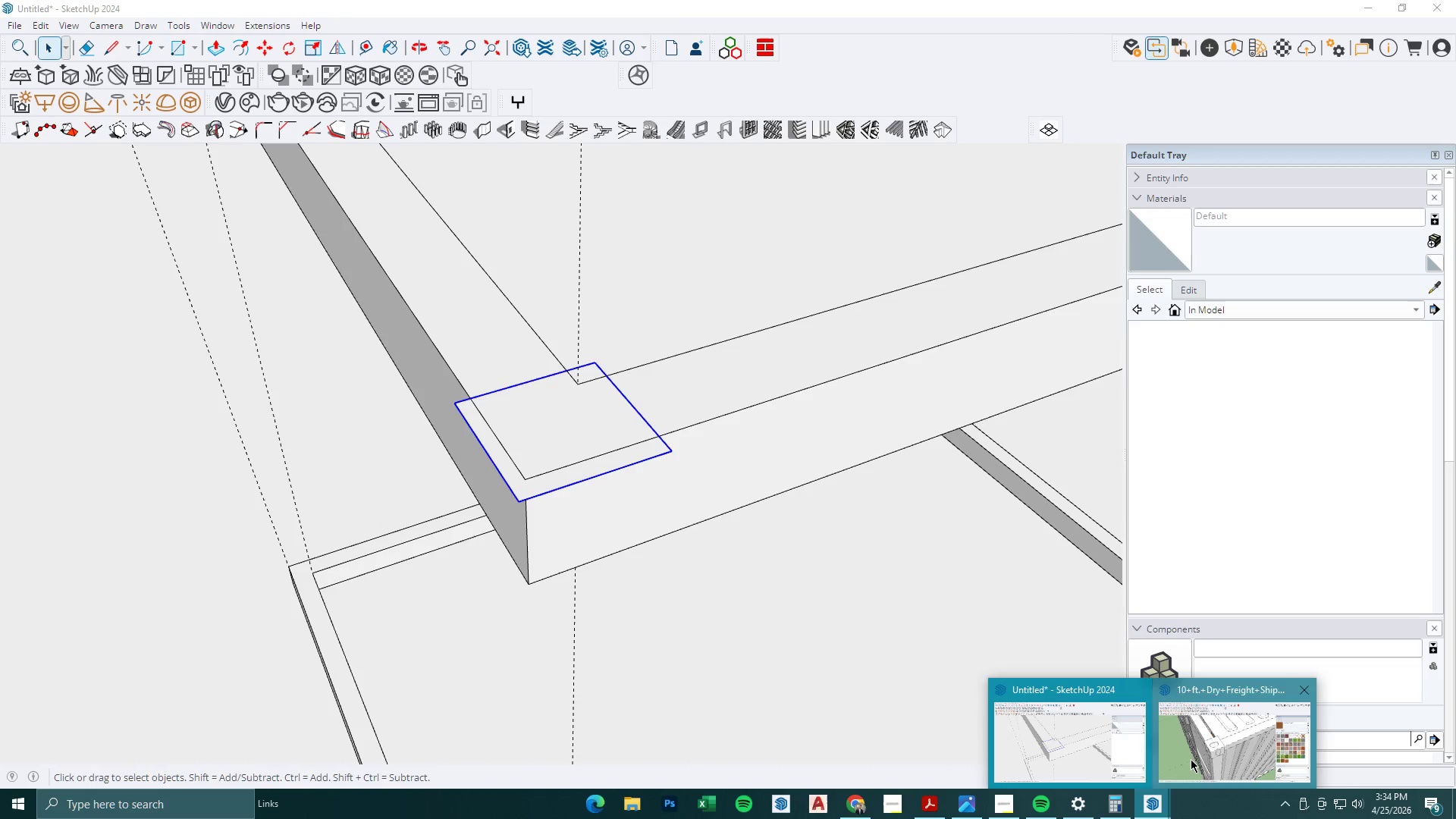 
left_click([1197, 756])
 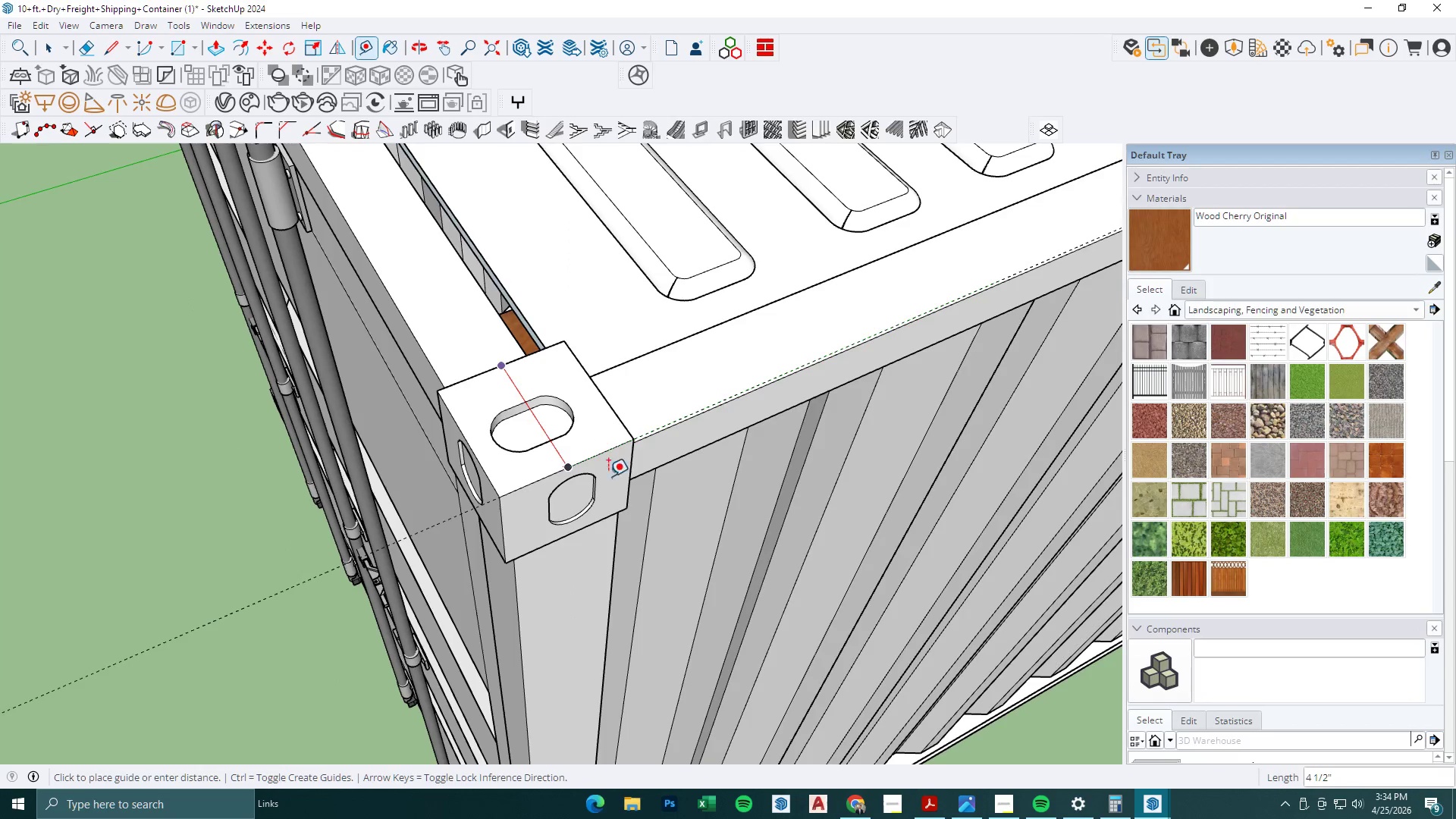 
key(Space)
 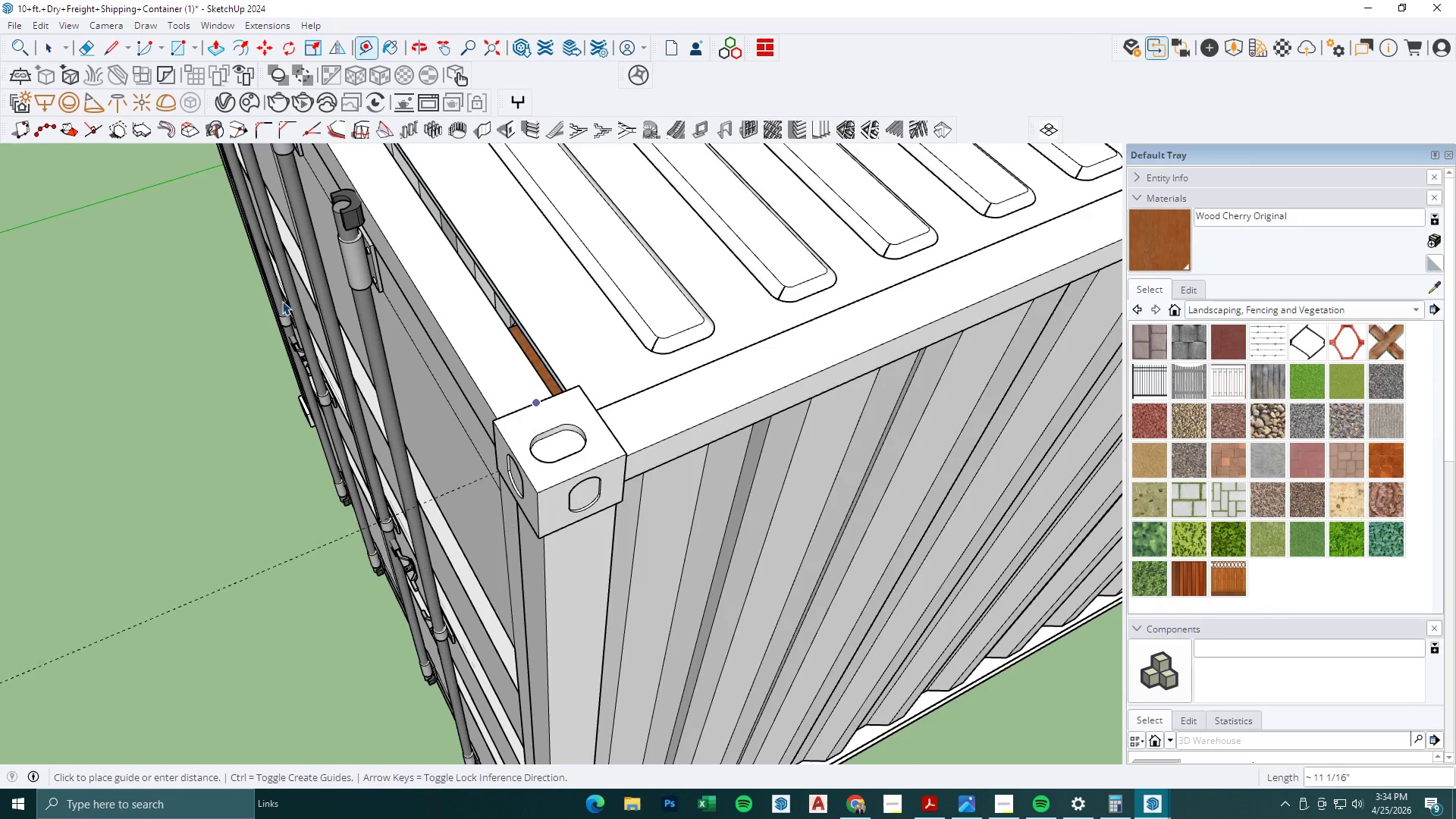 
key(Escape)
 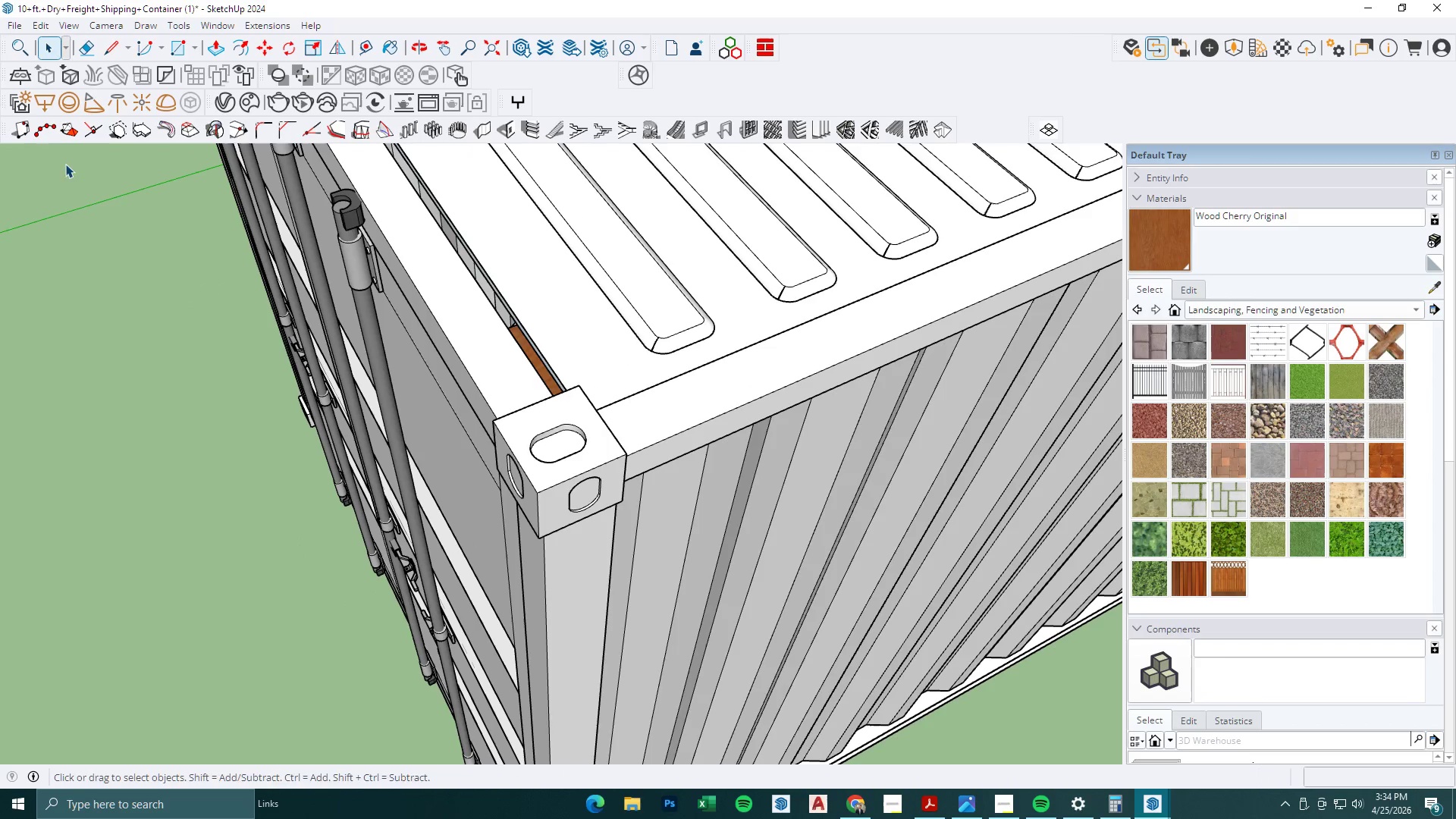 
key(Escape)
 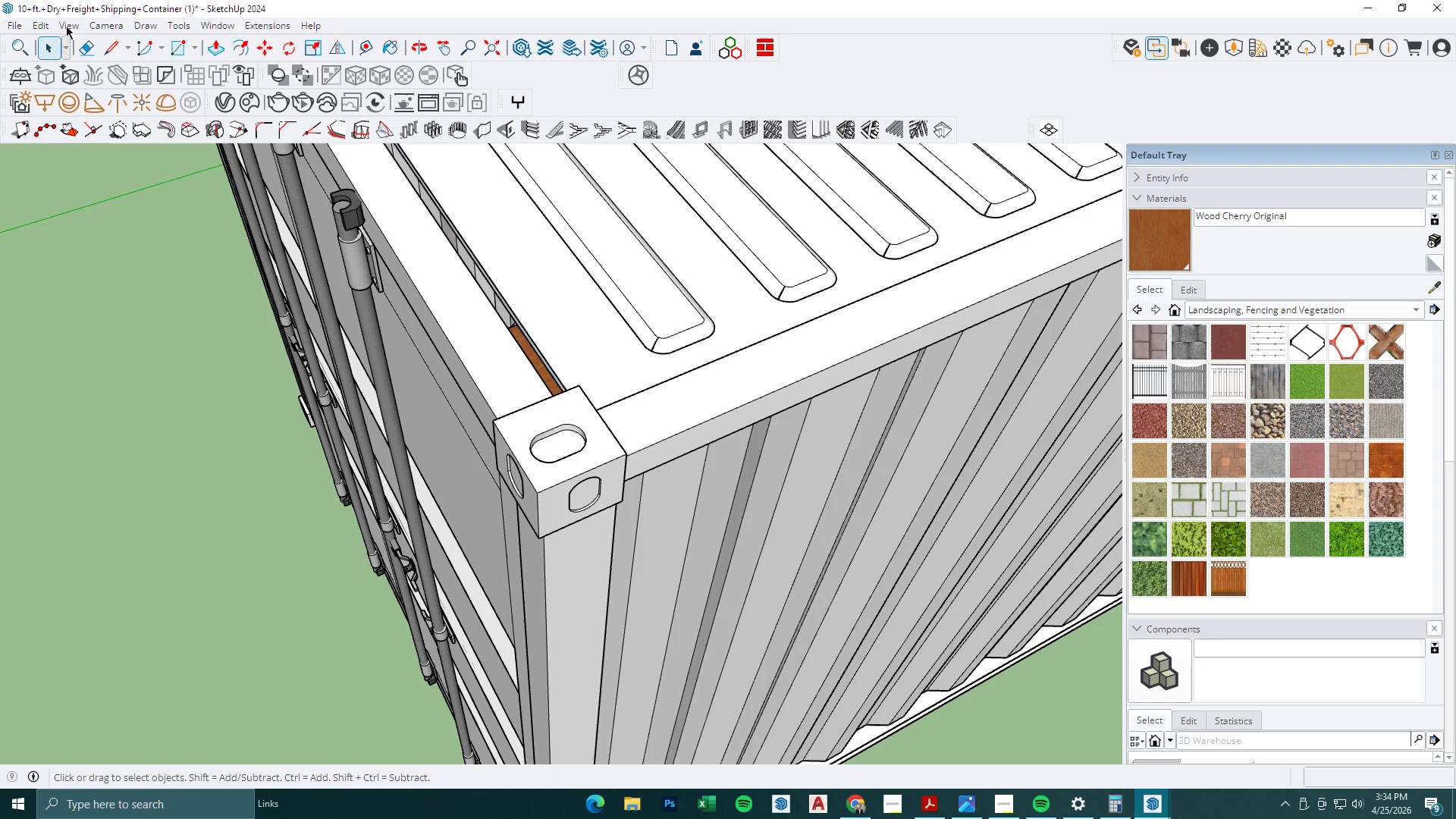 
scroll: coordinate [612, 485], scroll_direction: down, amount: 6.0
 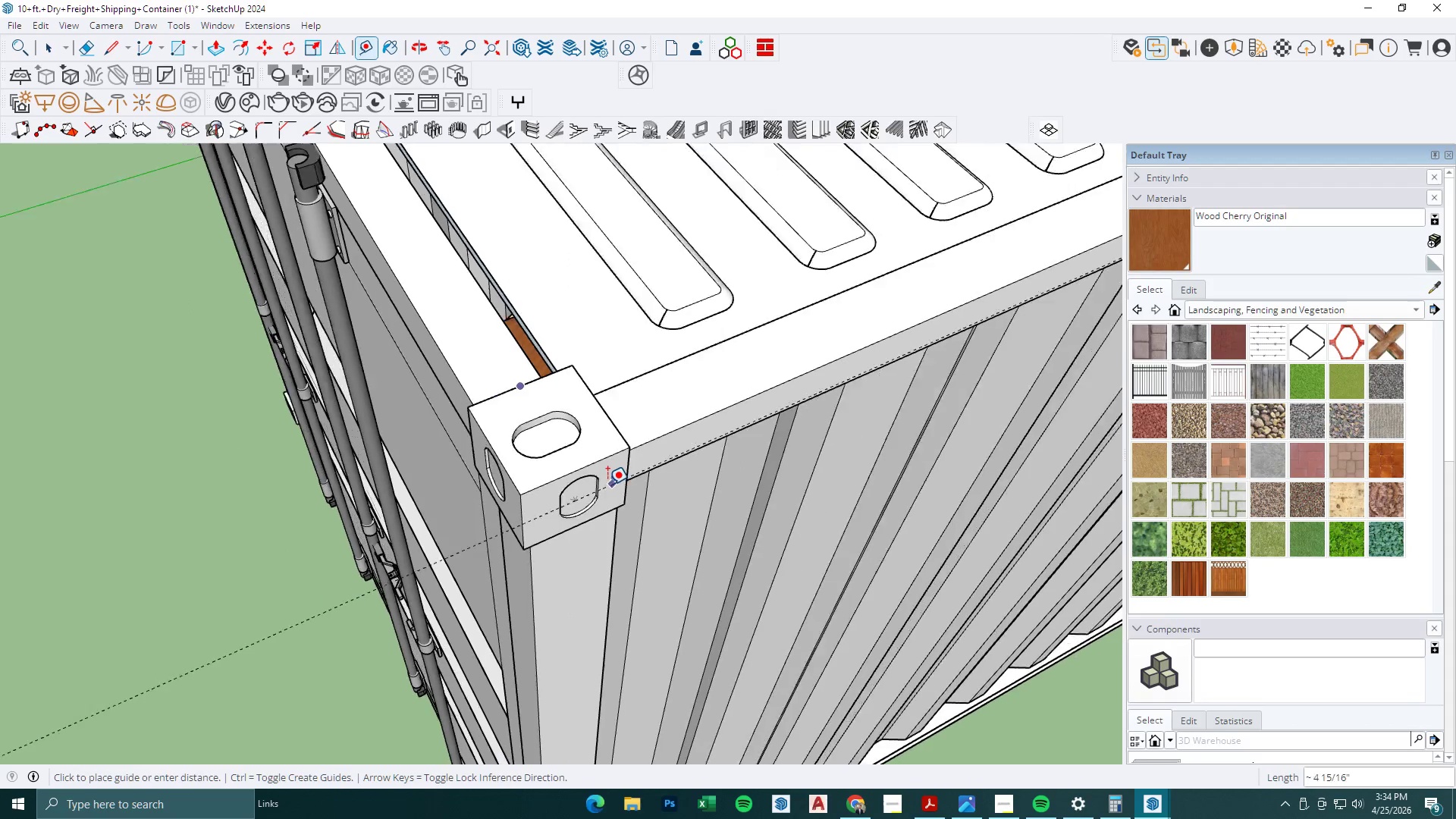 
key(Escape)
 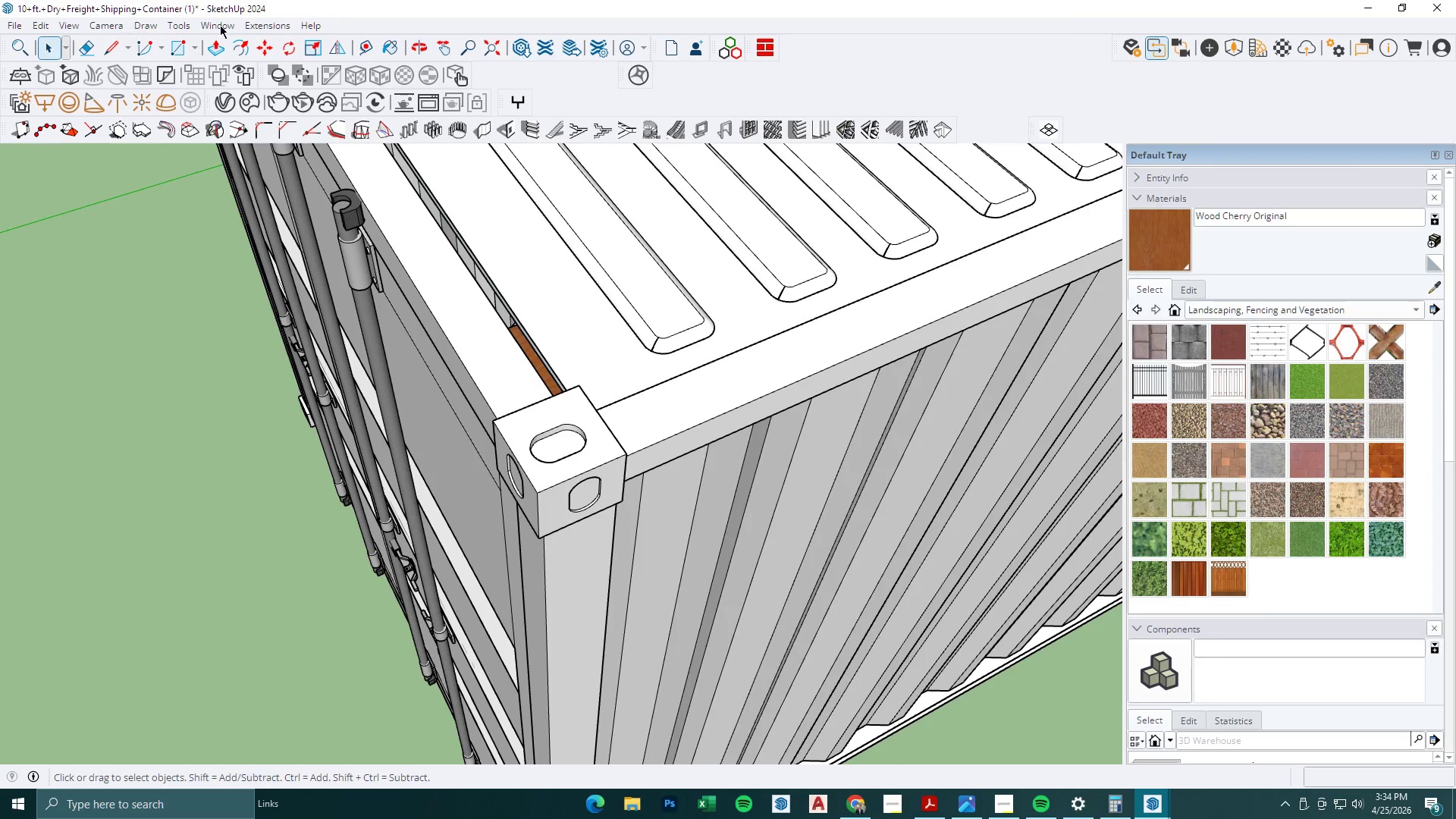 
left_click([231, 25])
 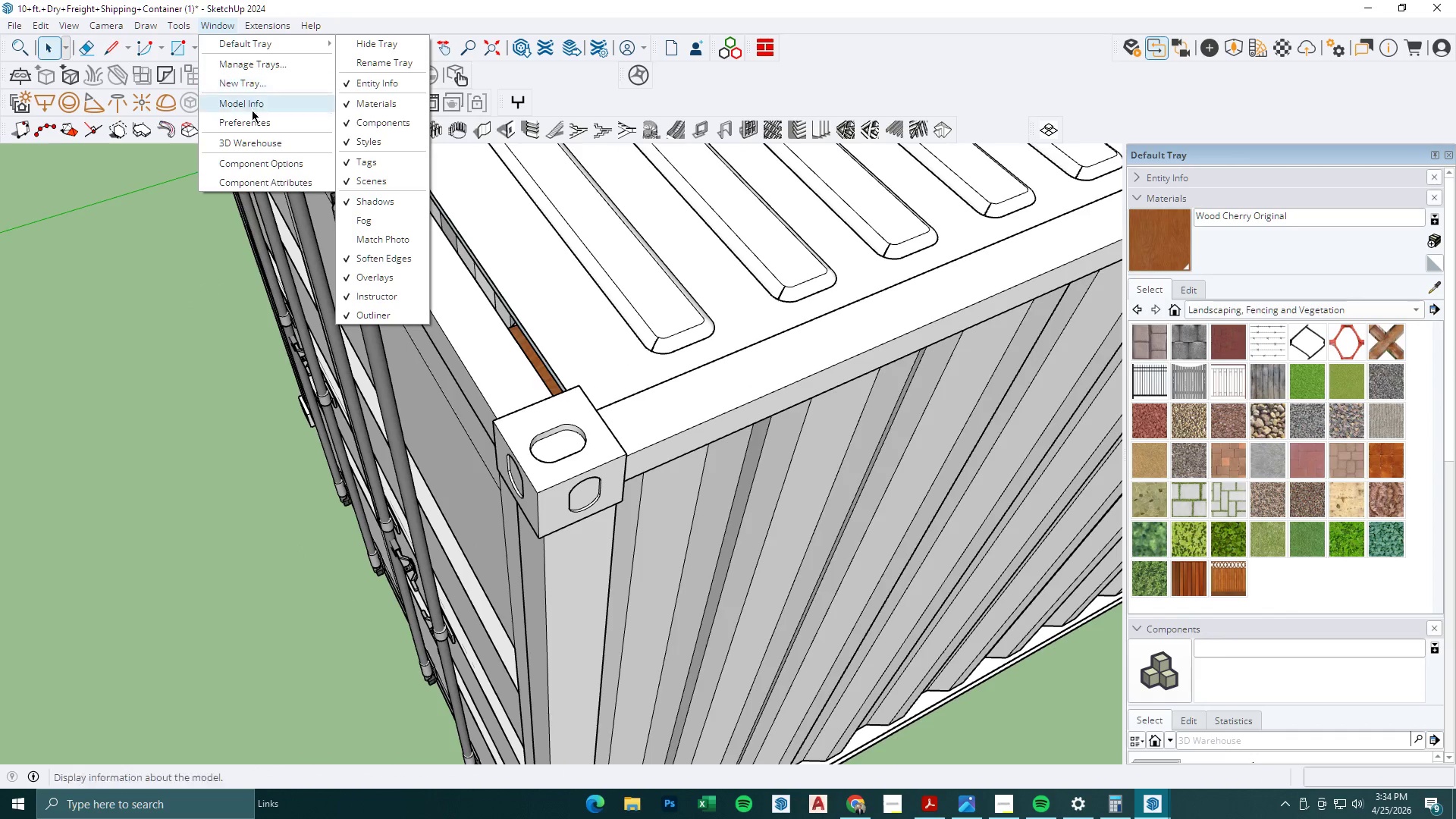 
left_click([256, 105])
 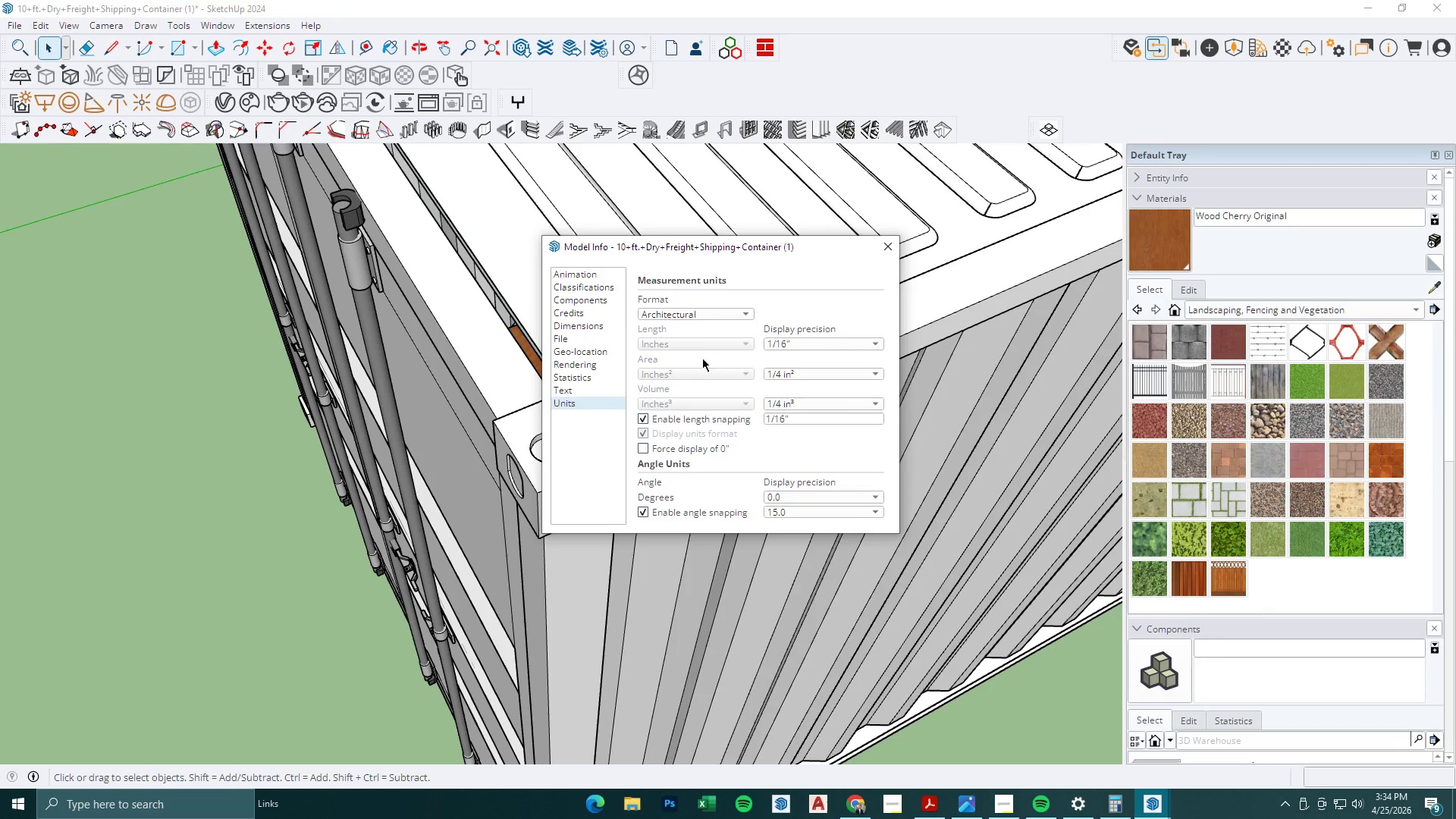 
left_click([705, 339])
 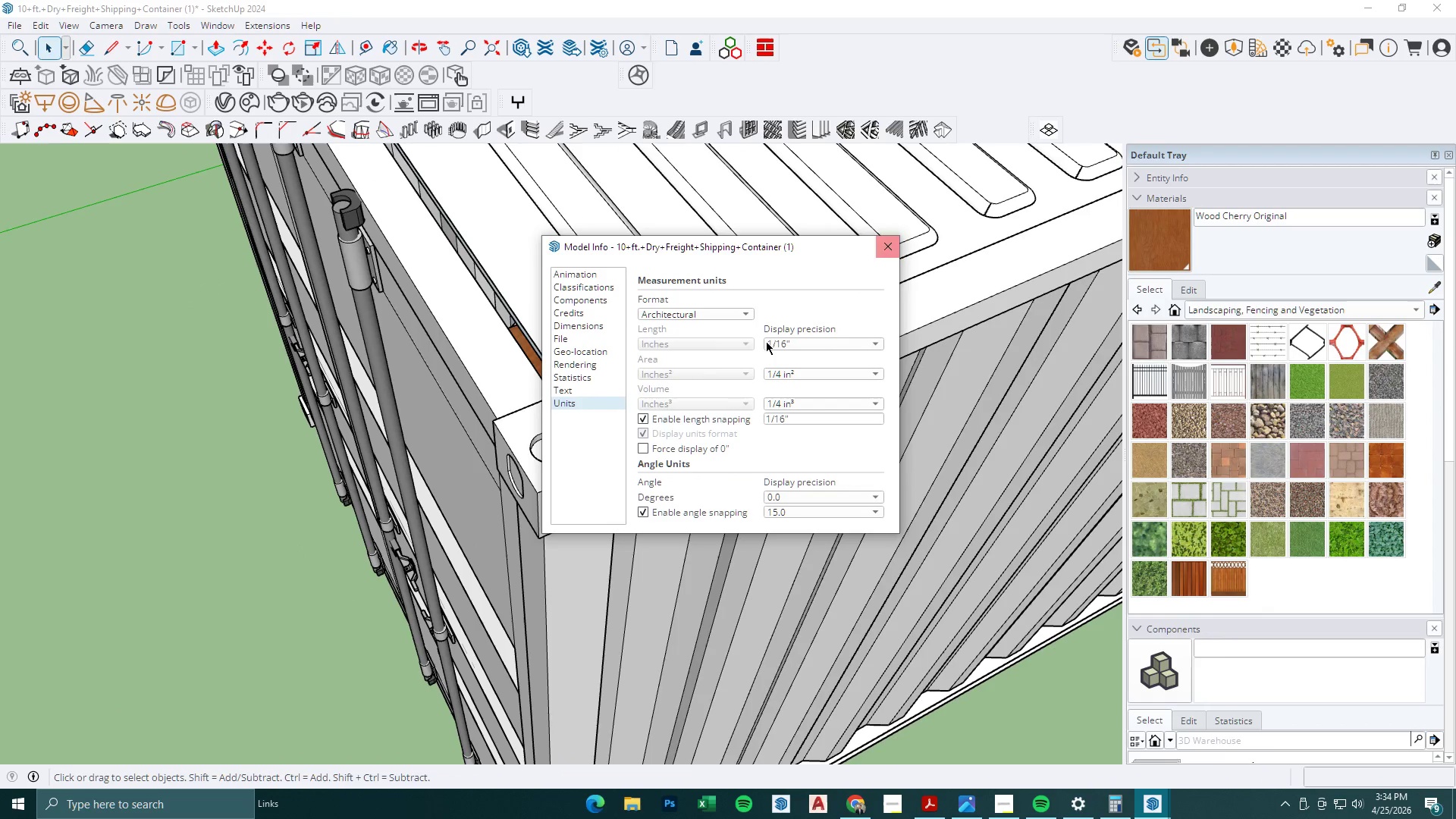 
left_click([733, 344])
 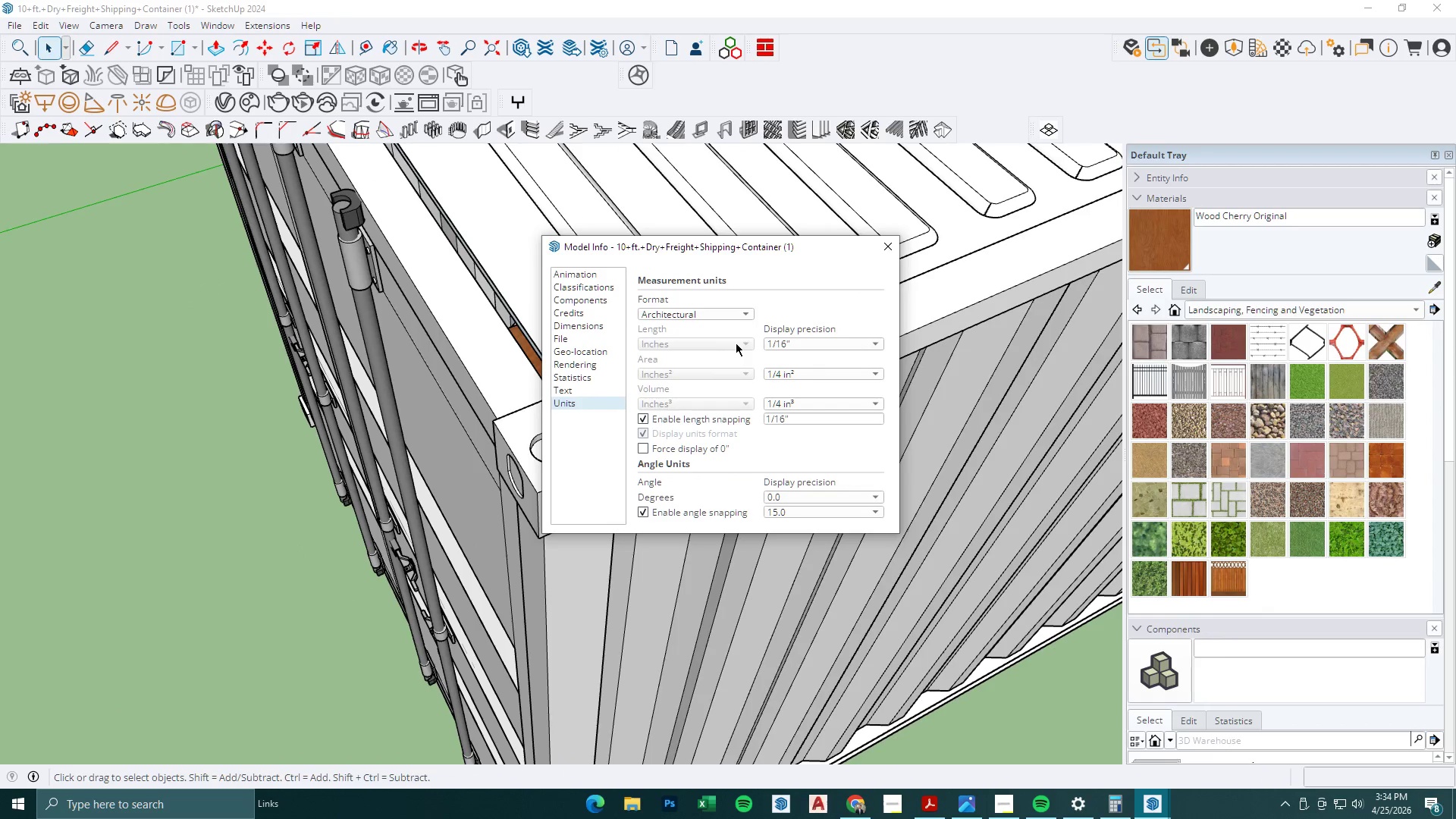 
left_click([736, 343])
 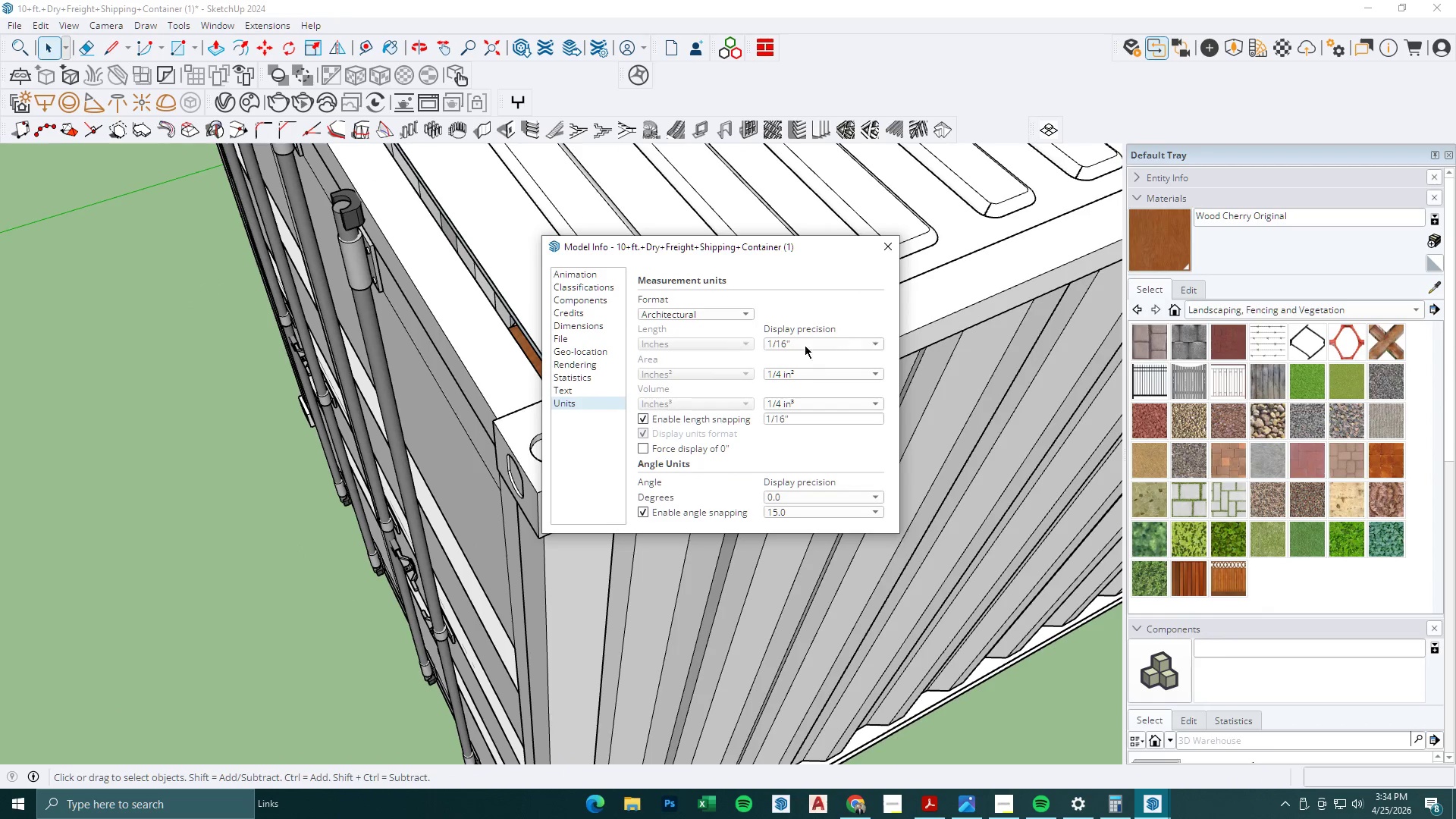 
left_click([868, 345])
 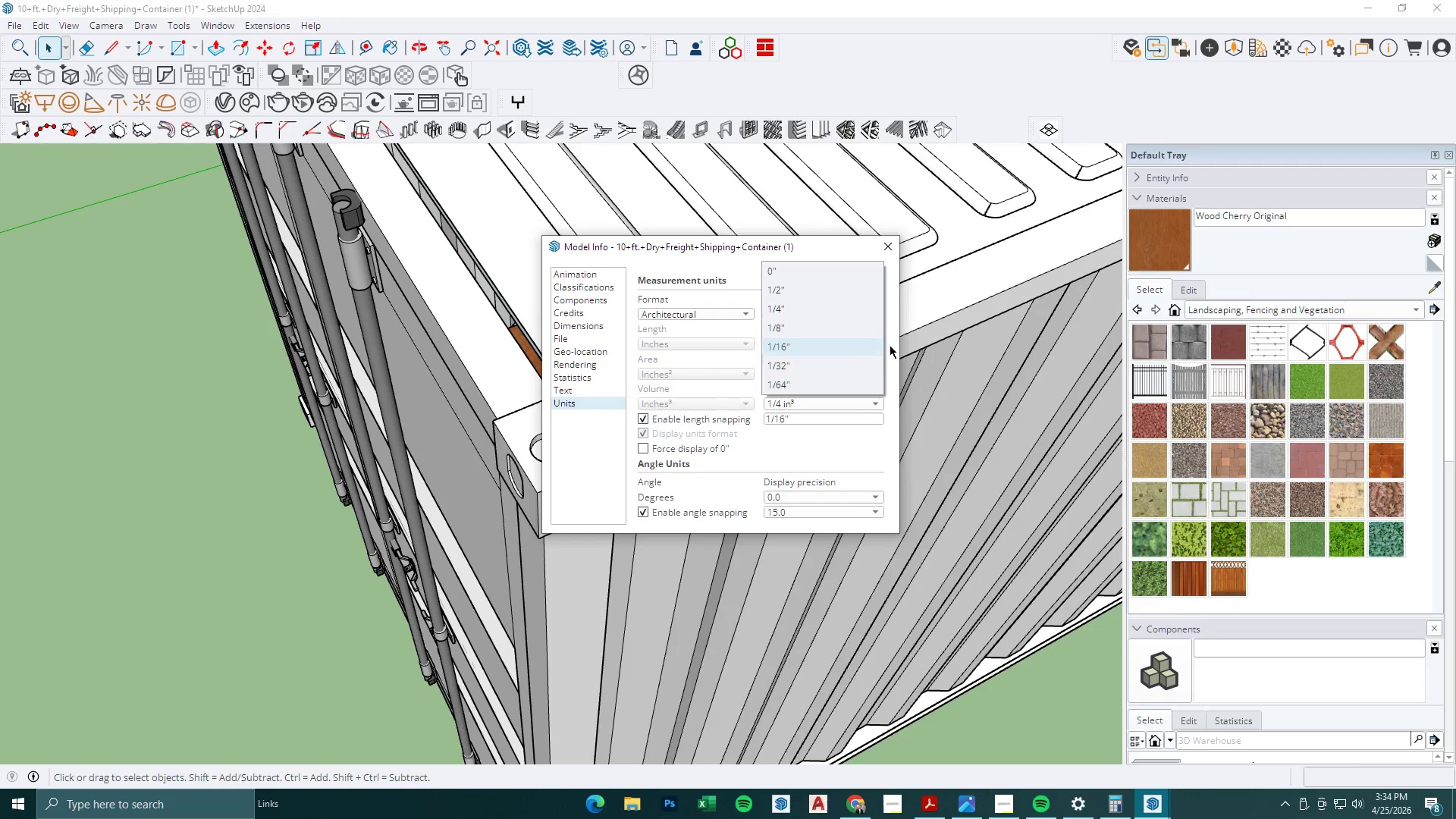 
left_click([945, 345])
 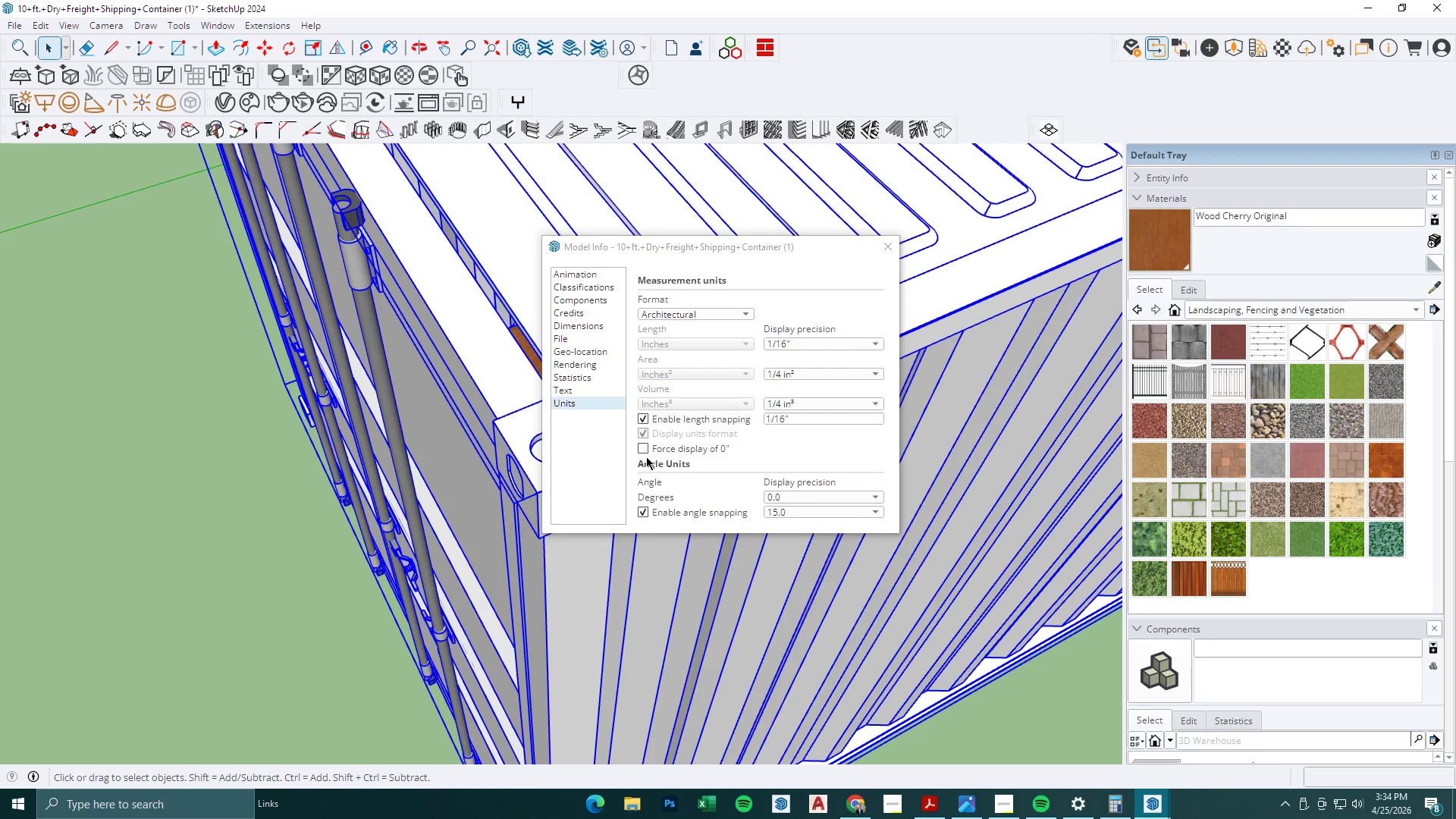 
double_click([642, 447])
 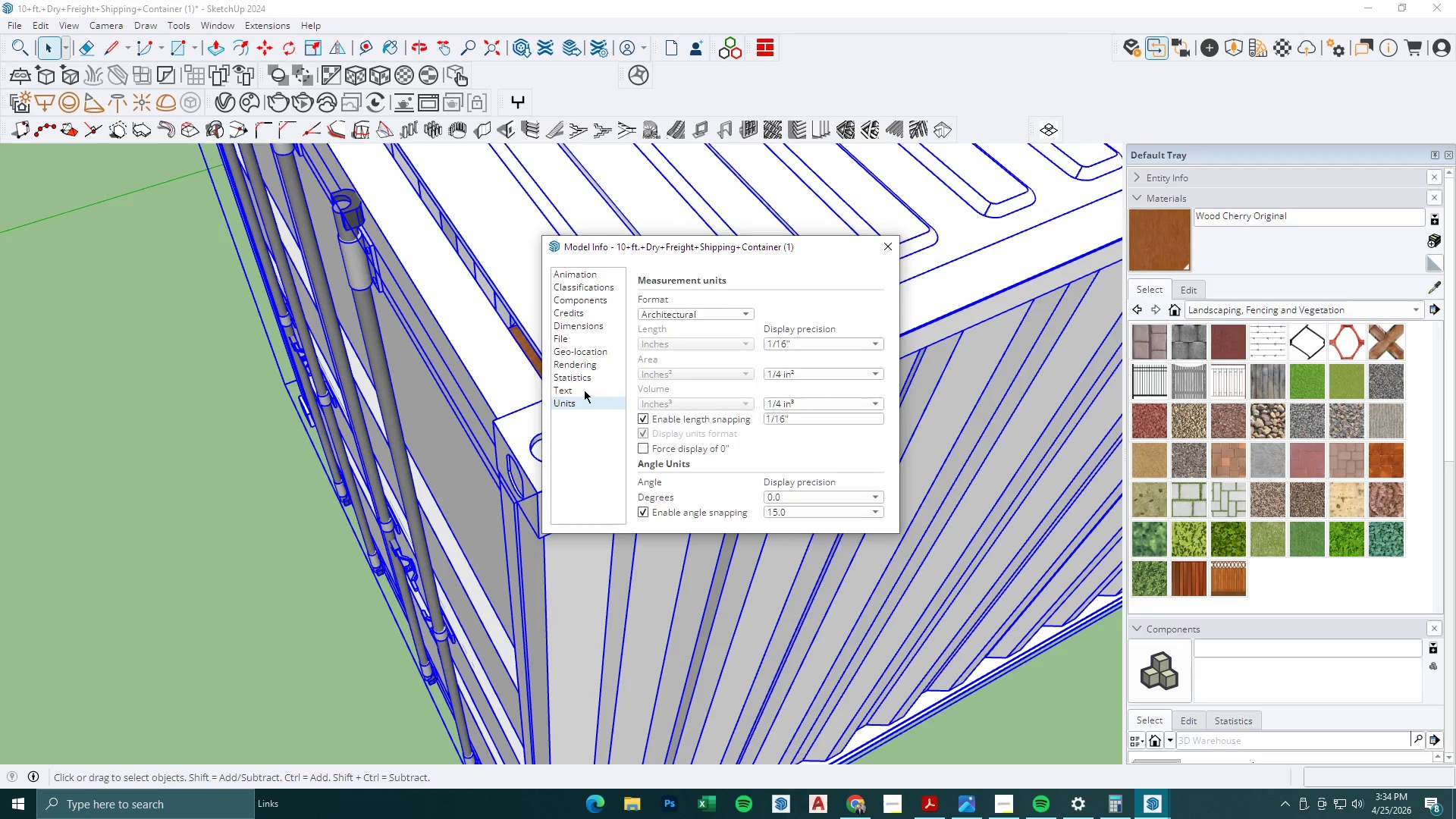 
double_click([586, 375])
 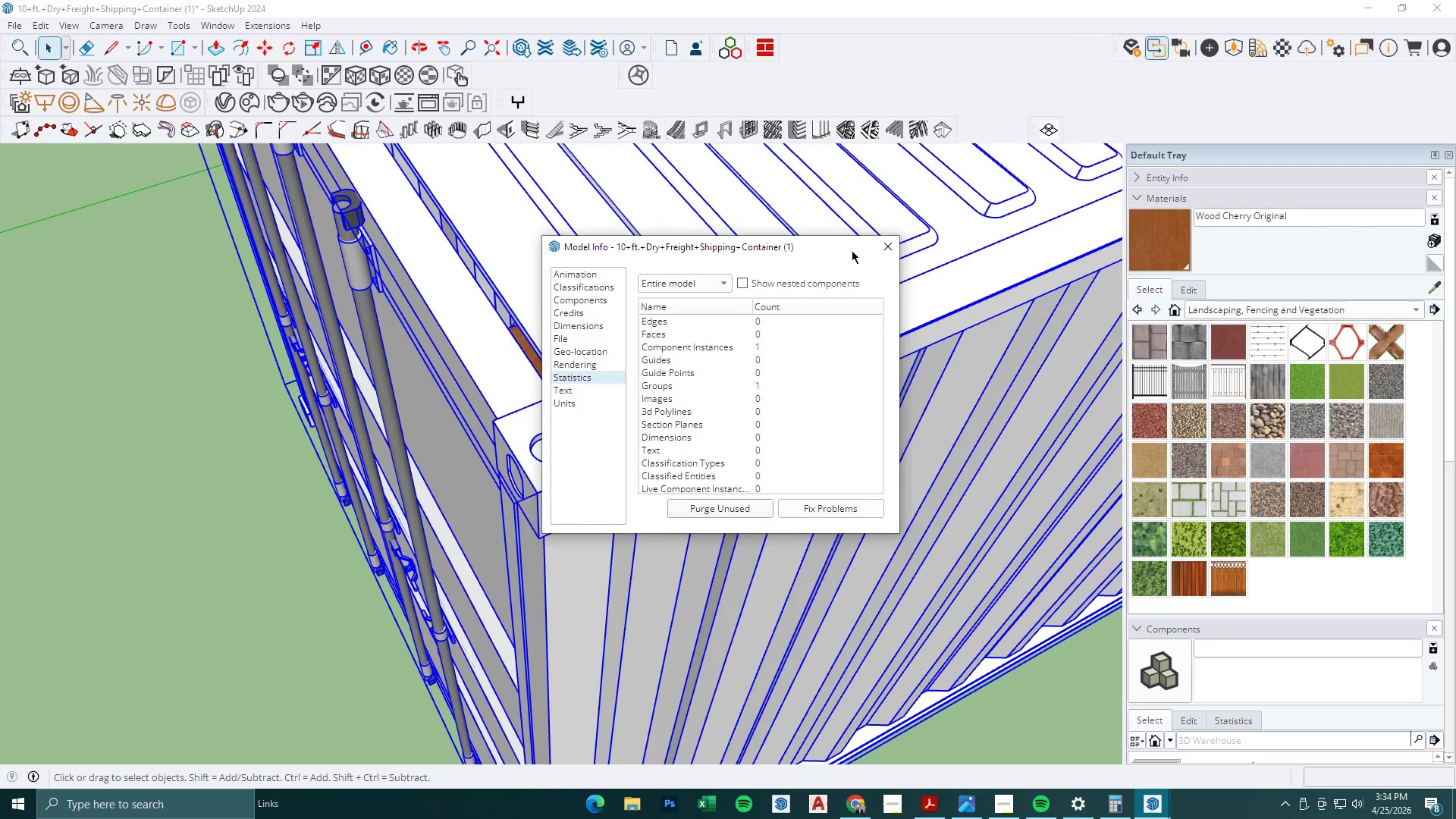 
left_click([876, 247])
 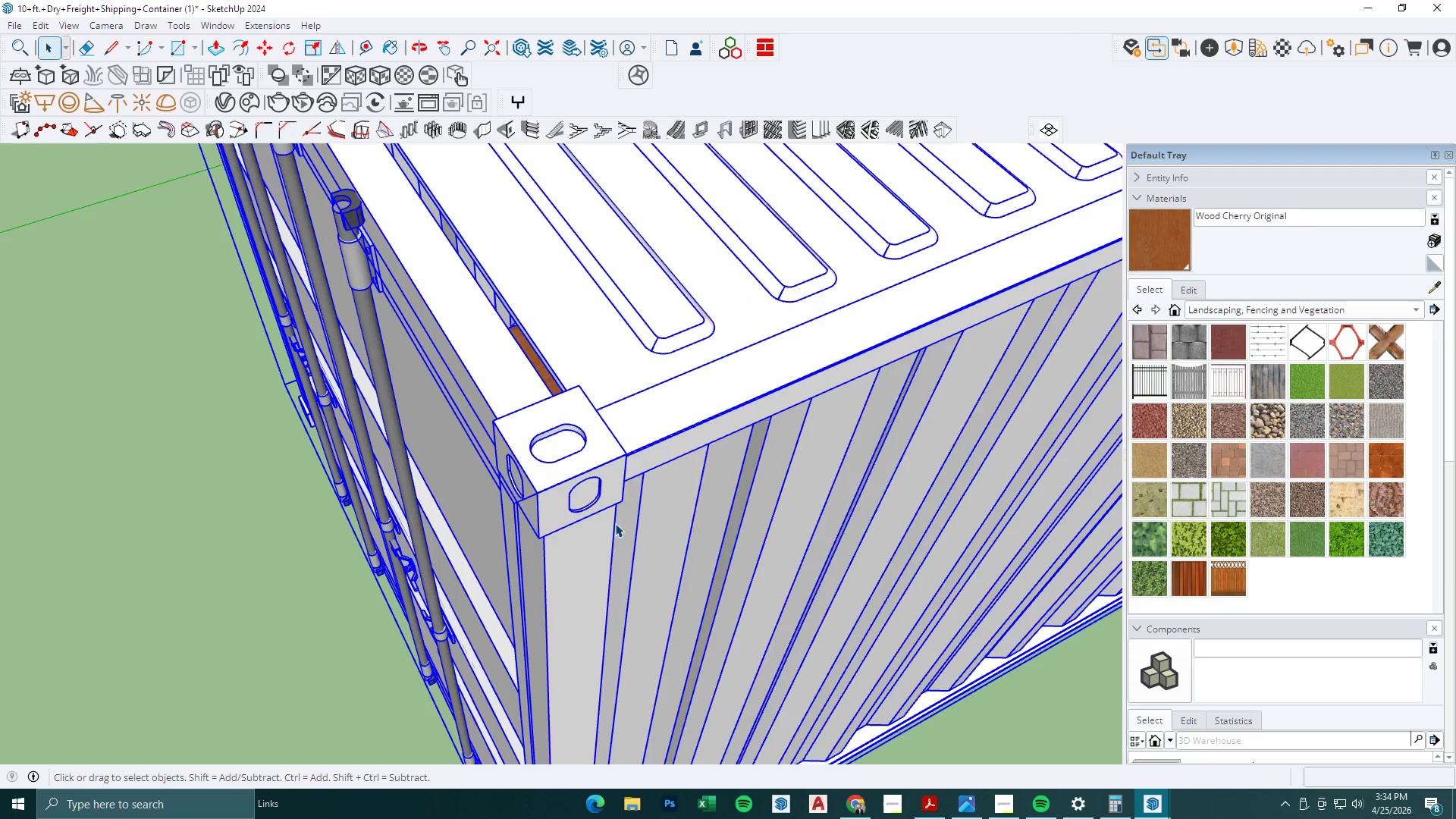 
key(Space)
 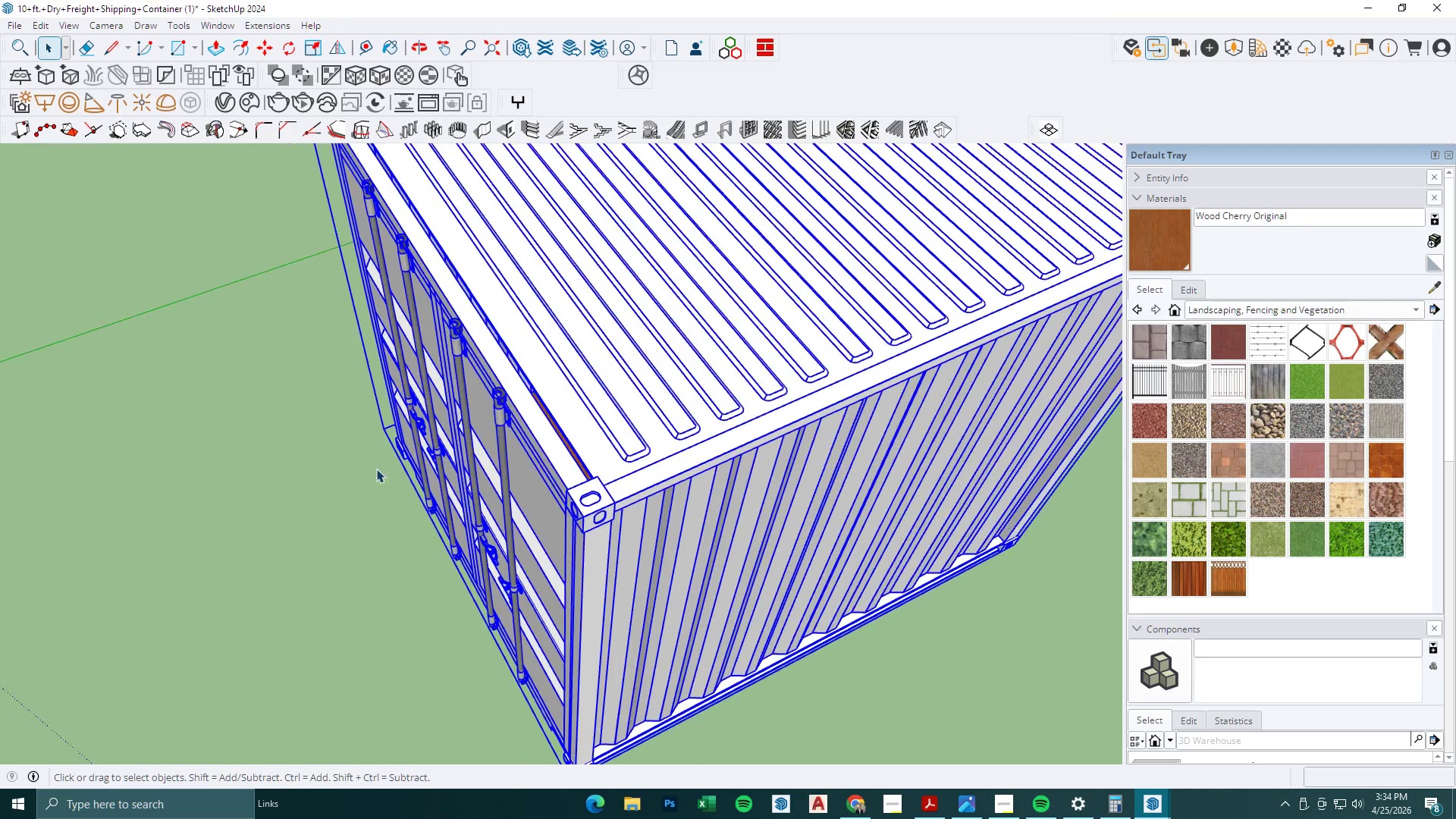 
key(Escape)
 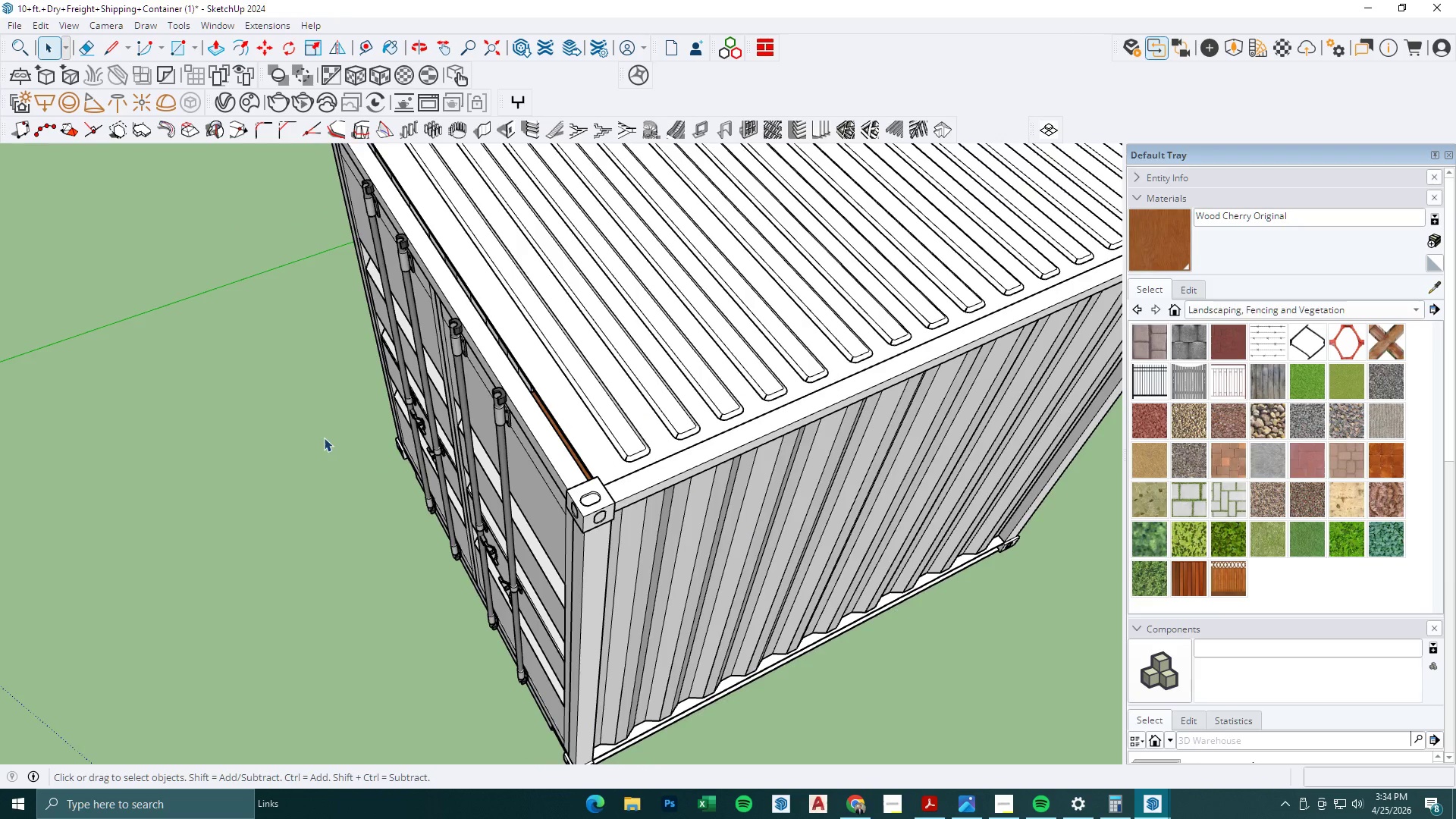 
scroll: coordinate [607, 530], scroll_direction: down, amount: 10.0
 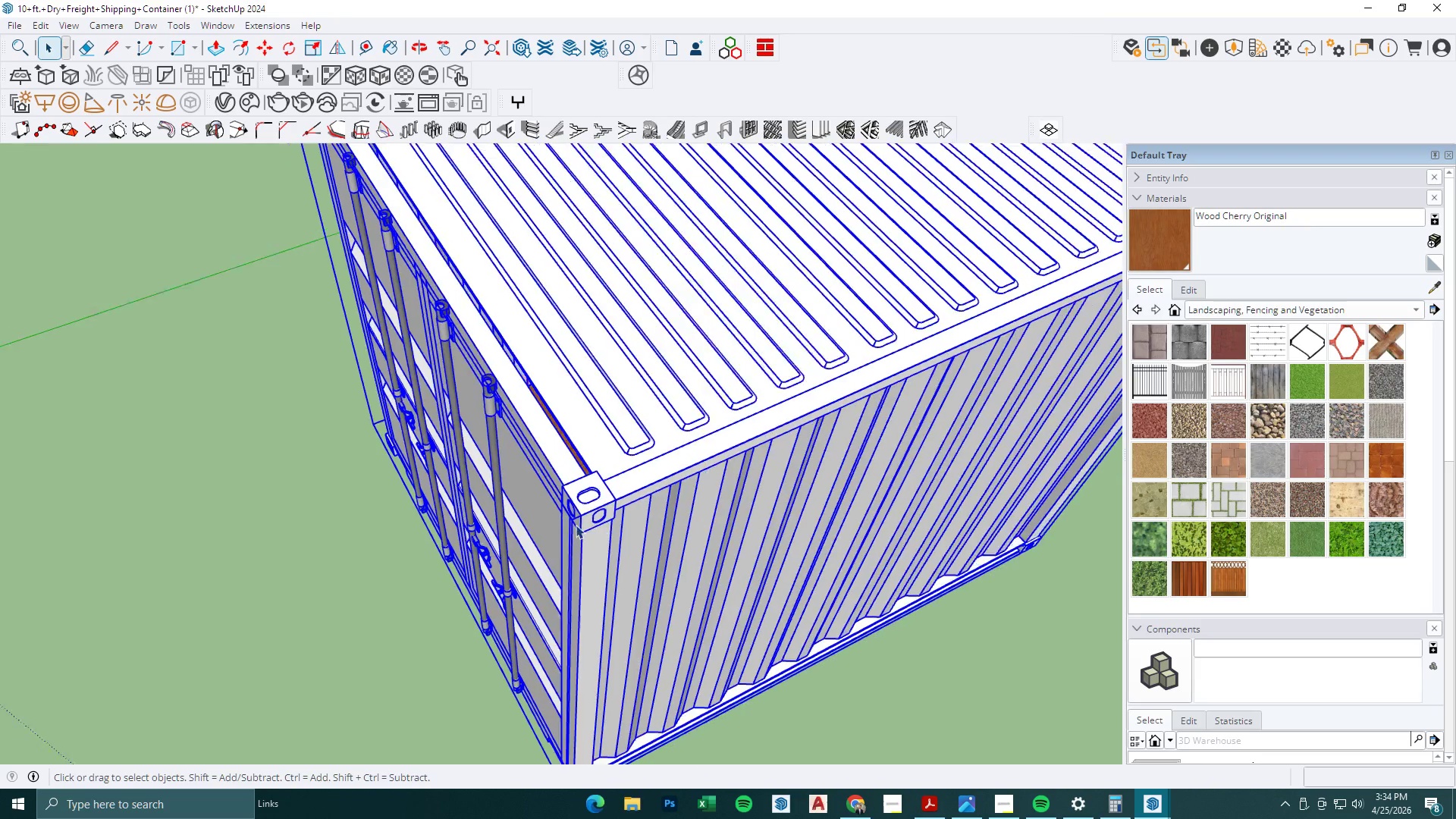 
double_click([526, 451])
 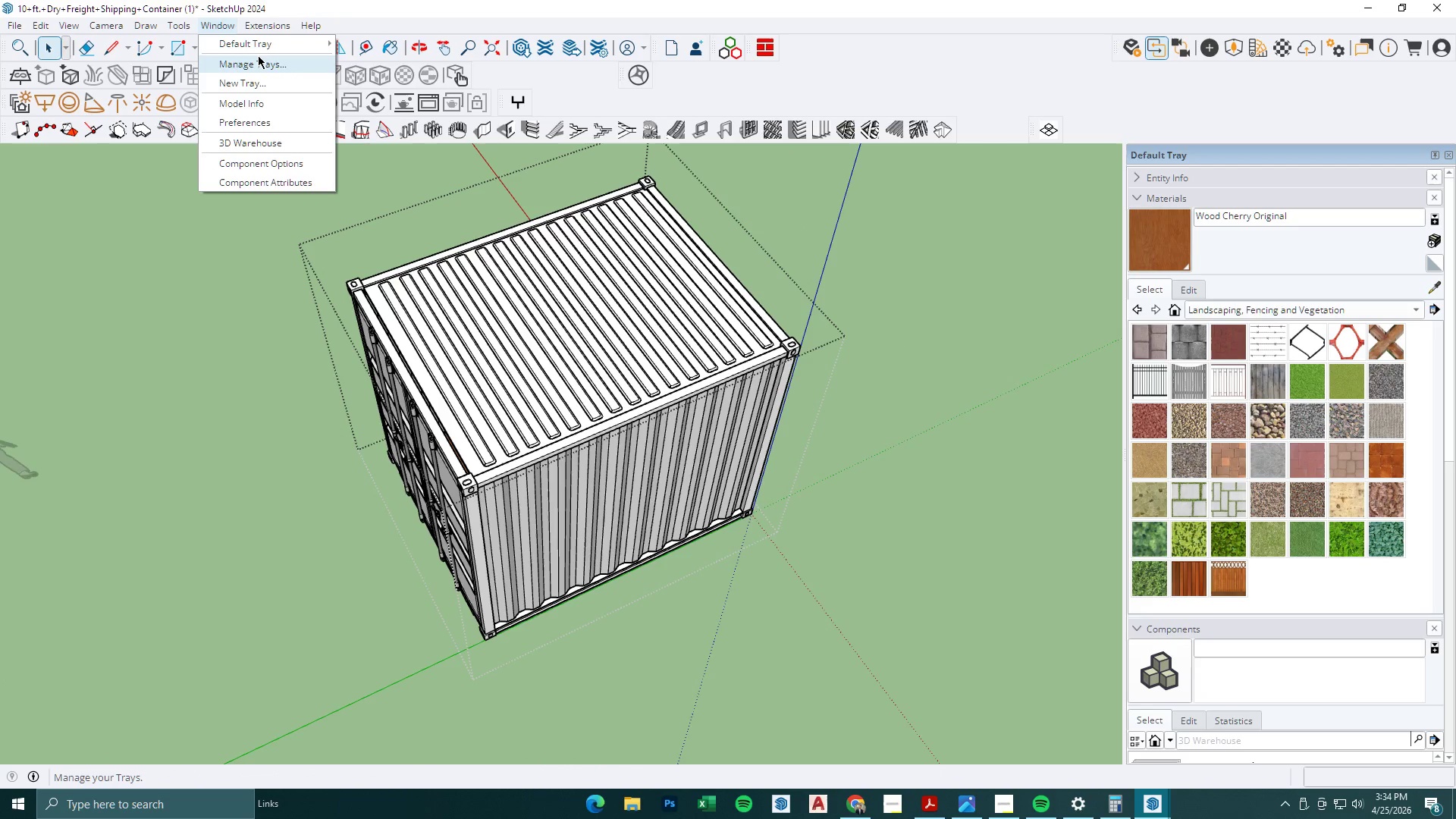 
scroll: coordinate [385, 474], scroll_direction: down, amount: 6.0
 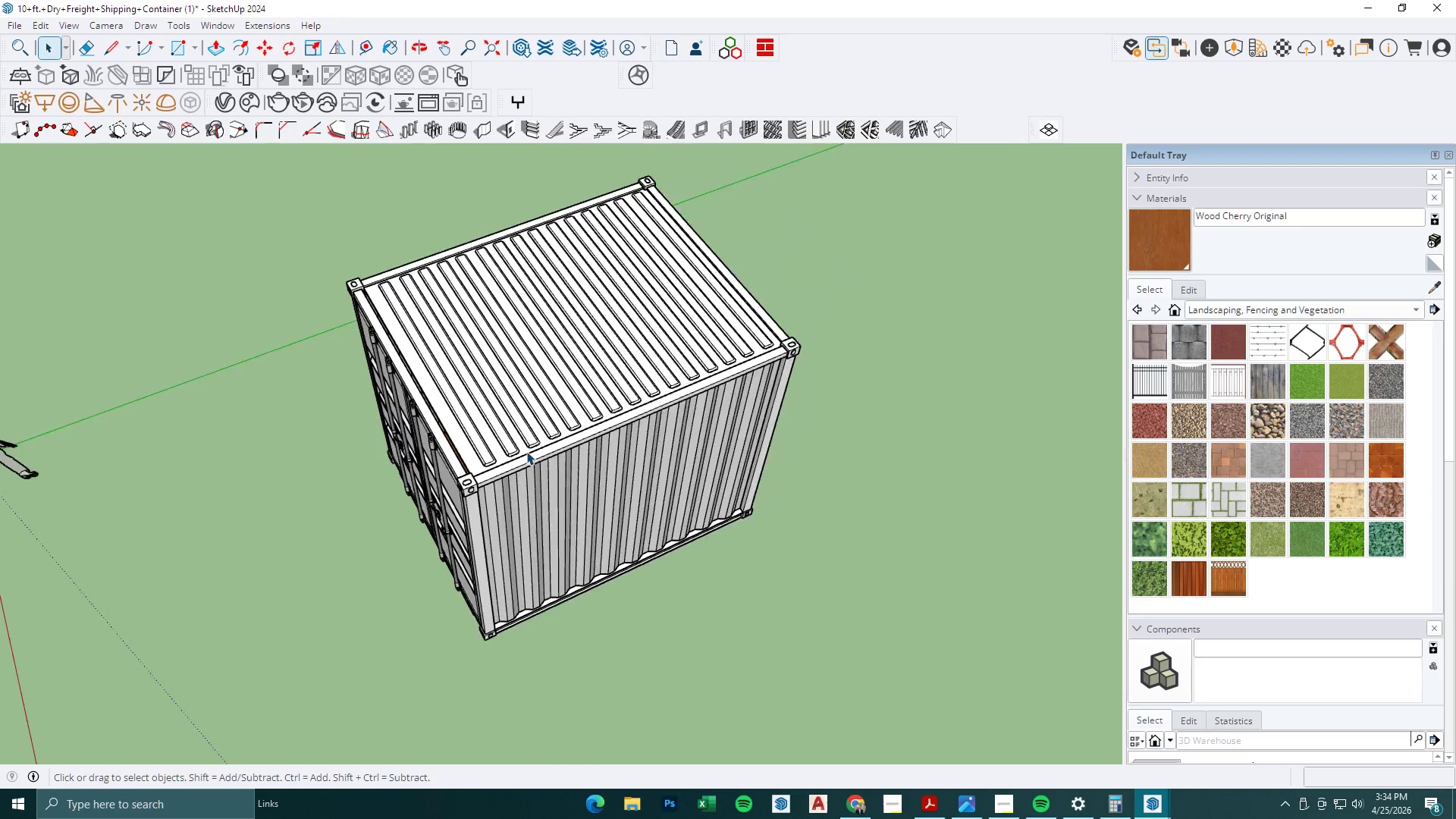 
left_click([265, 96])
 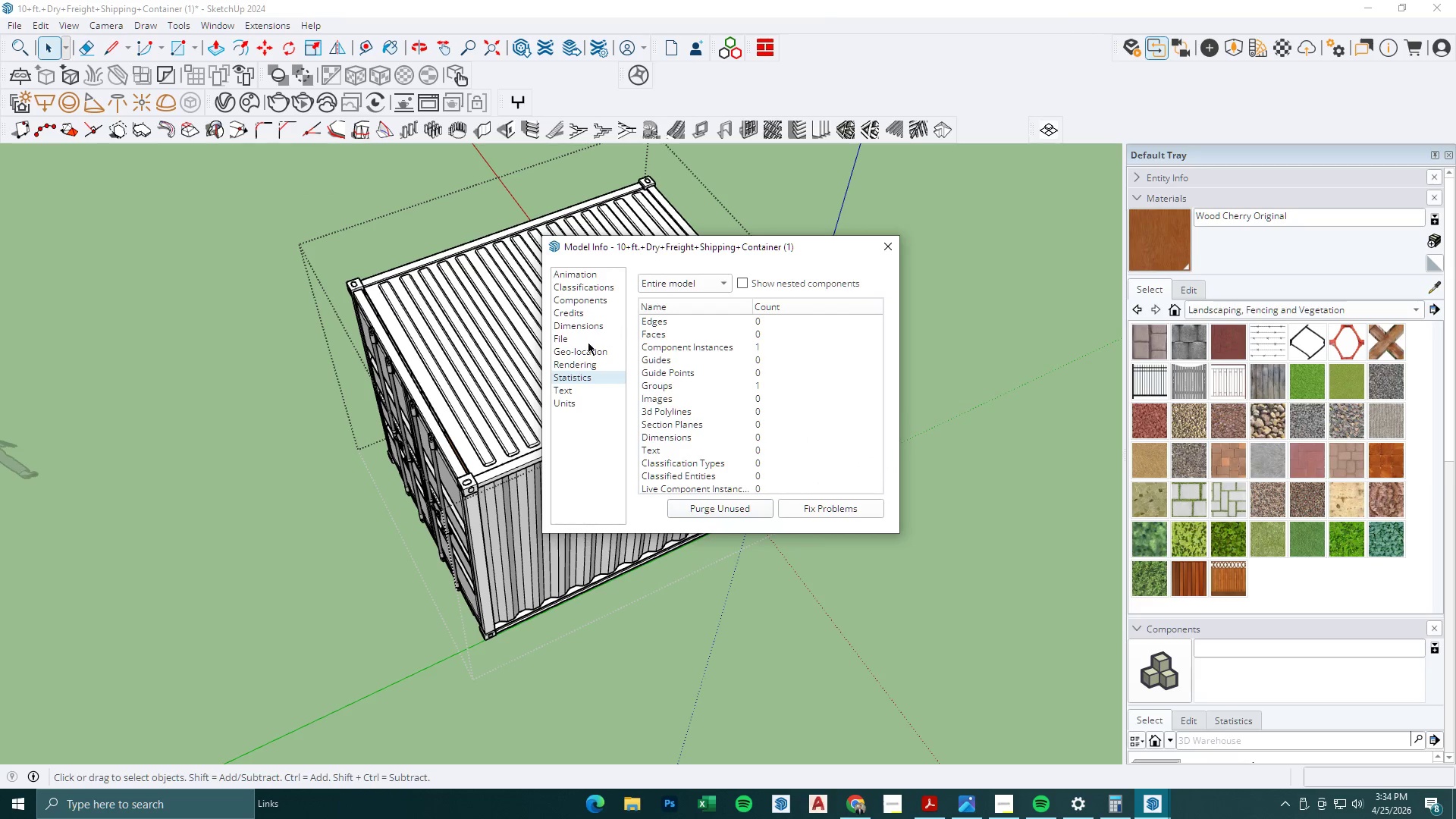 
left_click([579, 400])
 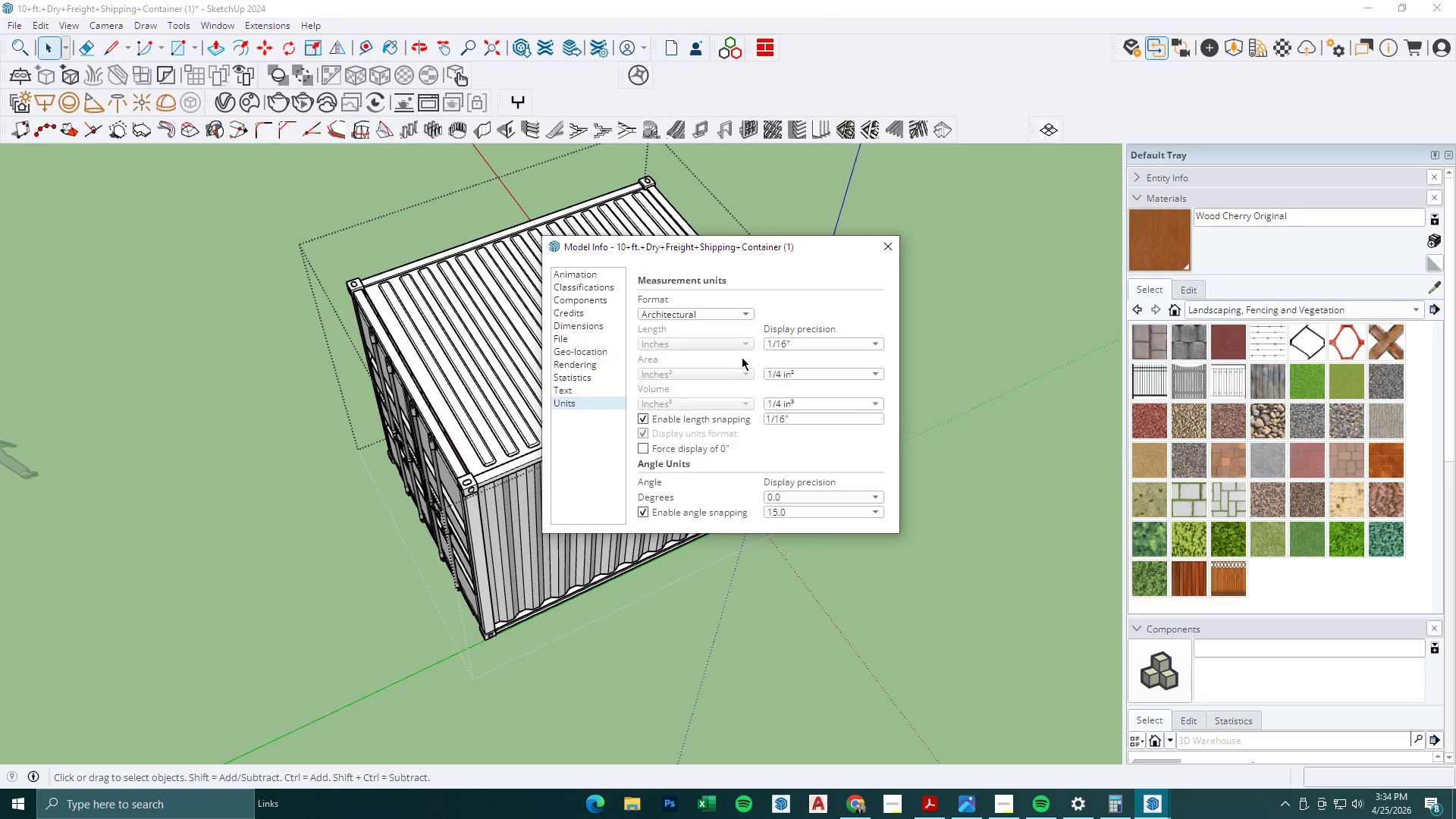 
double_click([723, 339])
 